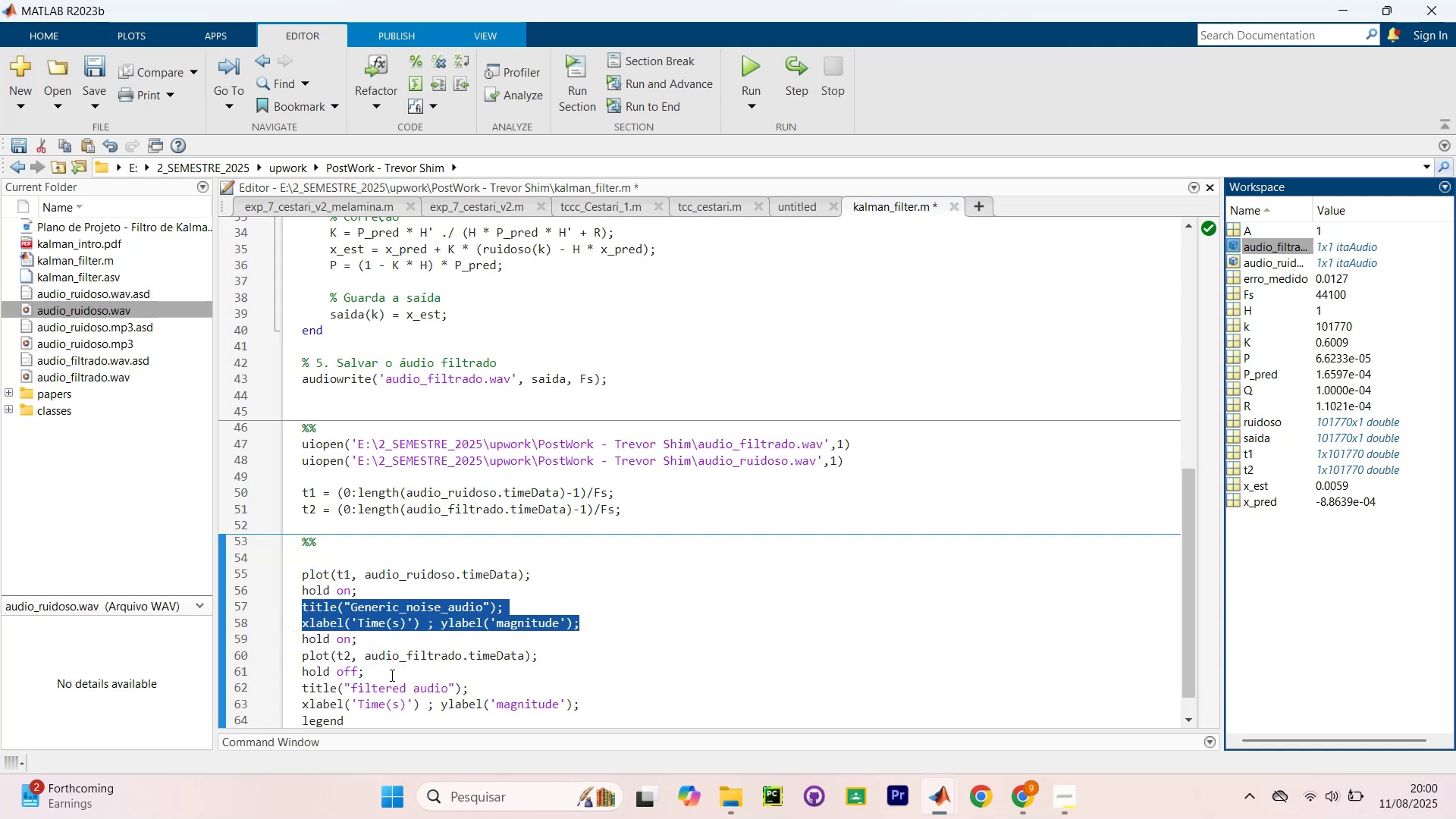 
left_click([385, 672])
 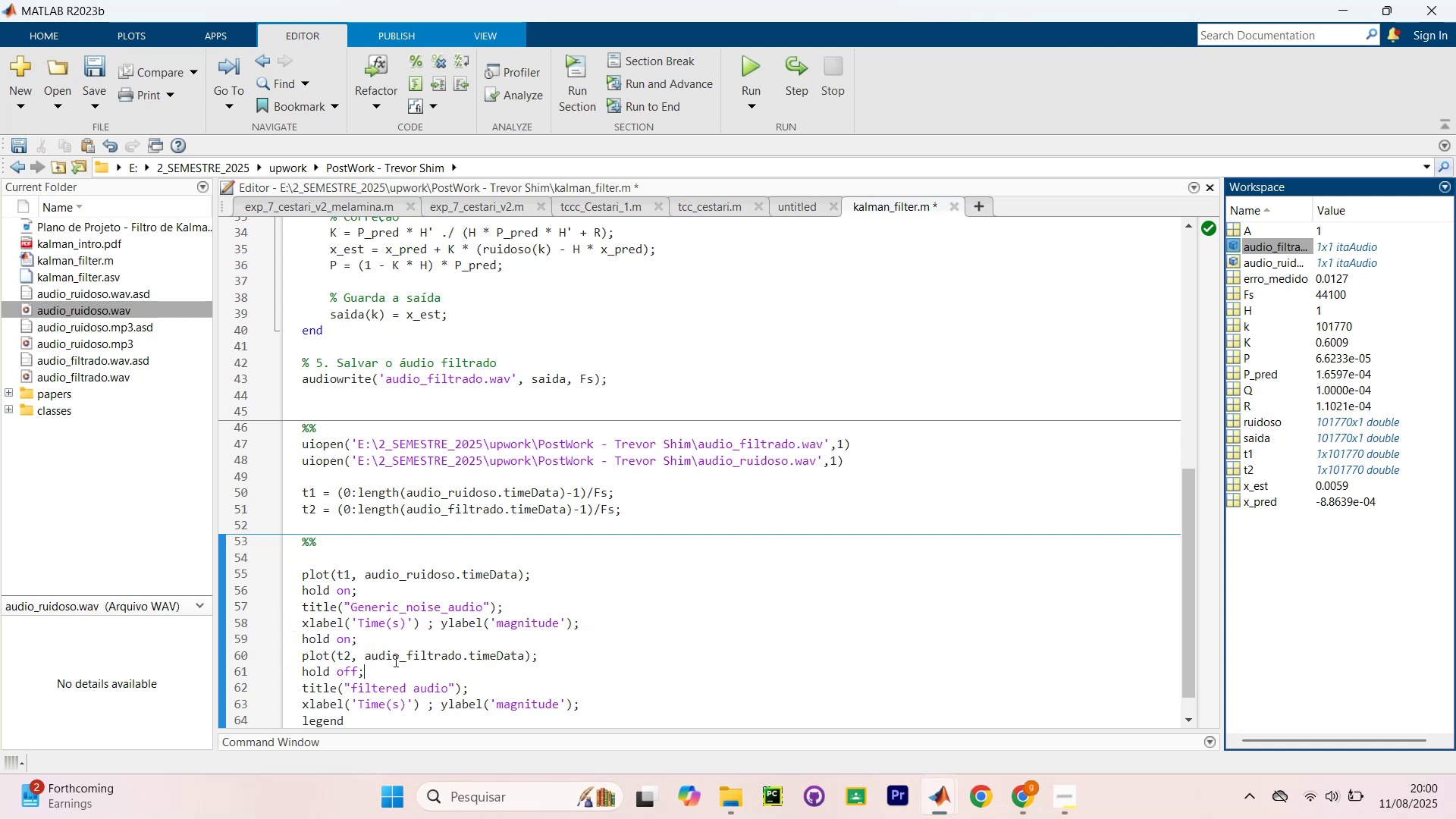 
key(NumpadEnter)
 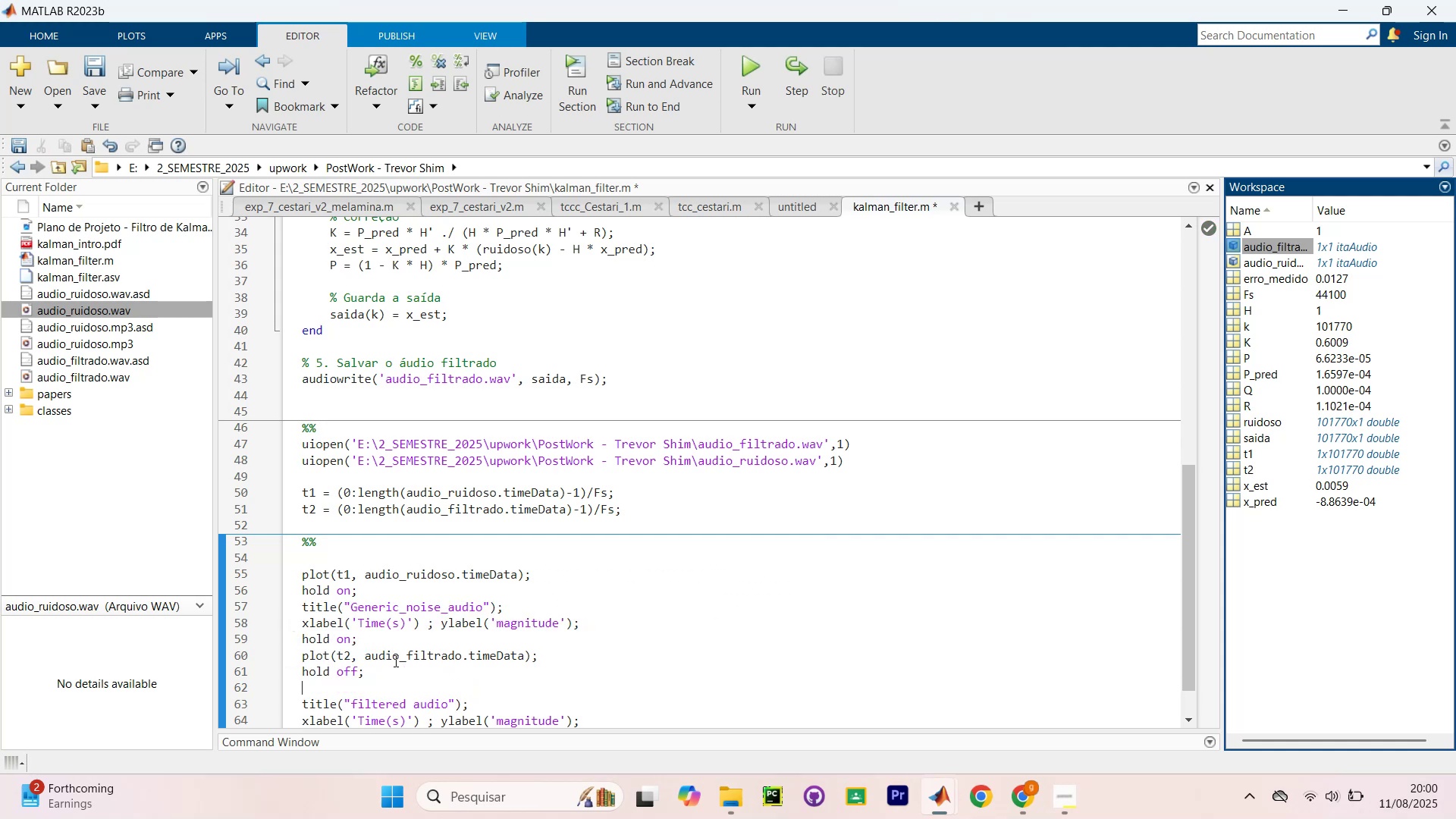 
key(Control+V)
 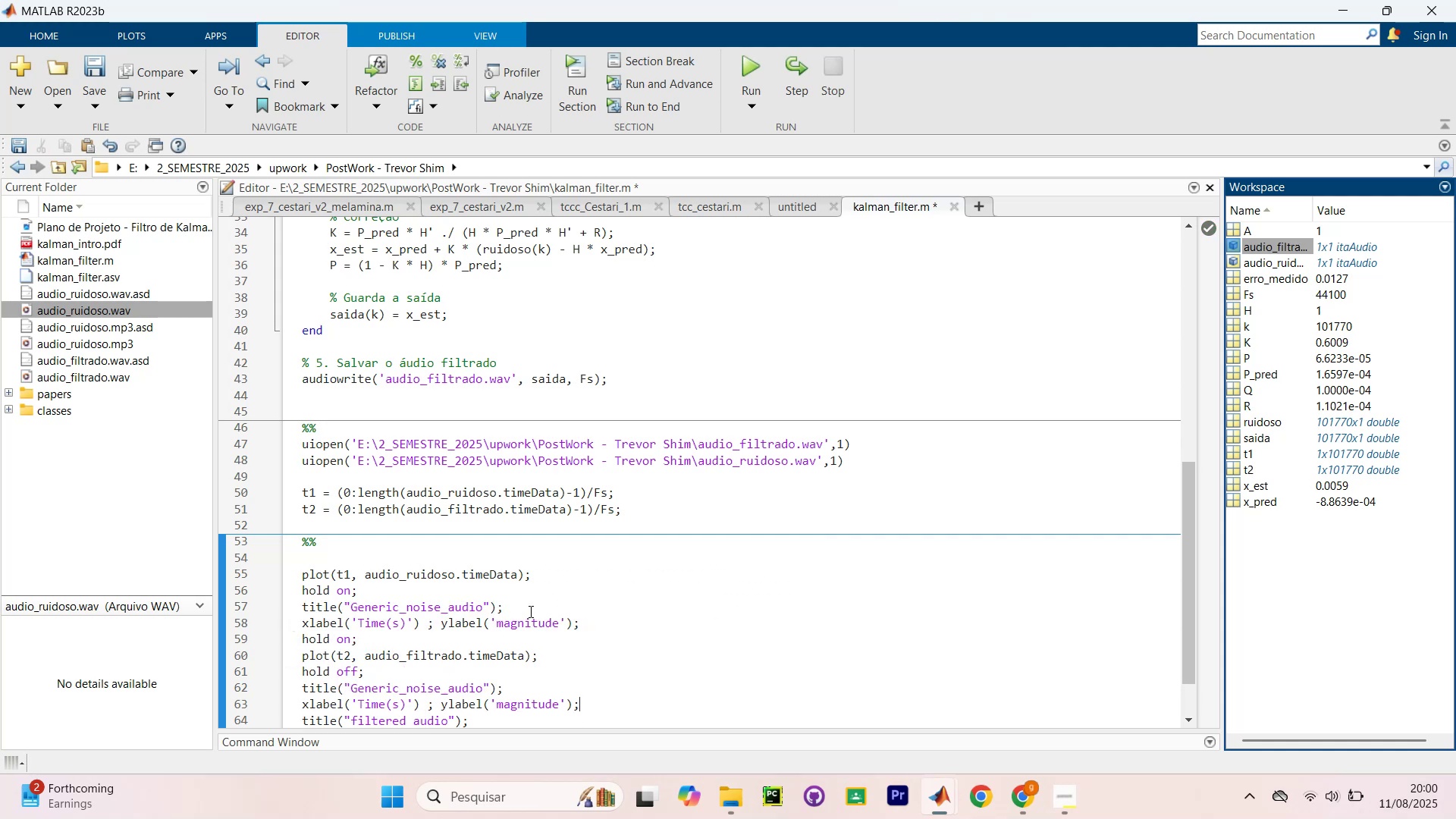 
left_click_drag(start_coordinate=[607, 626], to_coordinate=[278, 604])
 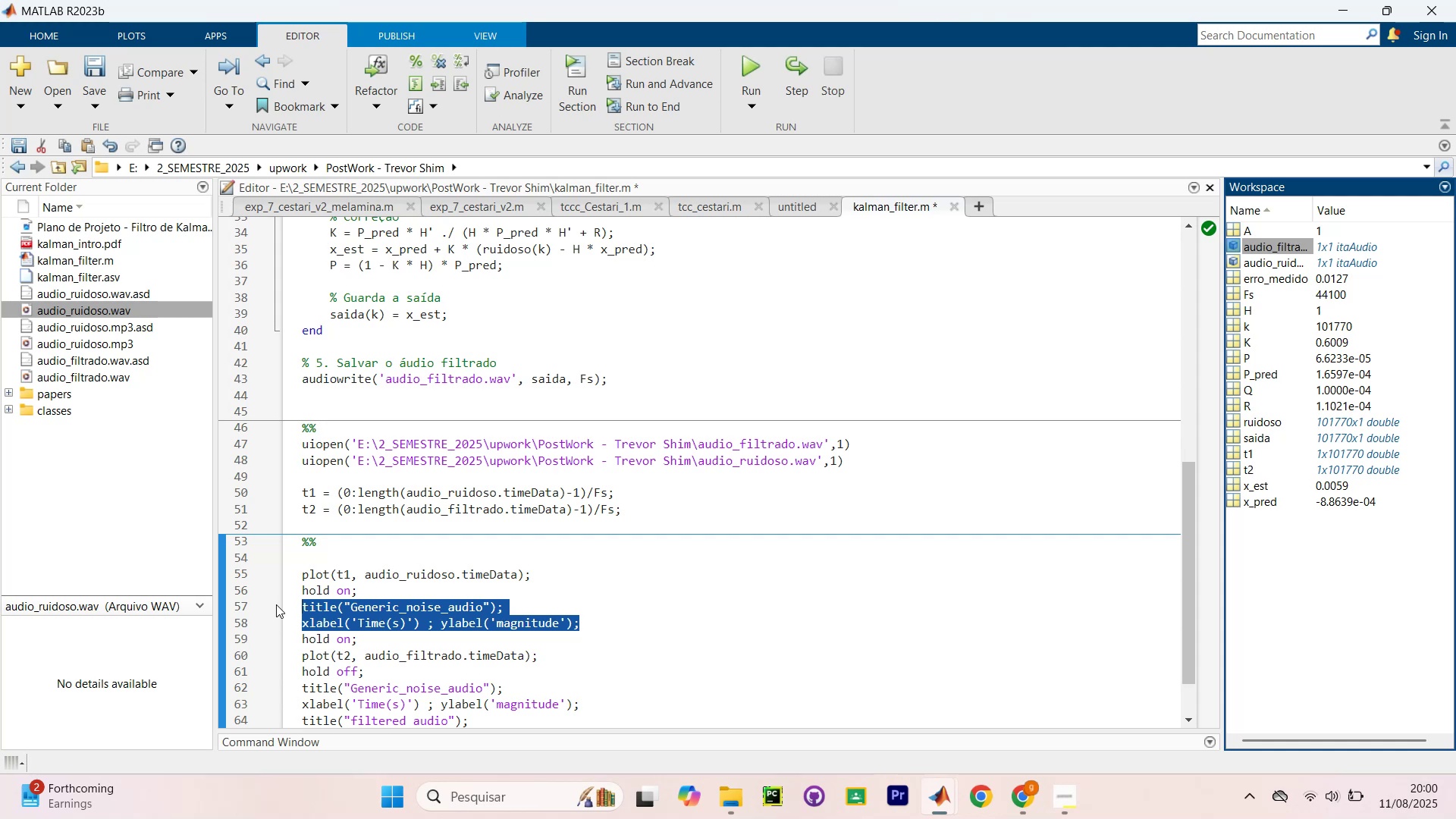 
key(Backspace)
 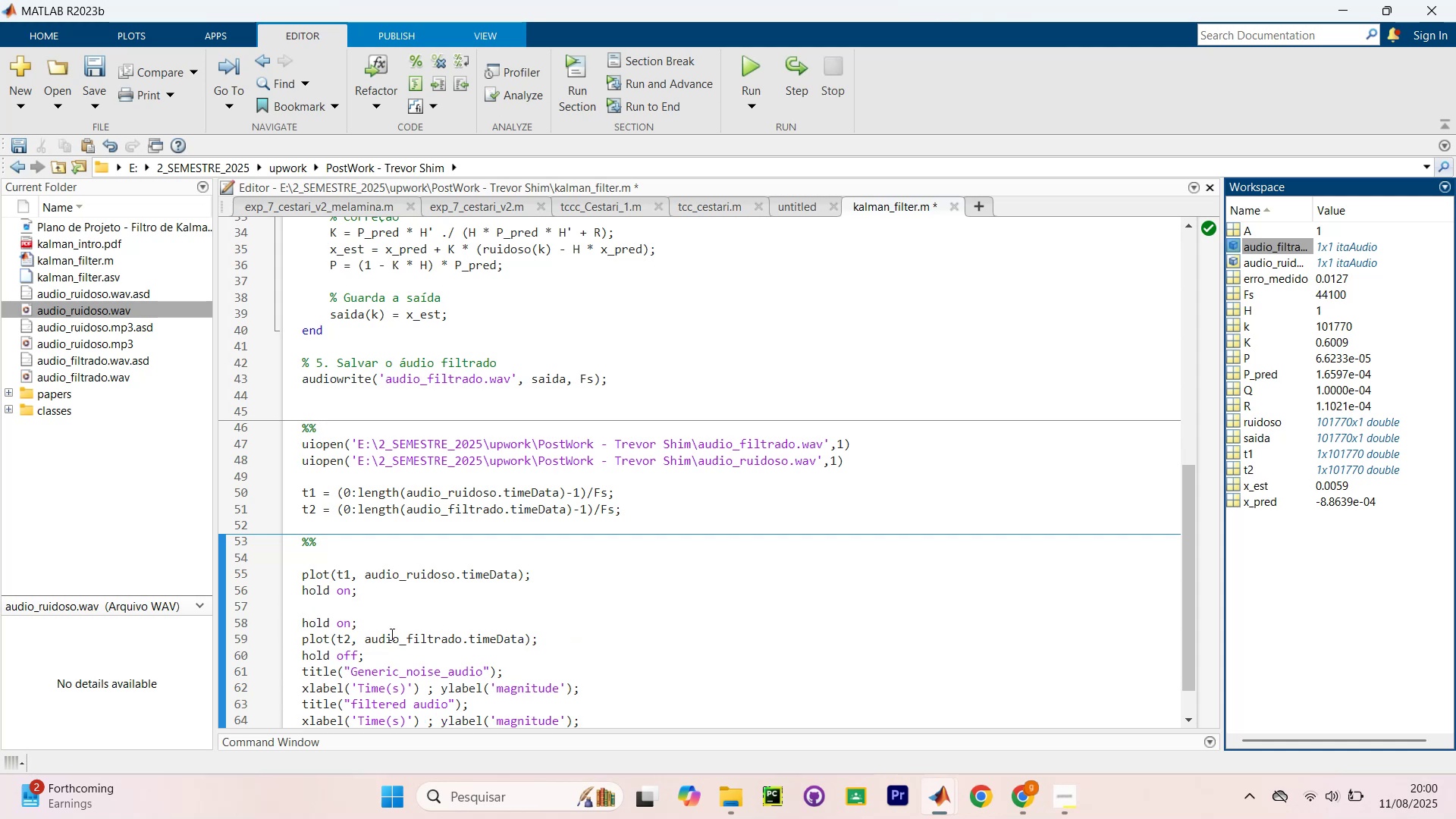 
key(Backspace)
 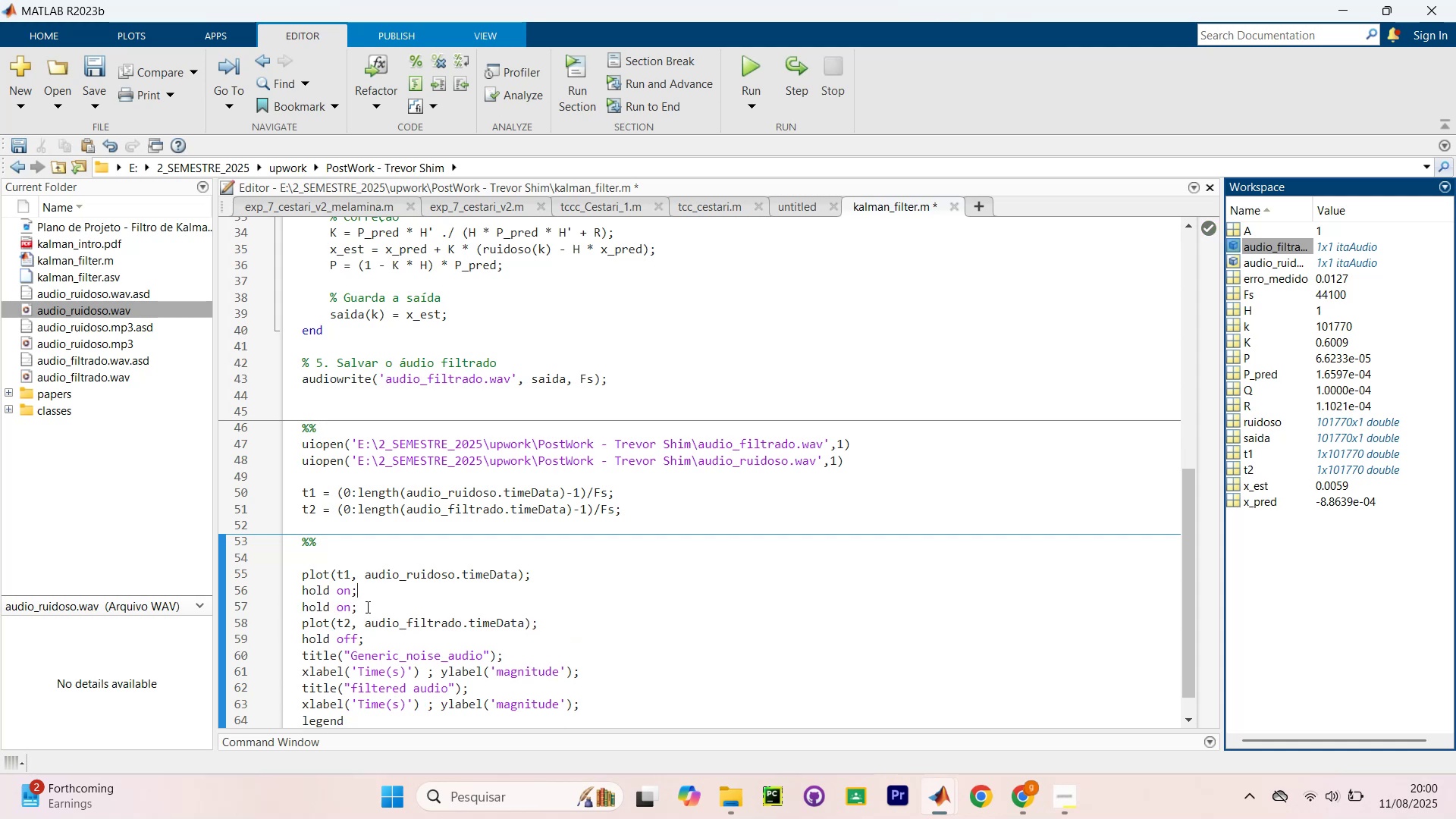 
left_click_drag(start_coordinate=[365, 606], to_coordinate=[287, 612])
 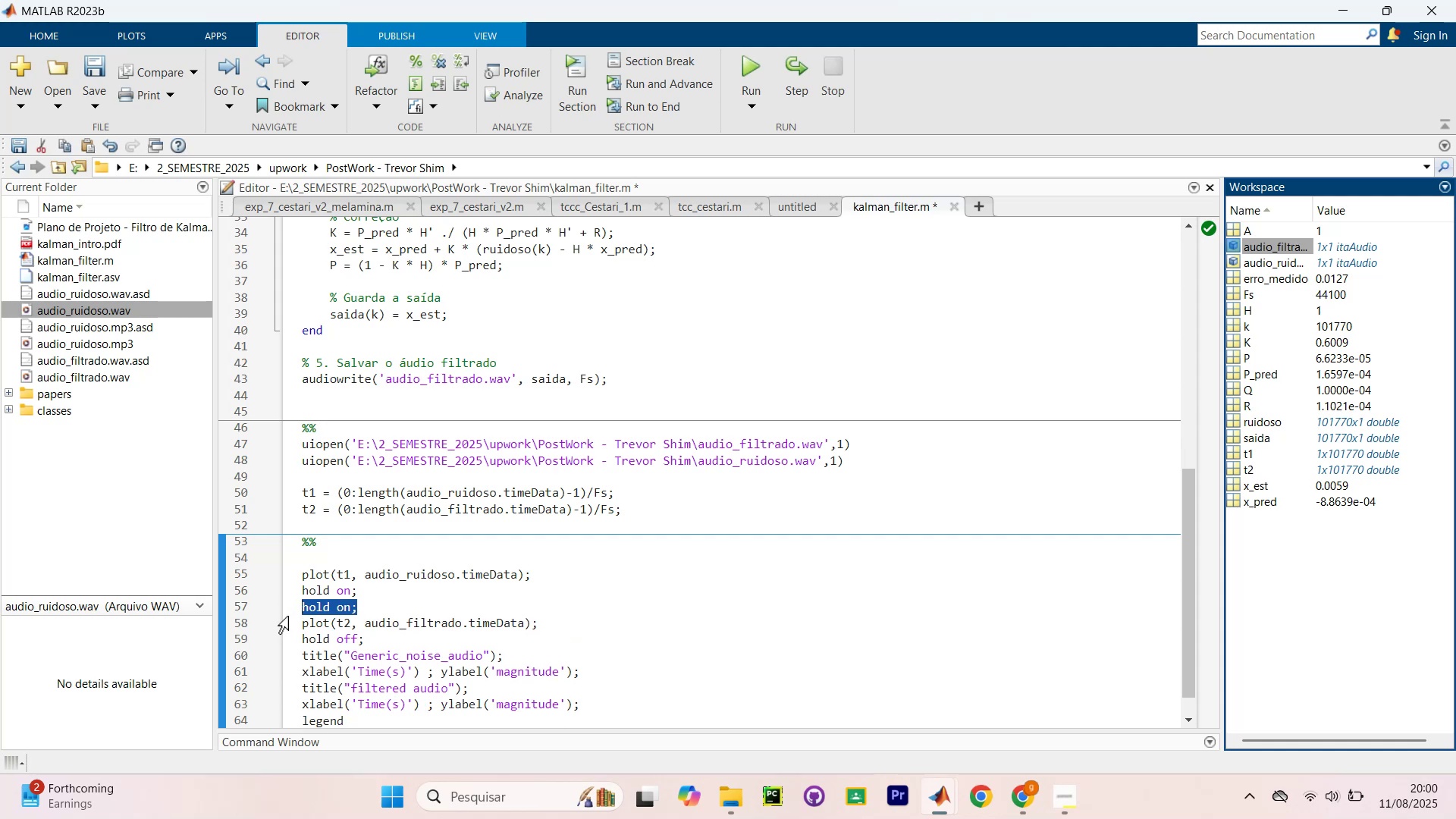 
key(Backspace)
 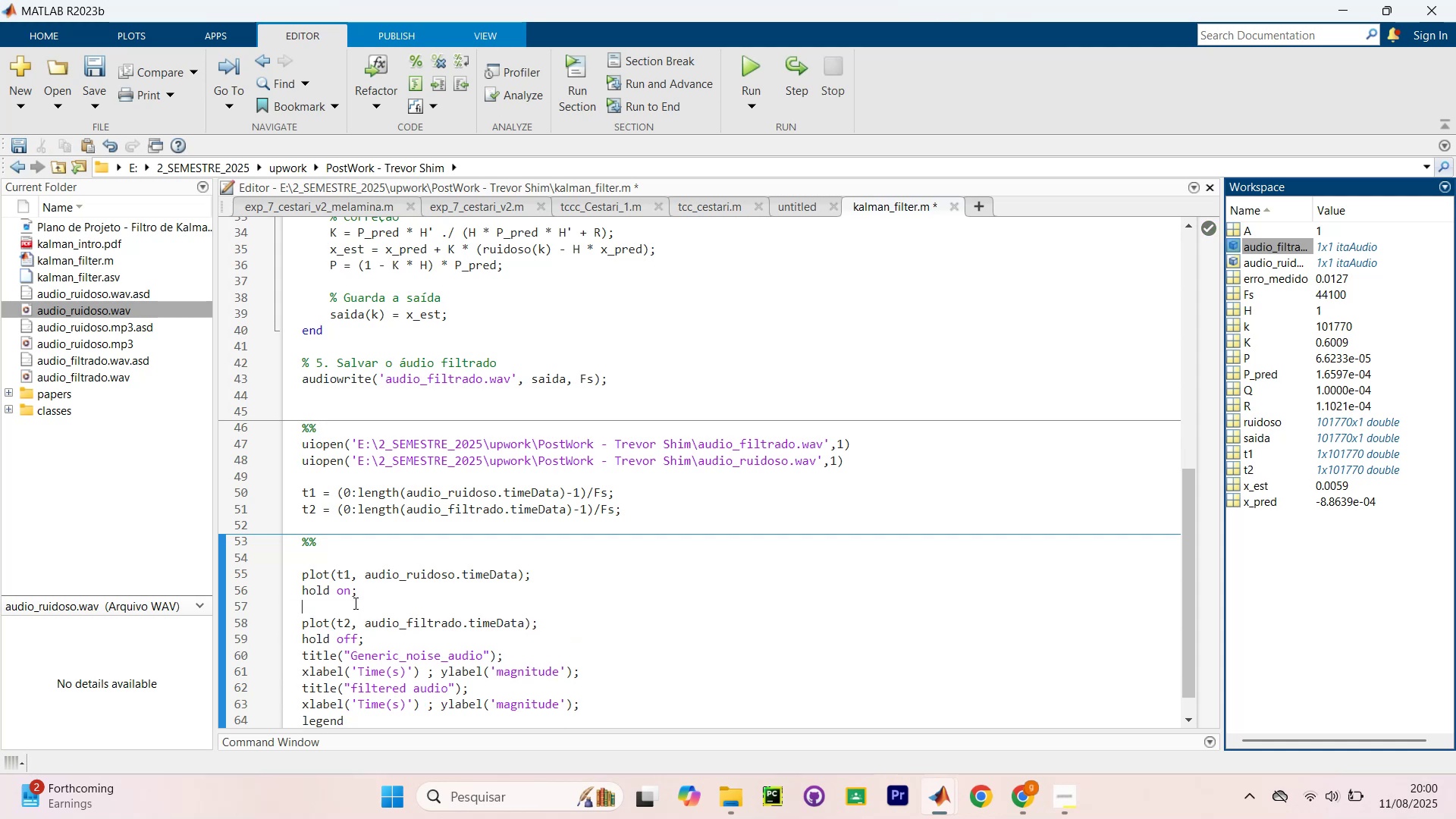 
key(Backspace)
 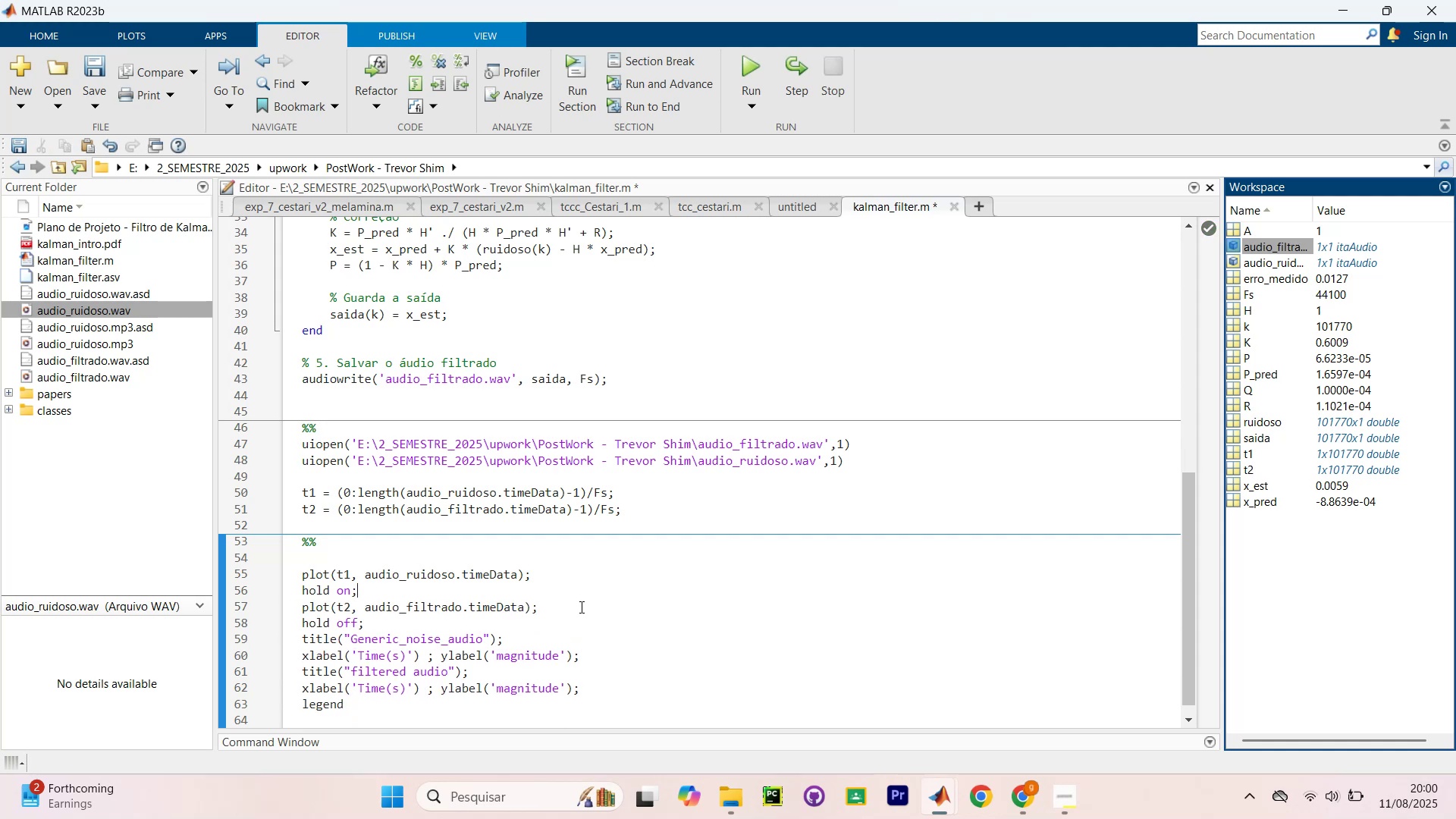 
scroll: coordinate [629, 616], scroll_direction: down, amount: 2.0
 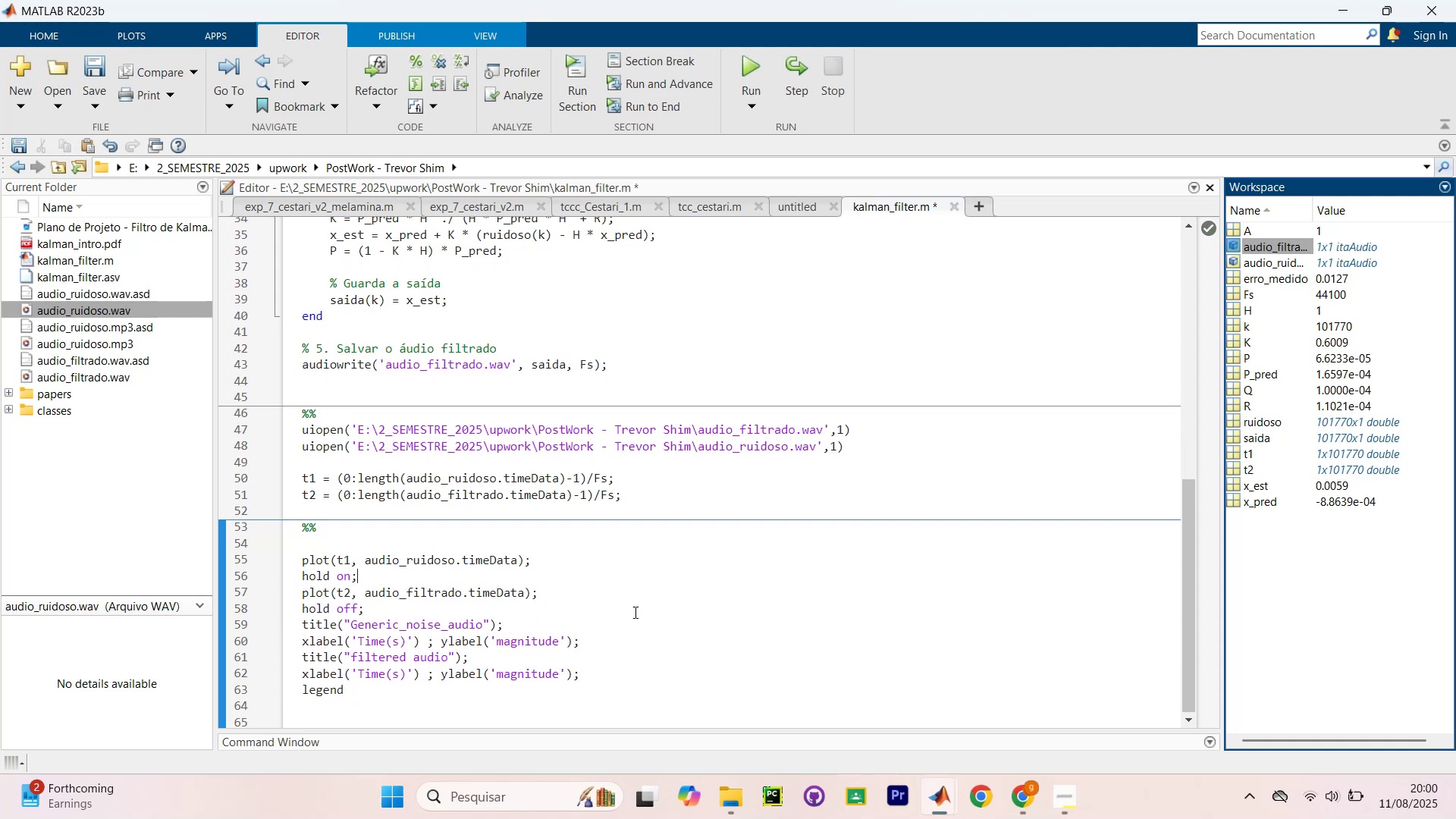 
key(Control+NumpadEnter)
 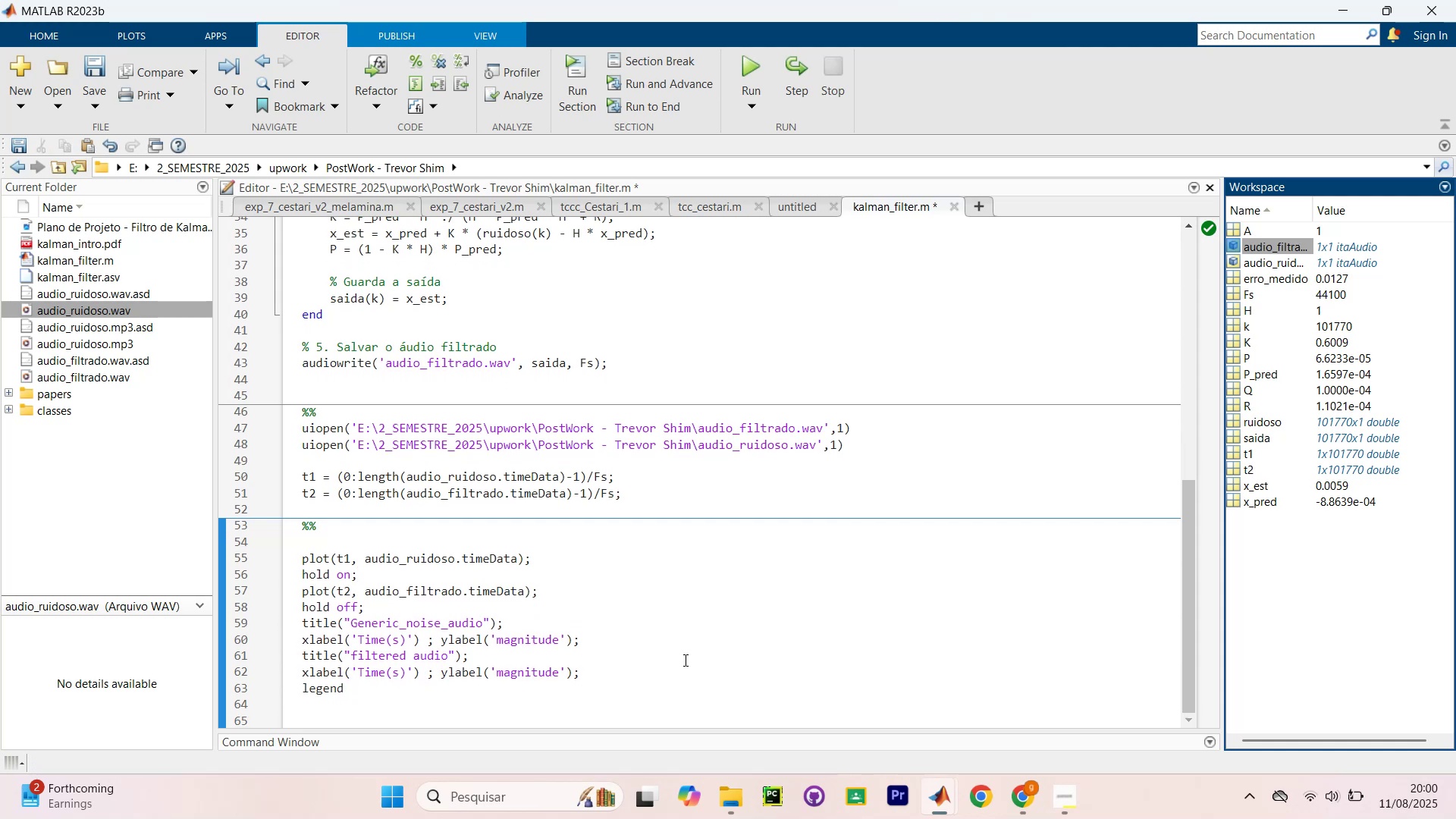 
left_click([665, 608])
 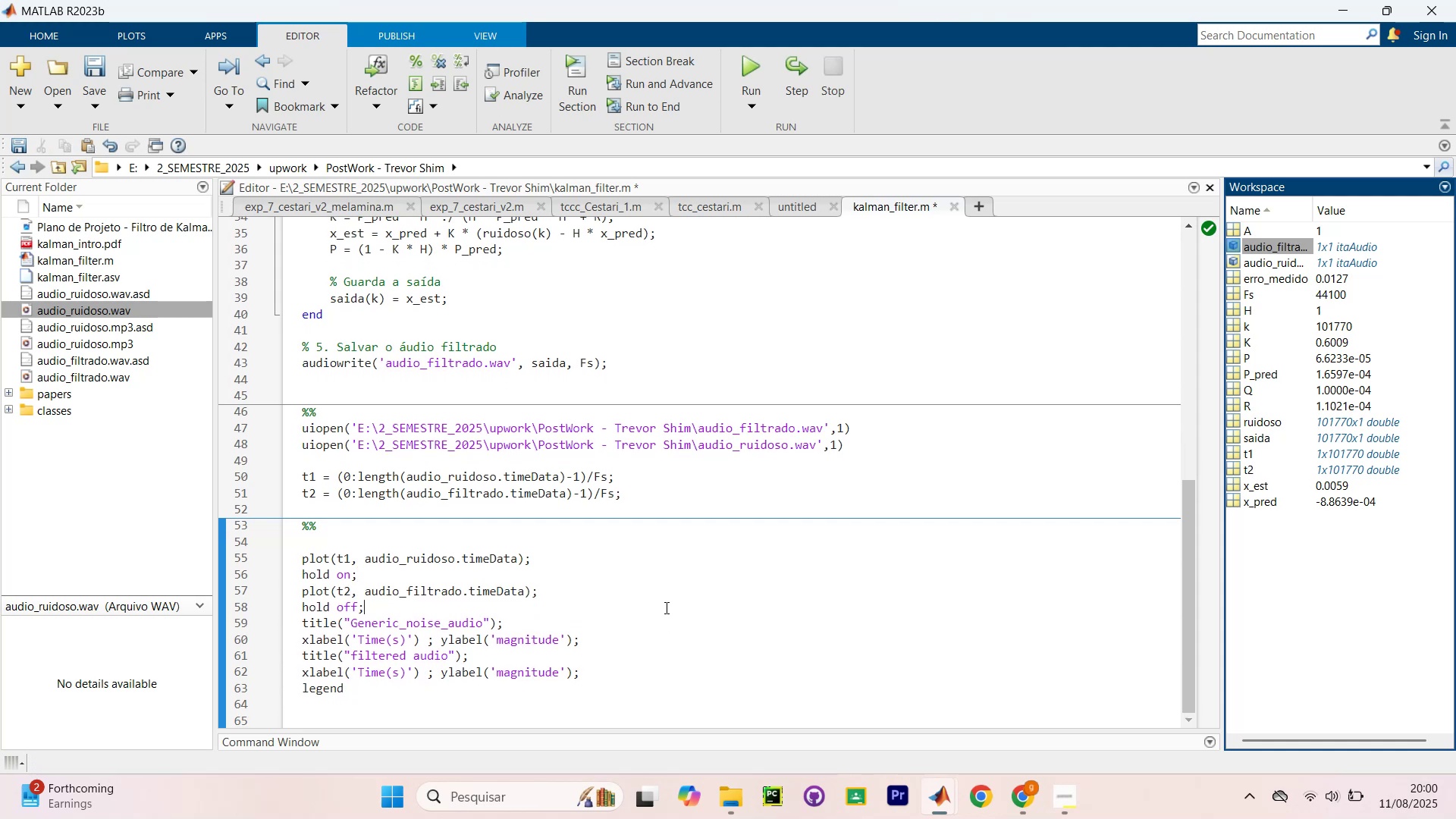 
key(Control+NumpadEnter)
 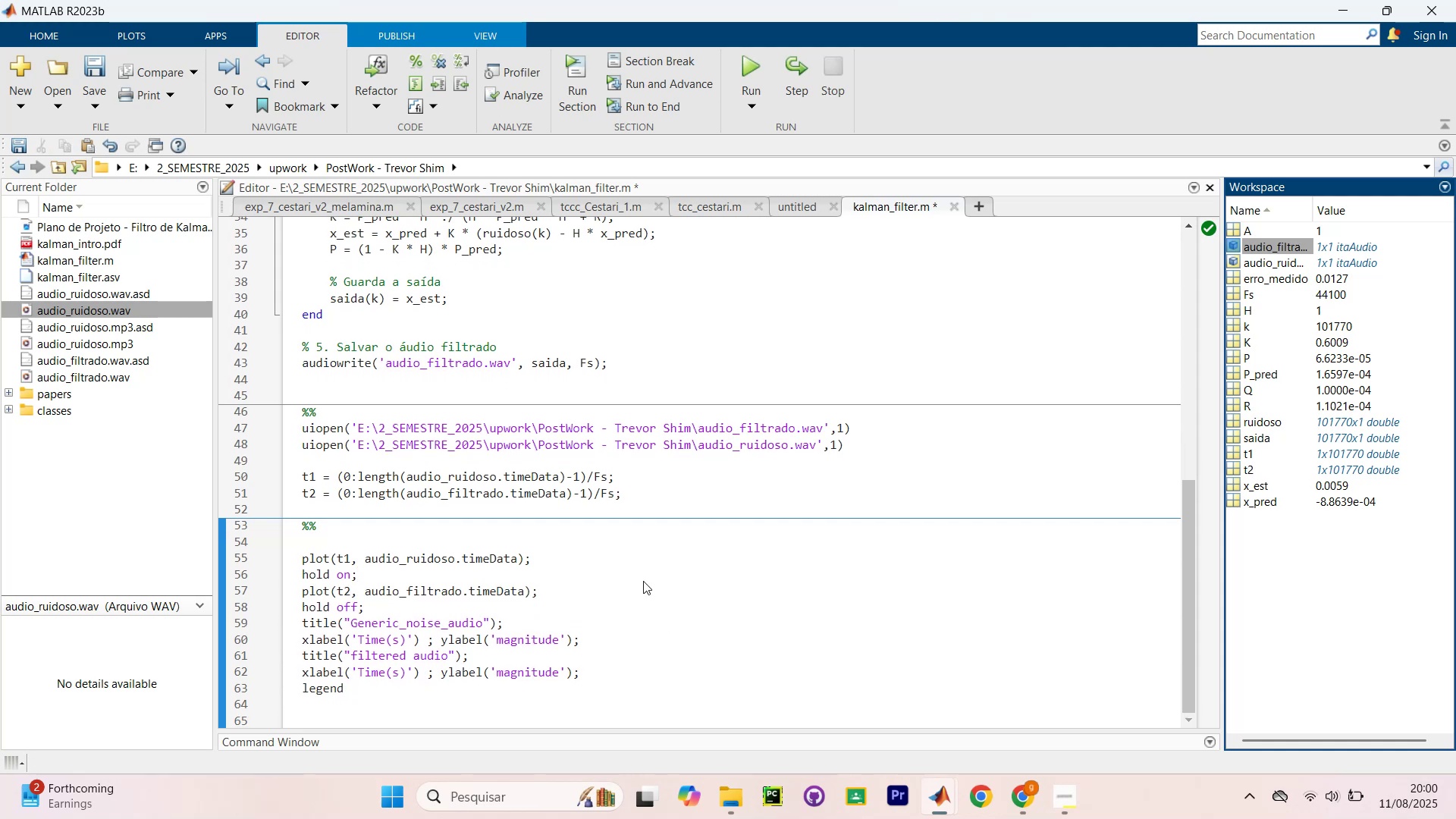 
scroll: coordinate [642, 581], scroll_direction: up, amount: 6.0
 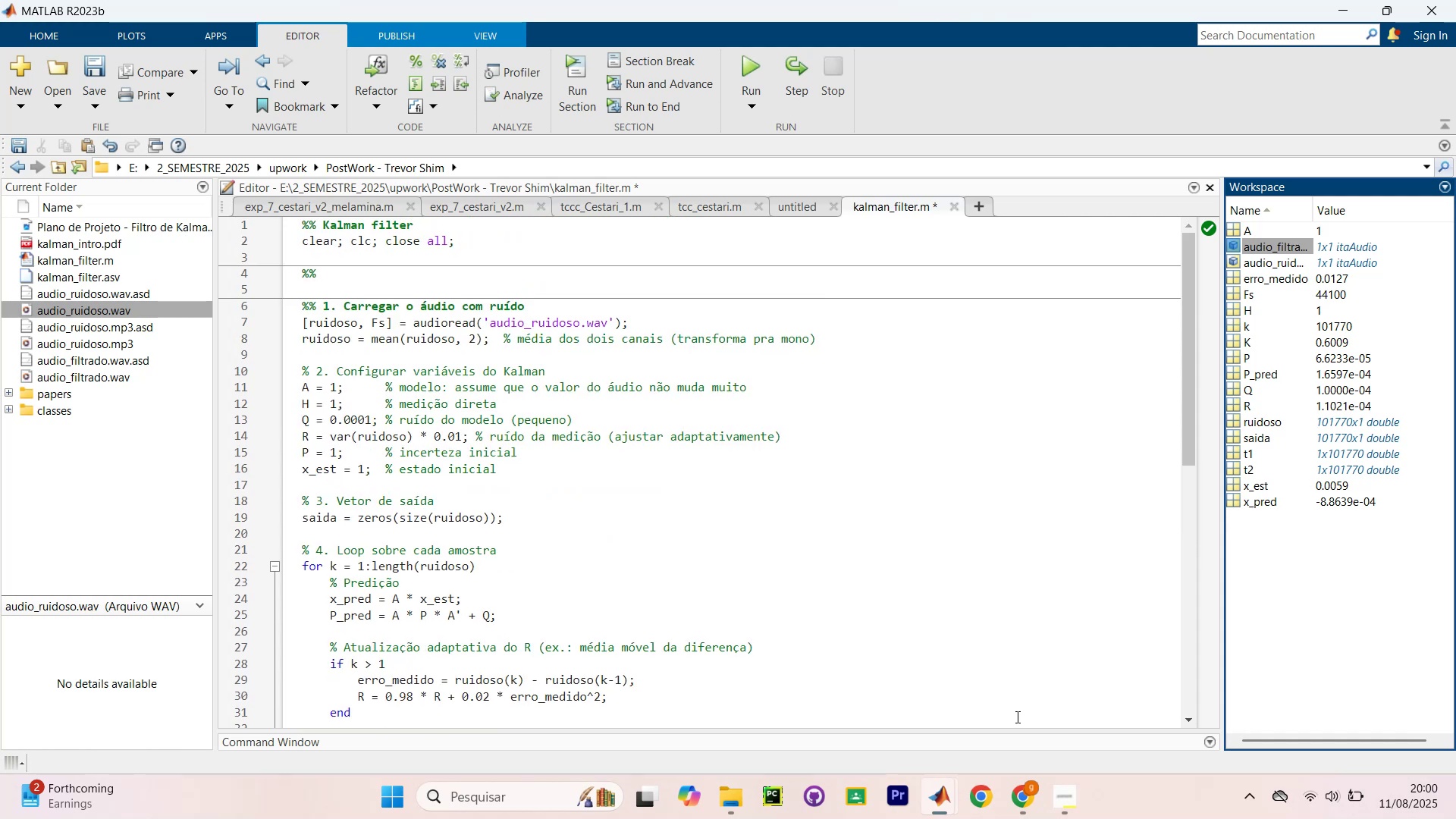 
key(Alt+Tab)
 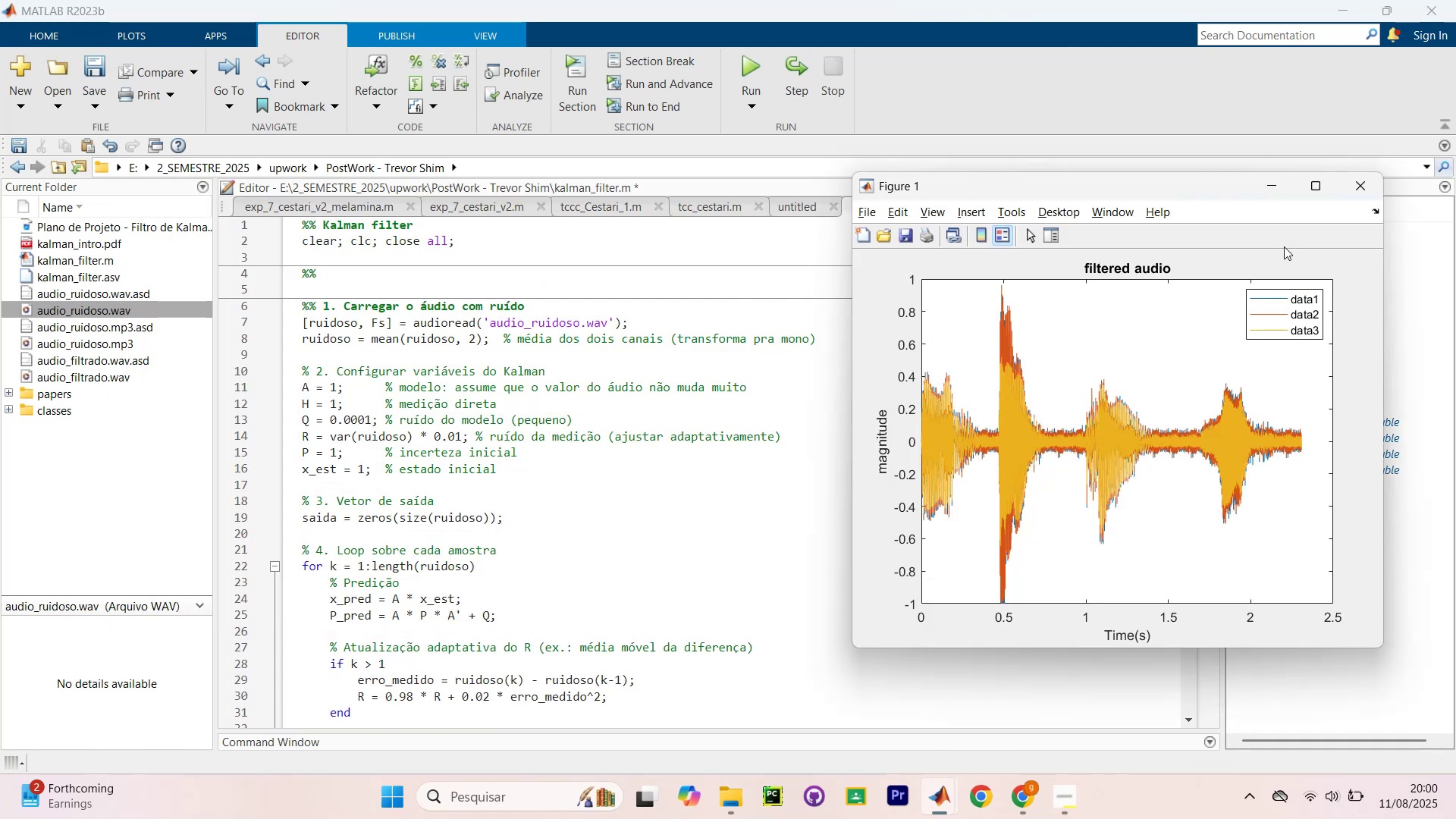 
left_click([1367, 189])
 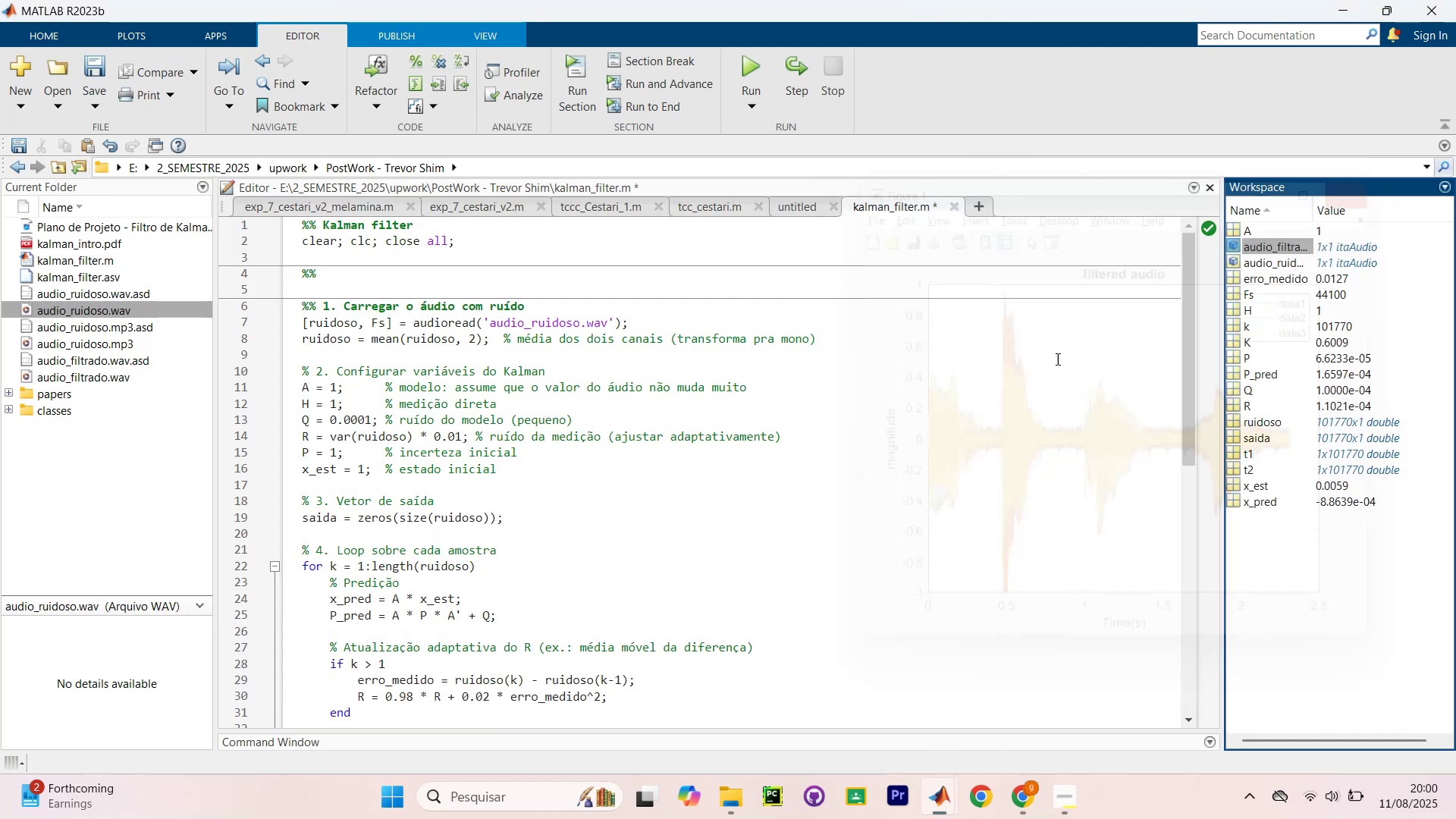 
scroll: coordinate [632, 545], scroll_direction: down, amount: 6.0
 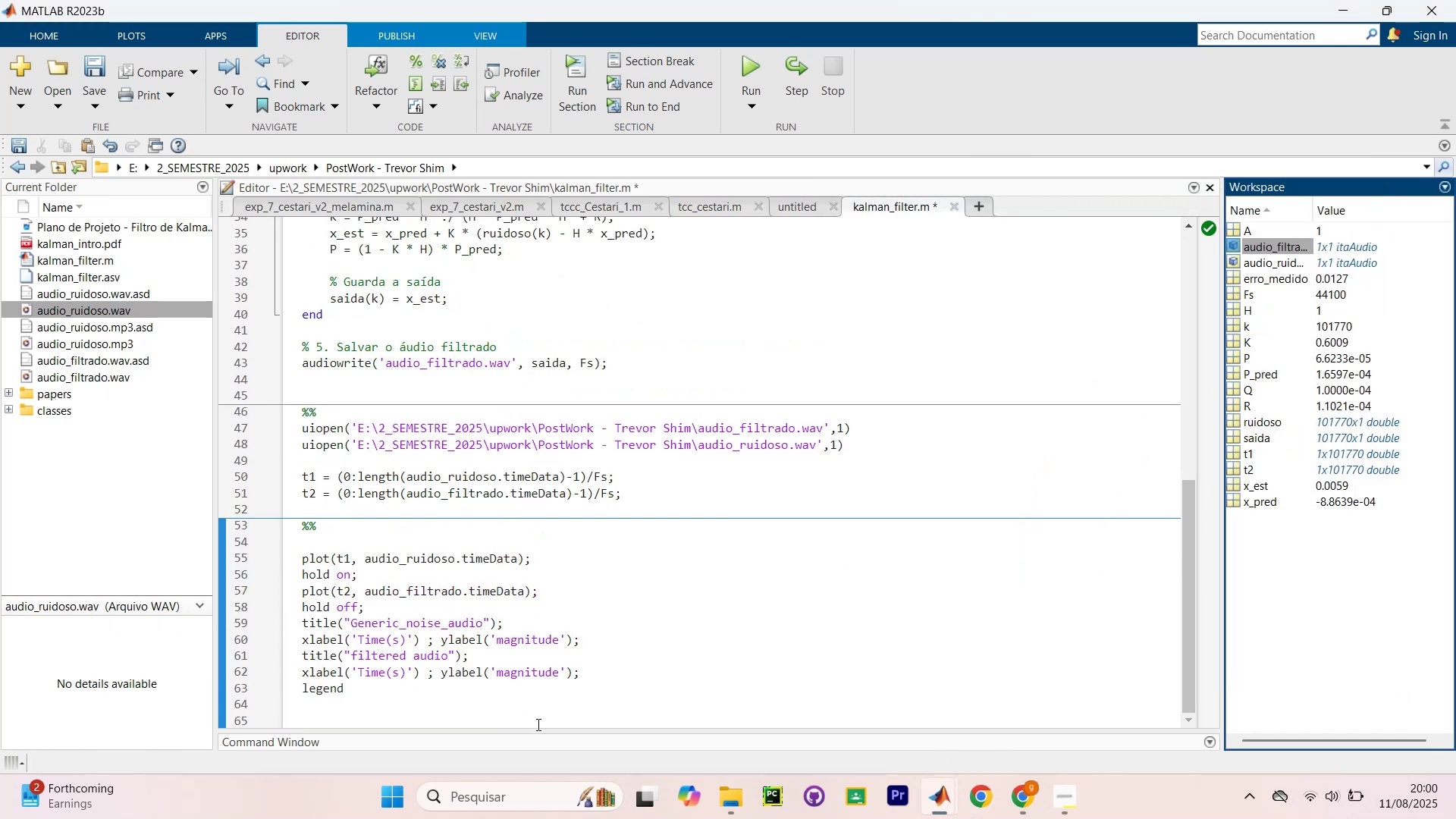 
left_click_drag(start_coordinate=[538, 730], to_coordinate=[537, 724])
 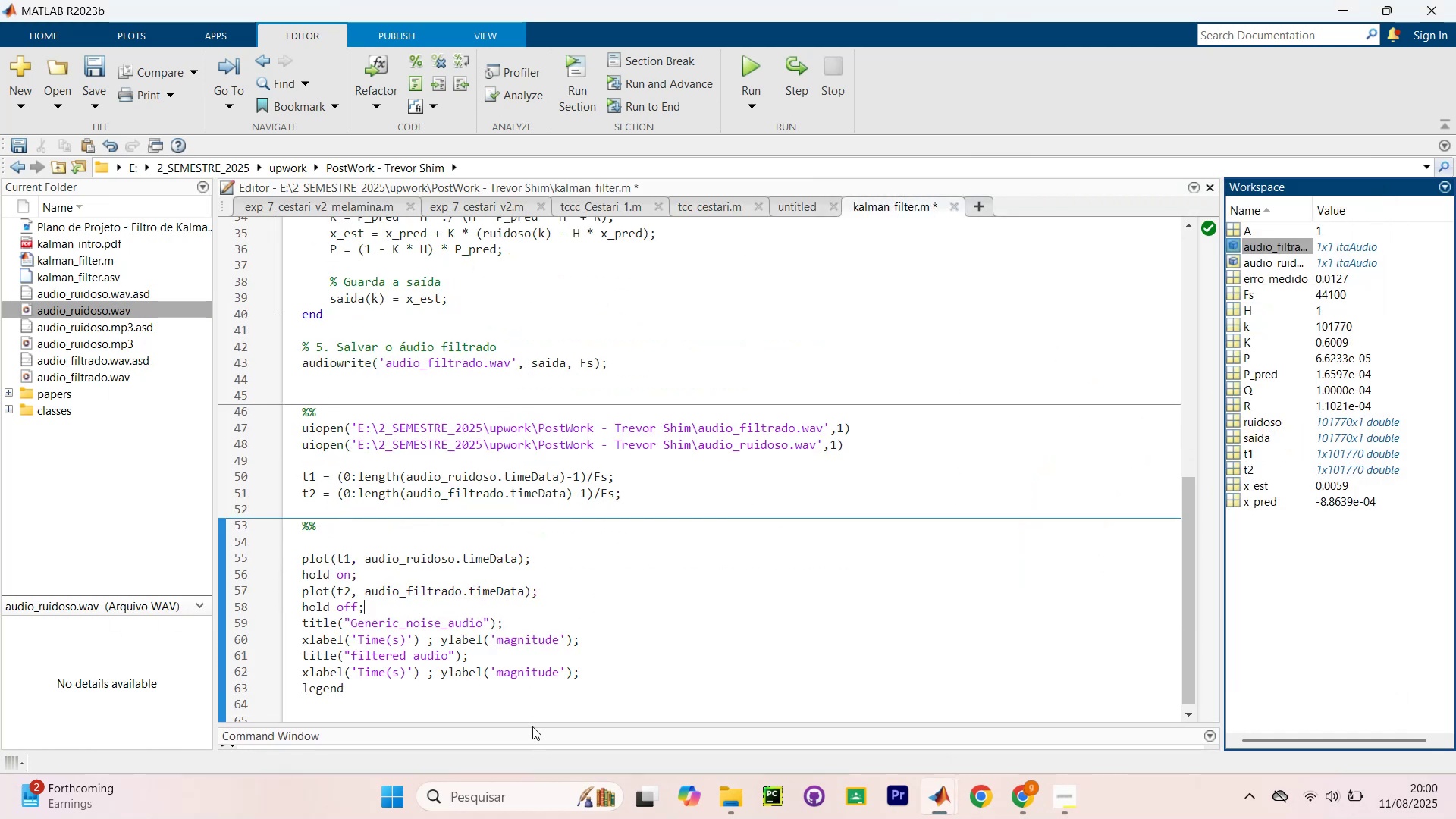 
scroll: coordinate [479, 654], scroll_direction: down, amount: 5.0
 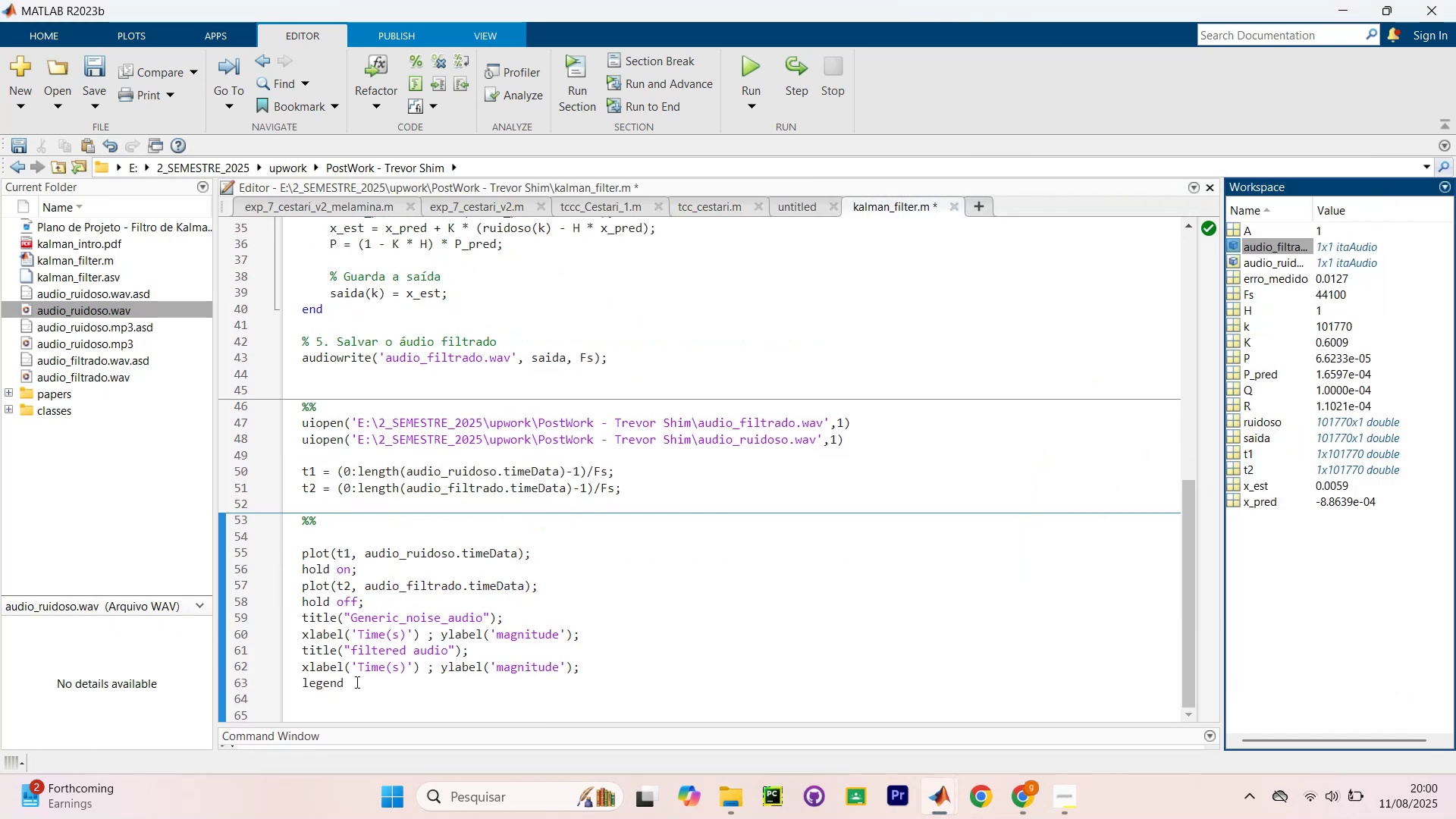 
left_click_drag(start_coordinate=[361, 689], to_coordinate=[207, 671])
 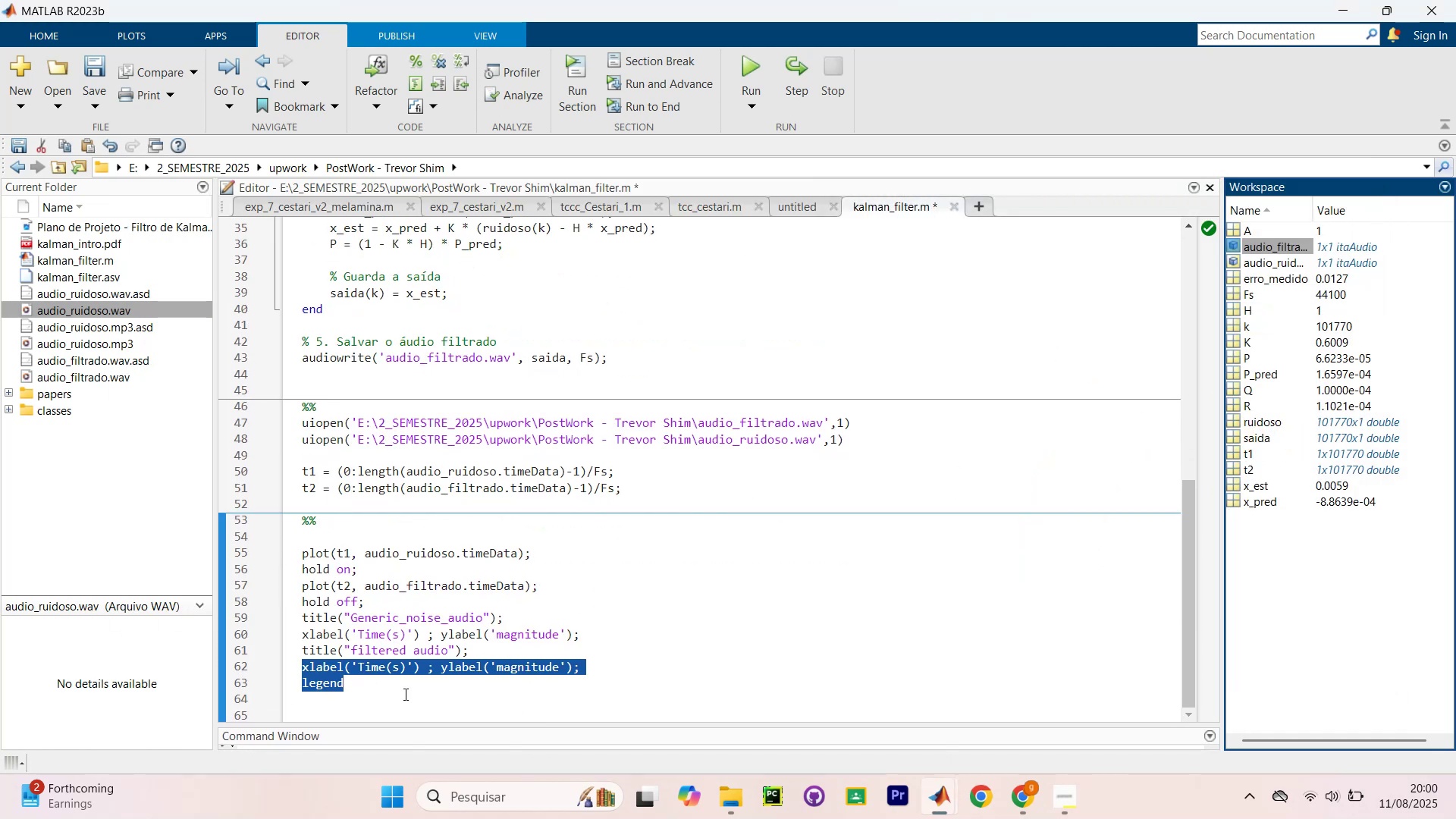 
left_click_drag(start_coordinate=[384, 686], to_coordinate=[267, 683])
 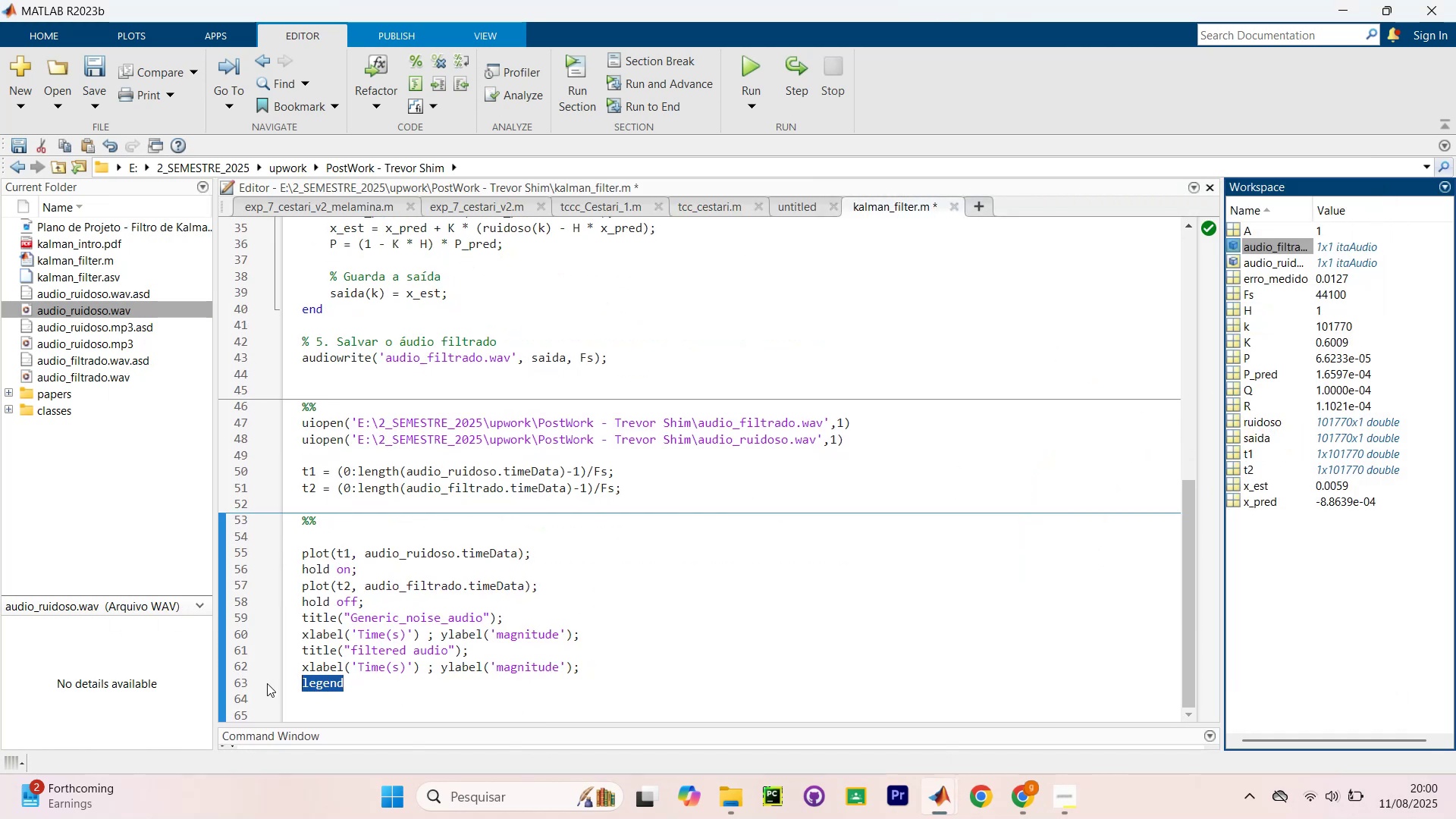 
key(Backspace)
 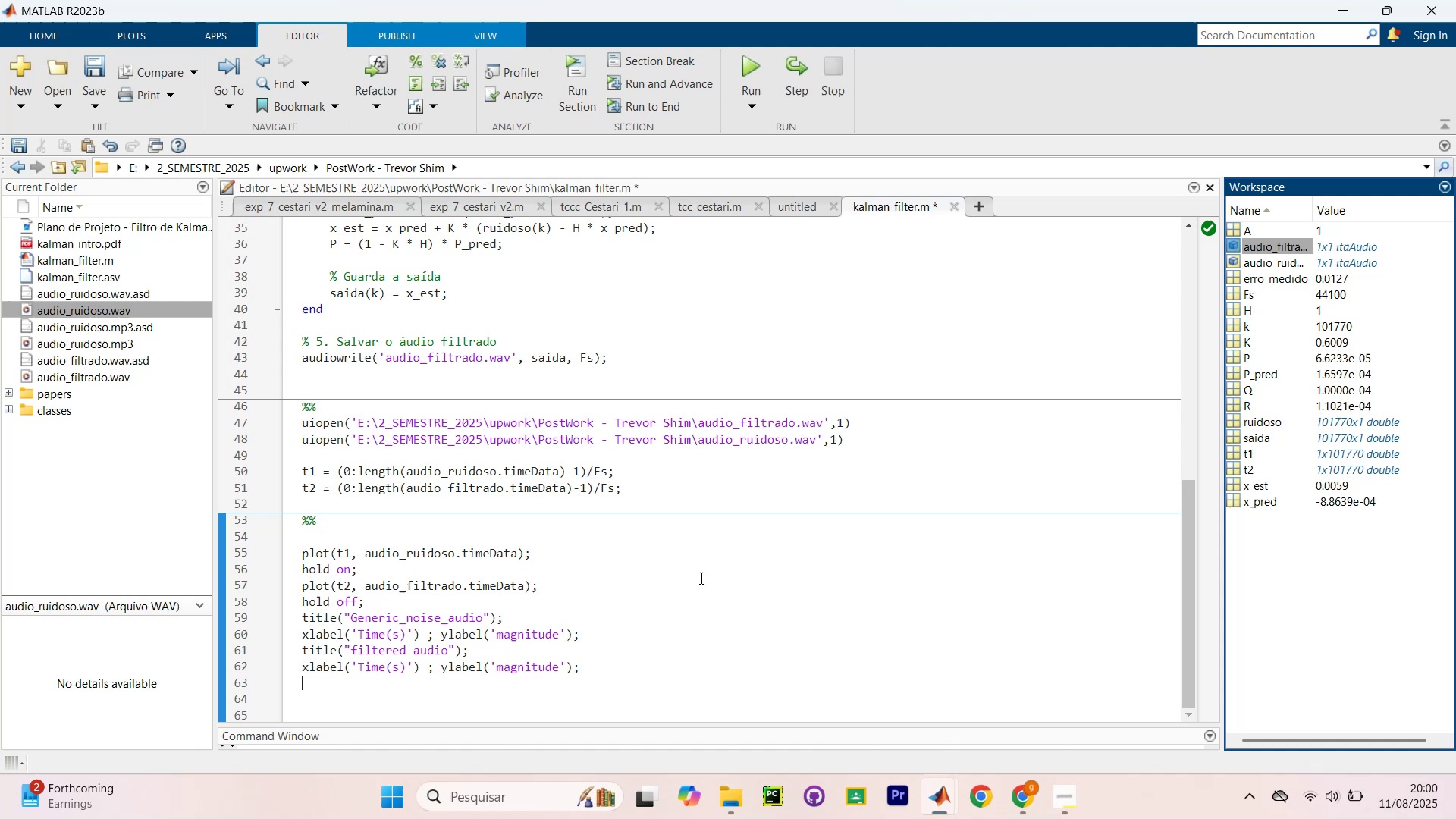 
key(Control+NumpadEnter)
 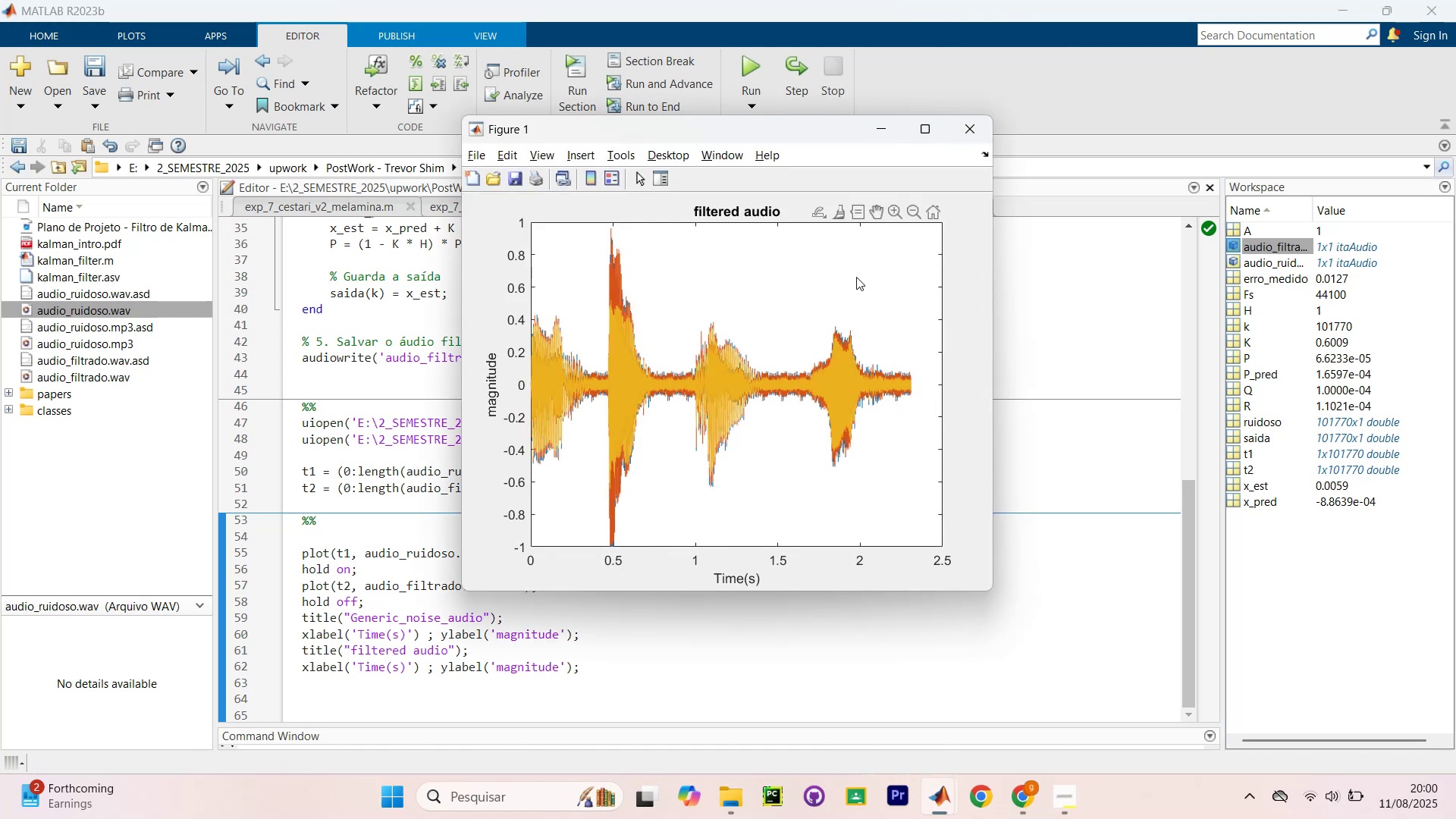 
left_click_drag(start_coordinate=[795, 130], to_coordinate=[802, 132])
 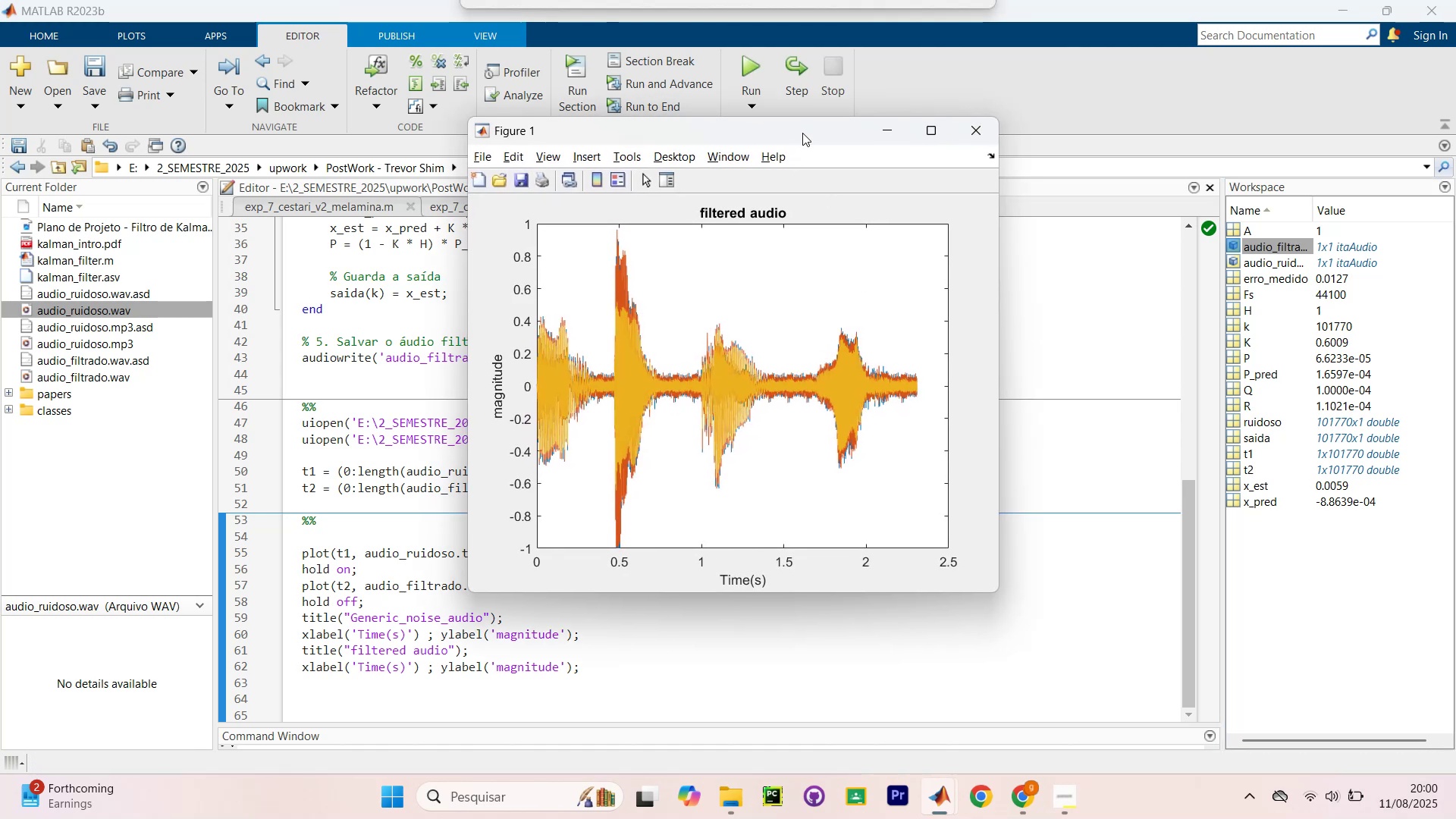 
left_click_drag(start_coordinate=[820, 150], to_coordinate=[956, 145])
 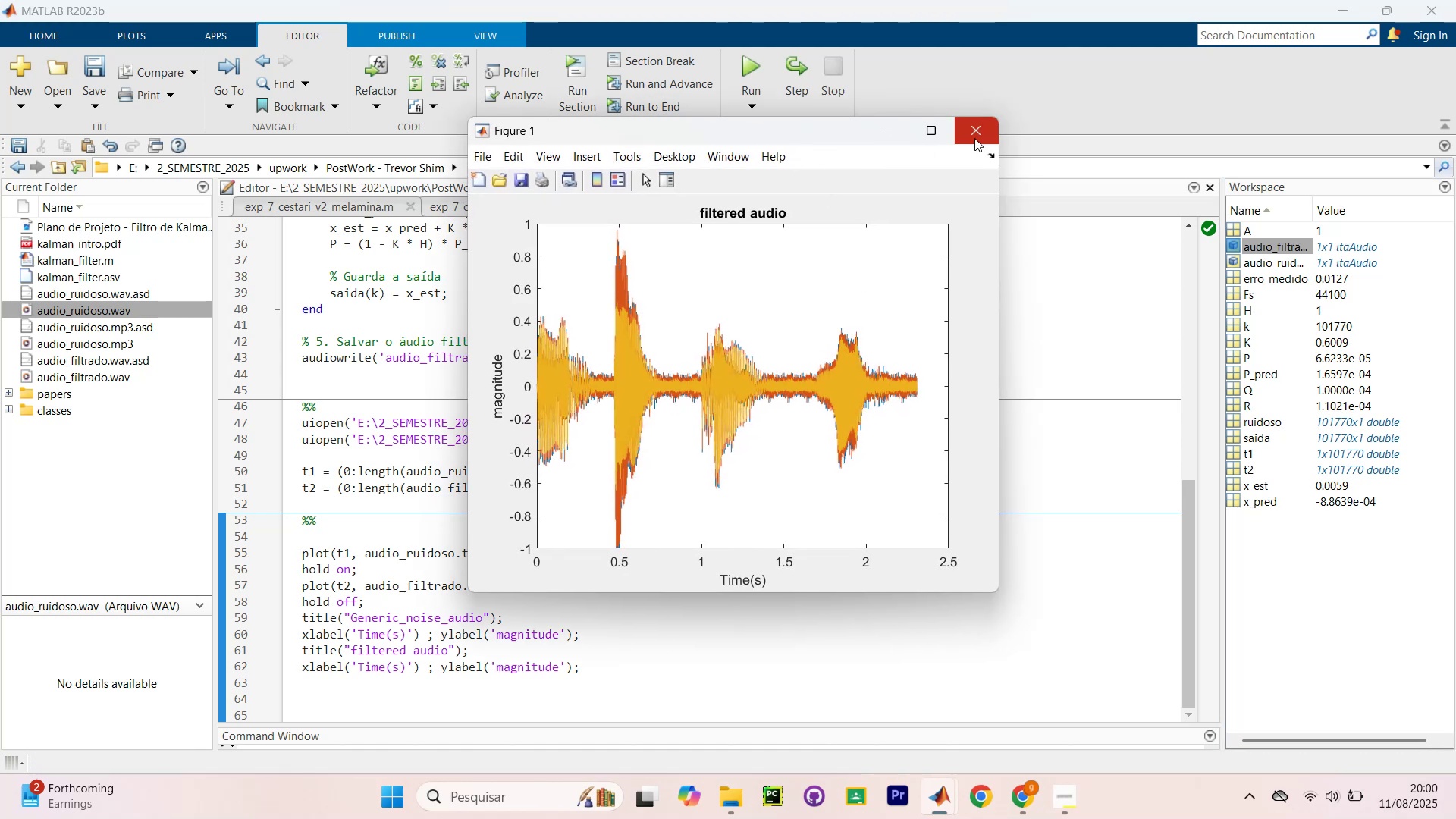 
left_click([974, 138])
 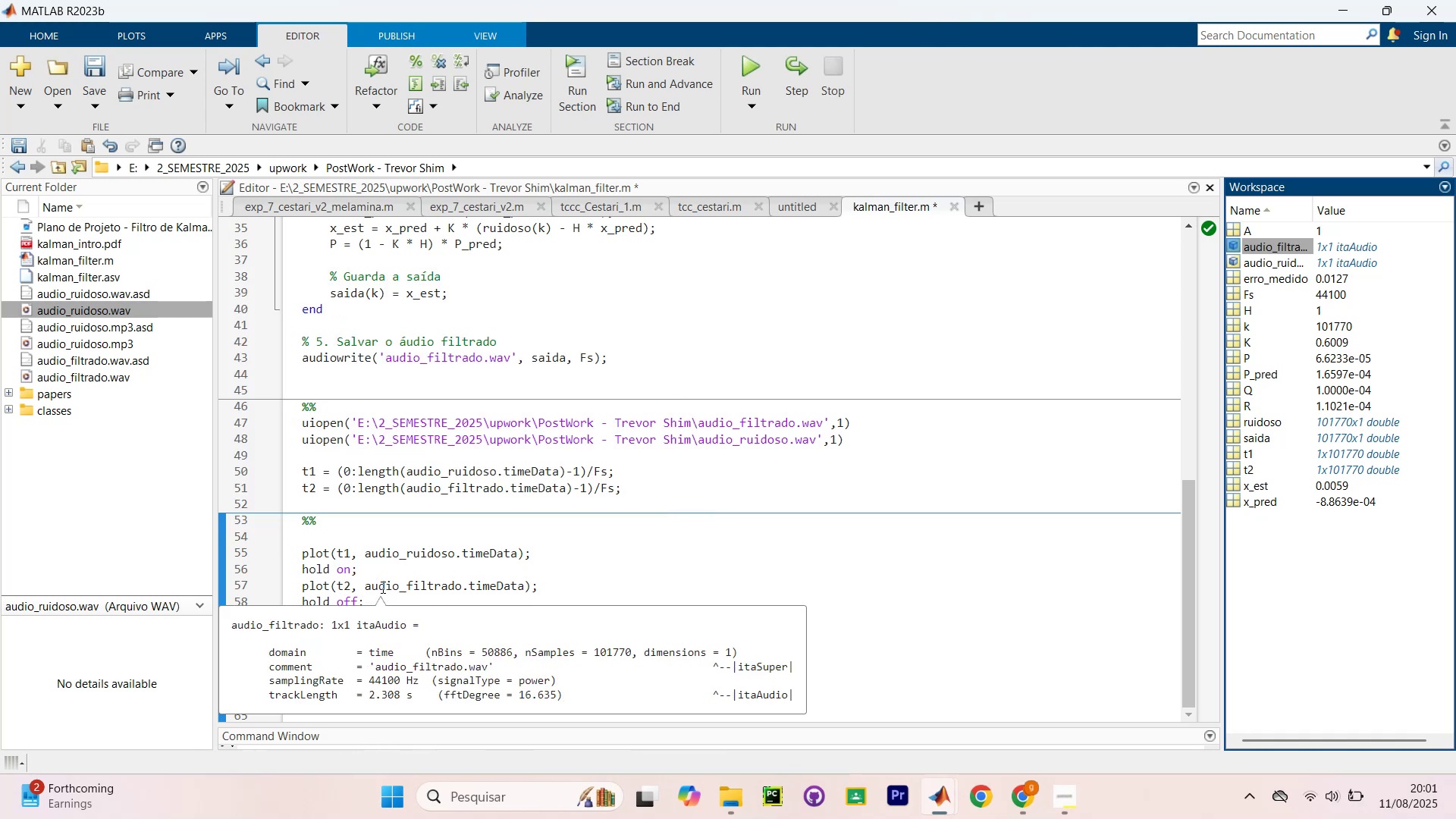 
wait(29.61)
 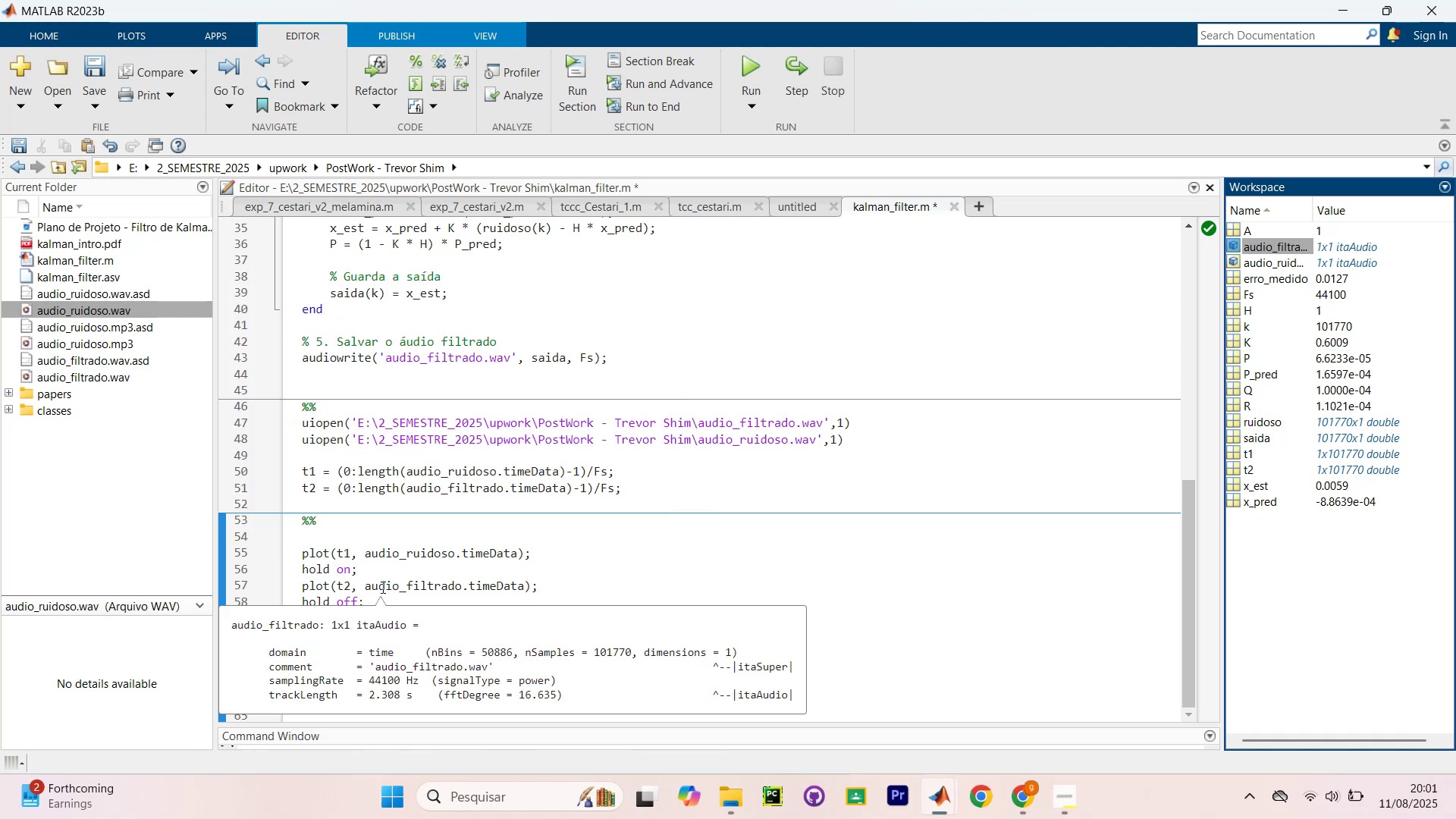 
type(legend(Noizy)
 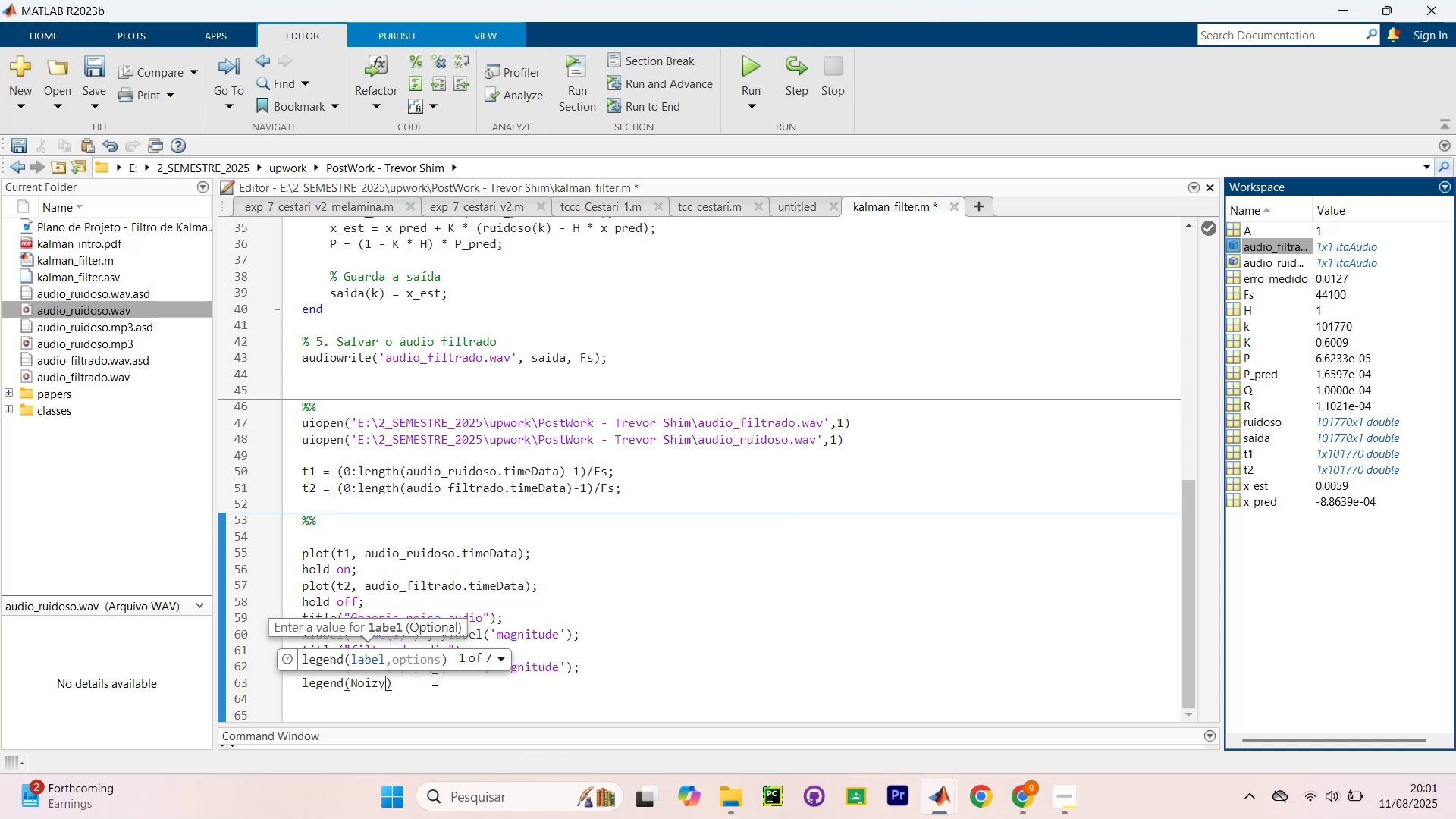 
key(ArrowLeft)
 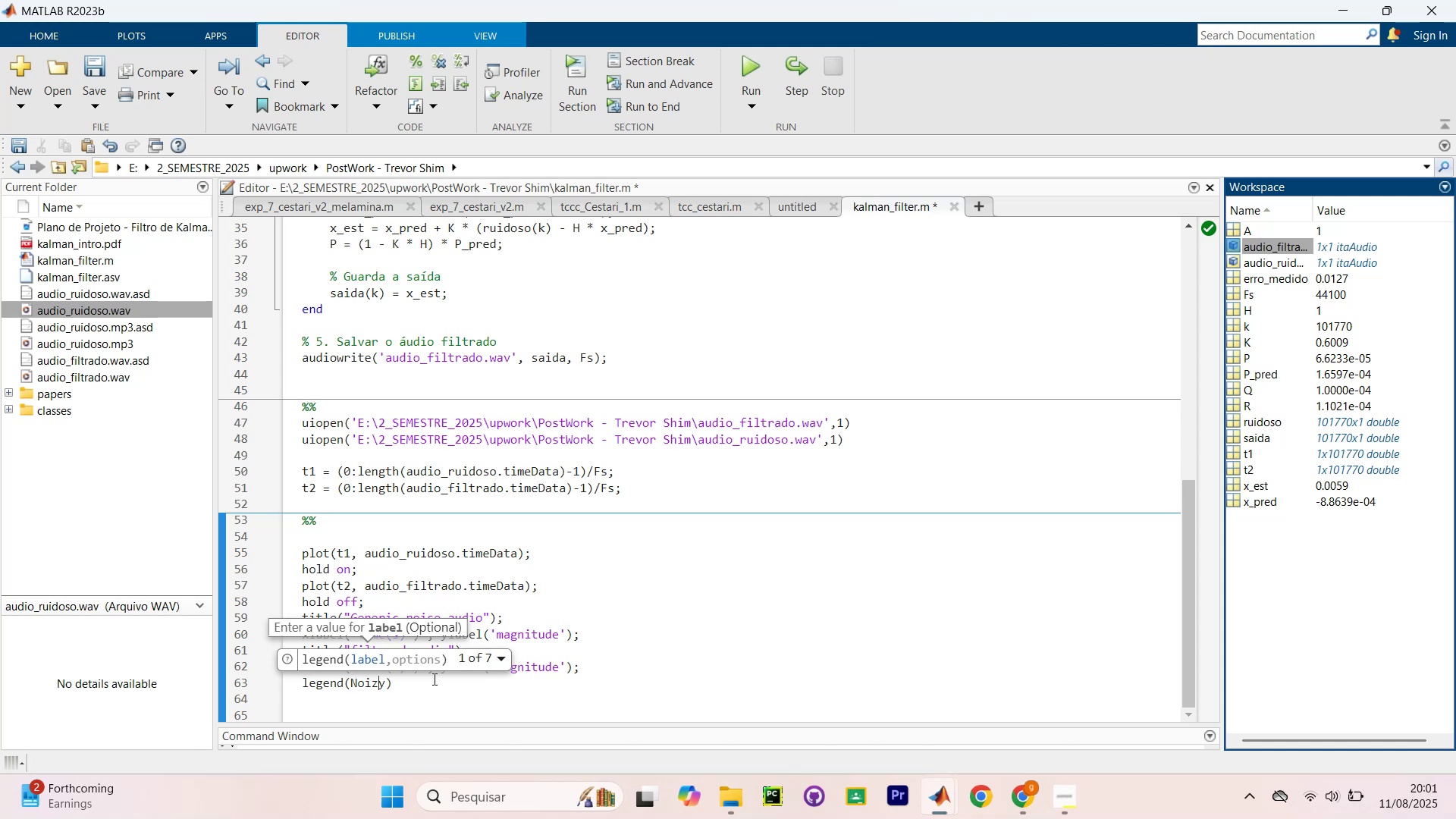 
key(ArrowLeft)
 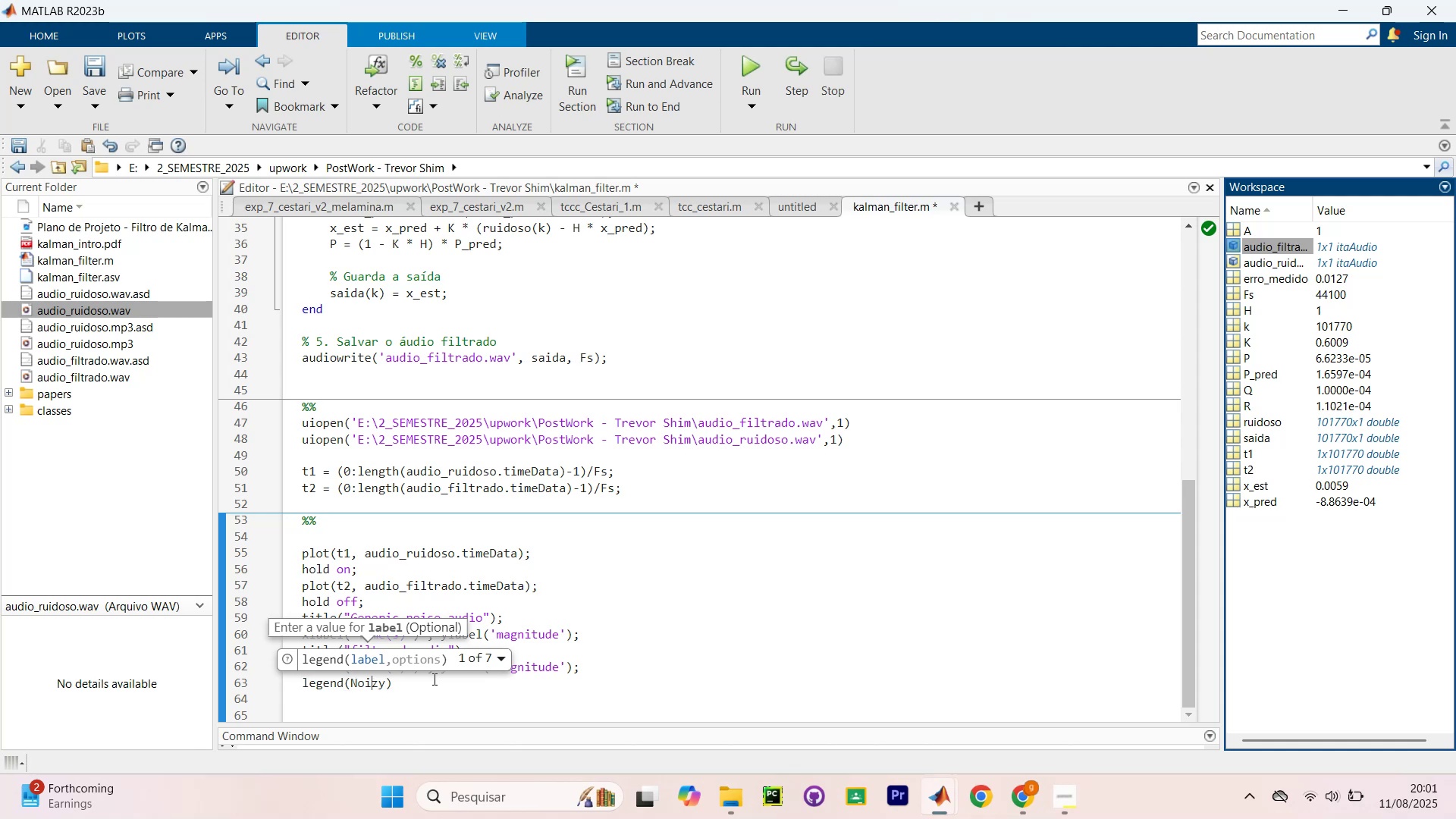 
key(ArrowLeft)
 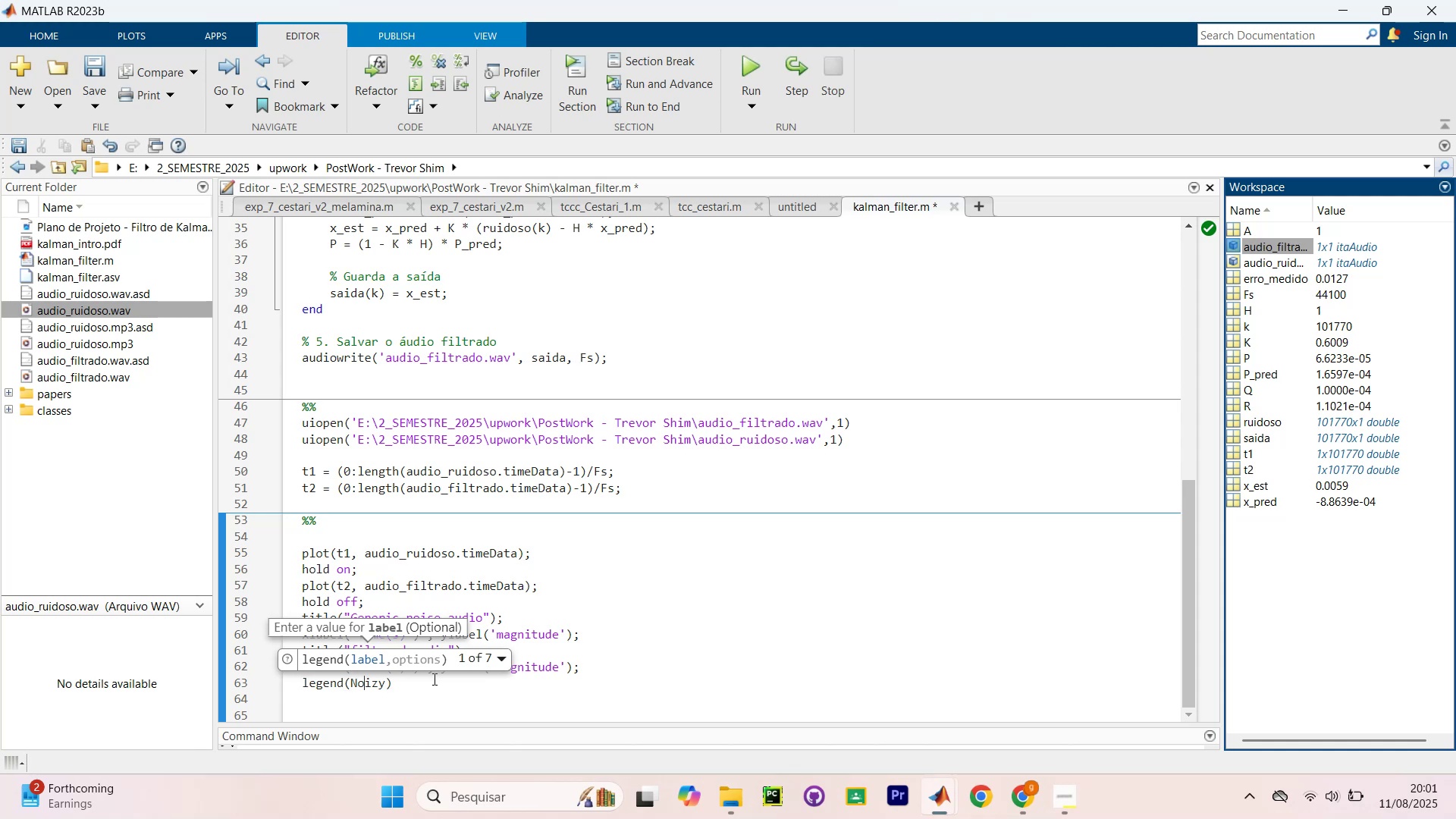 
key(ArrowLeft)
 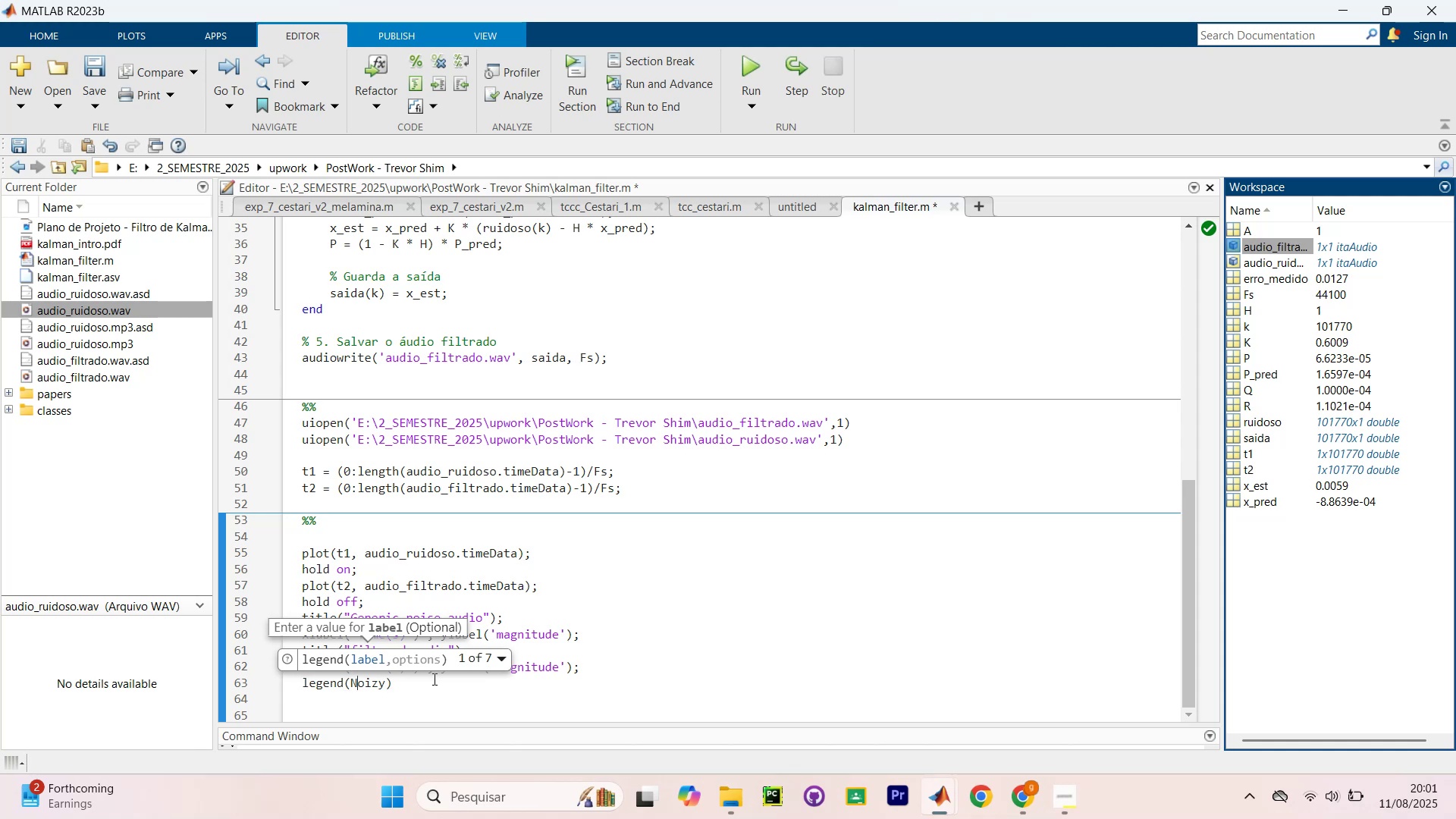 
key(ArrowLeft)
 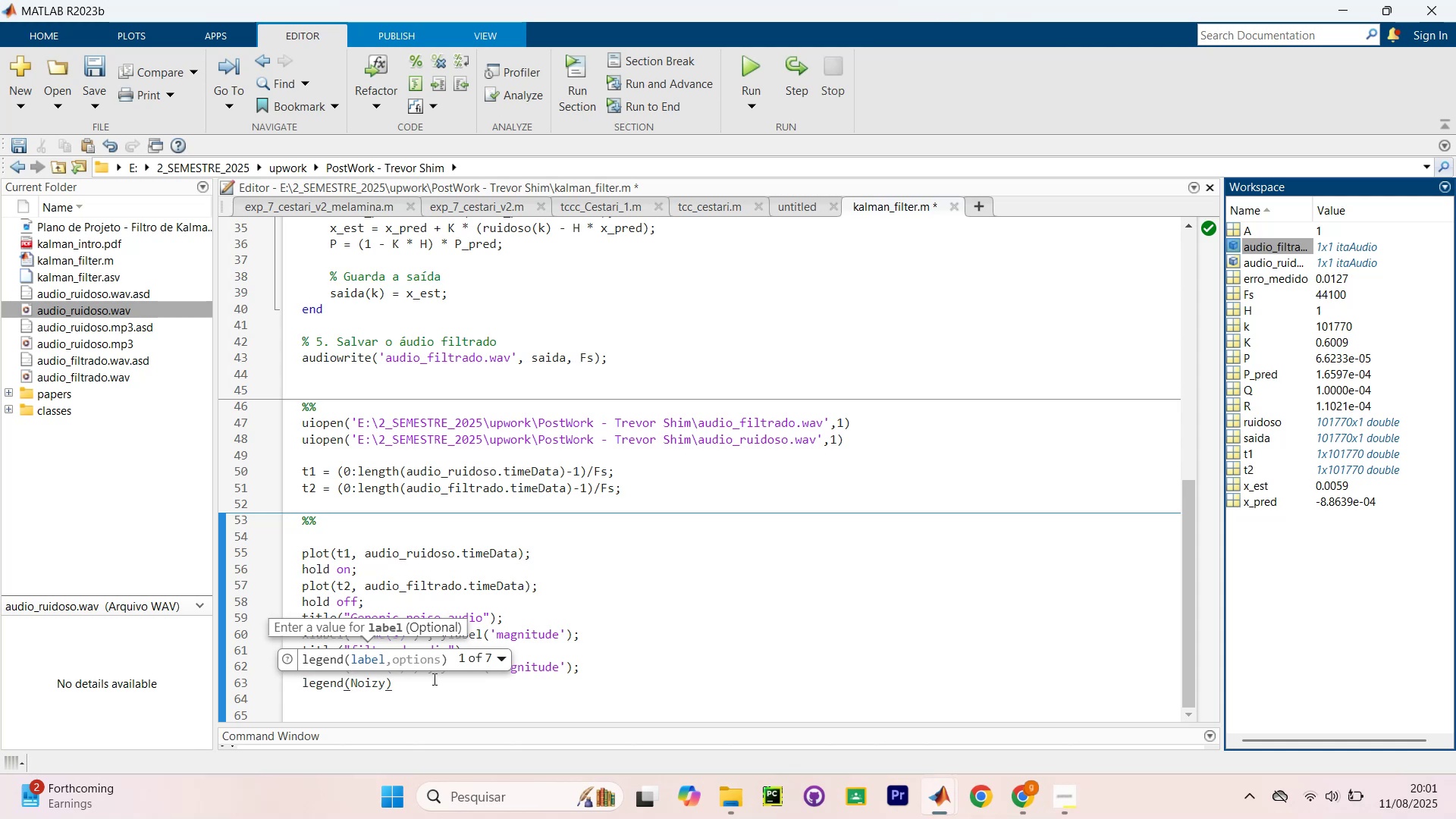 
key(1)
 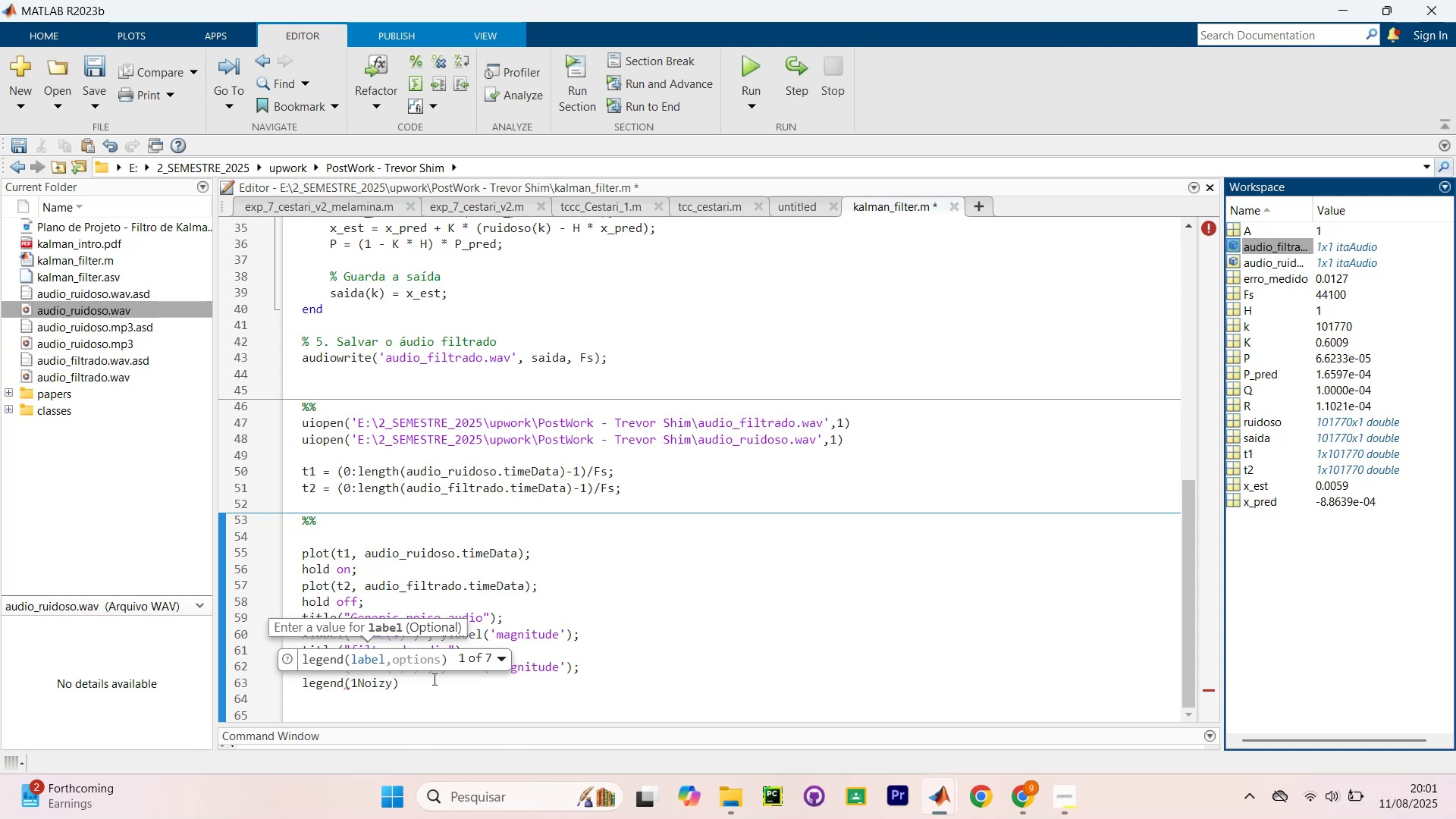 
key(Backspace)
 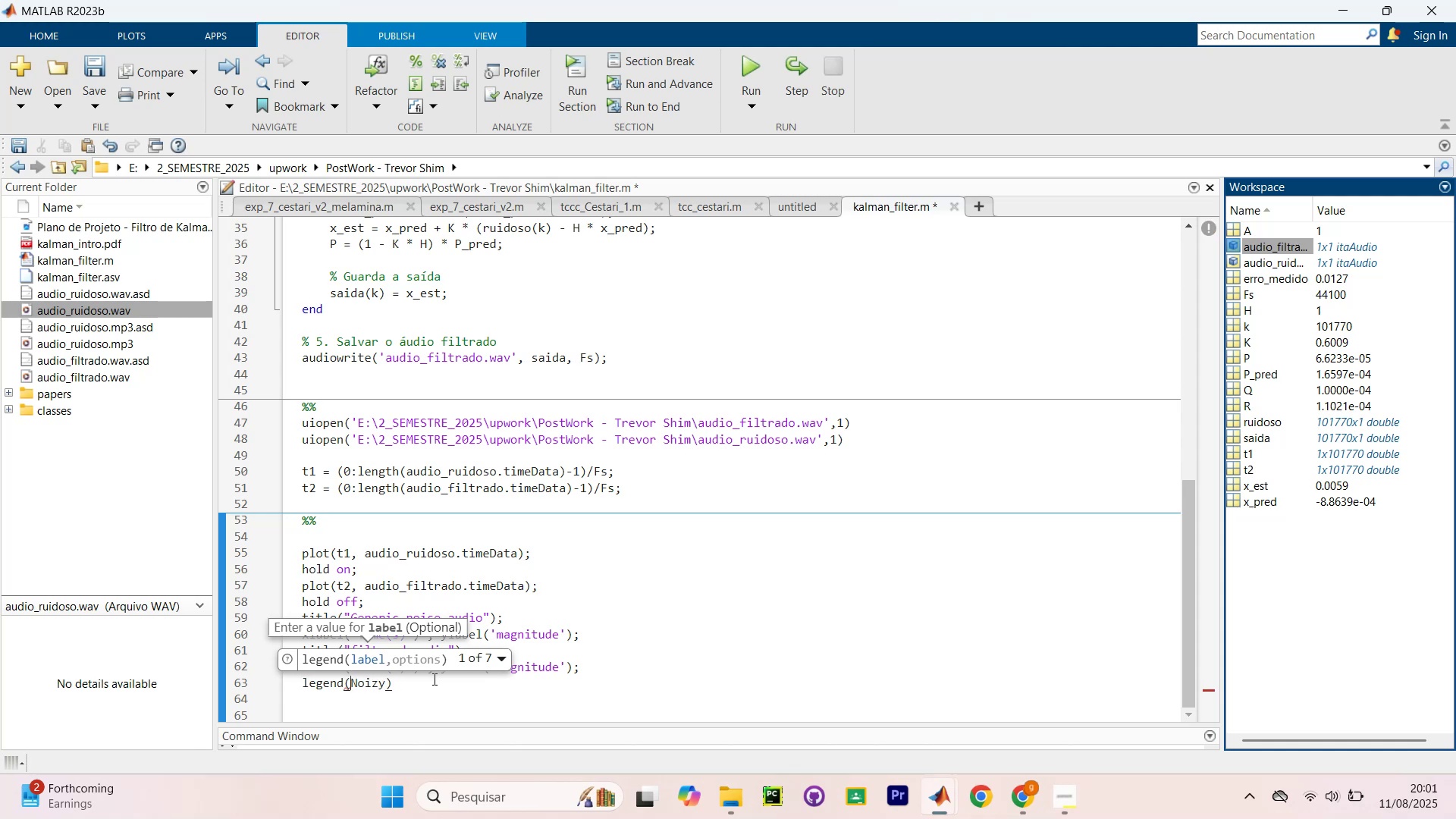 
key(Backquote)
 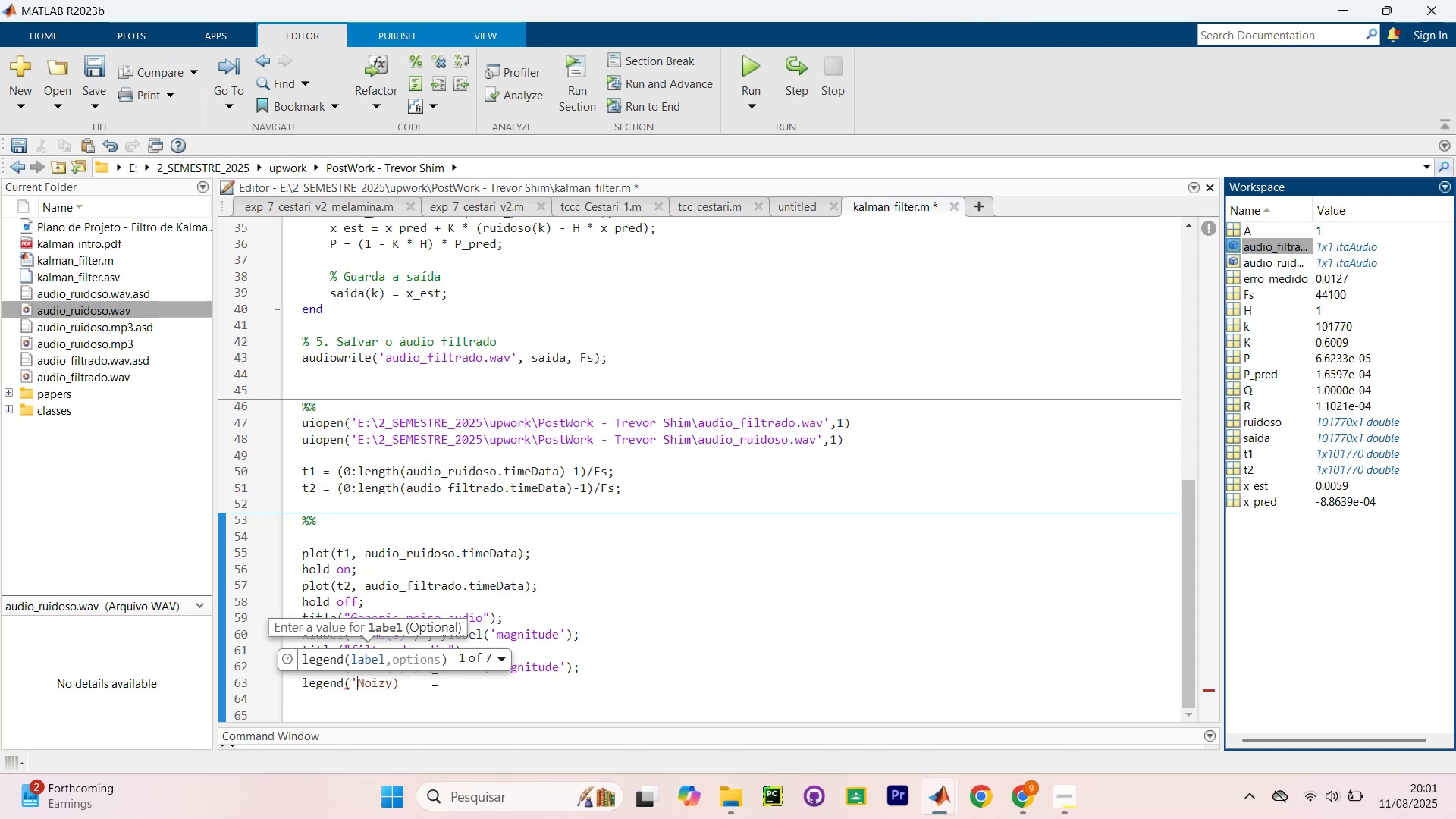 
key(ArrowRight)
 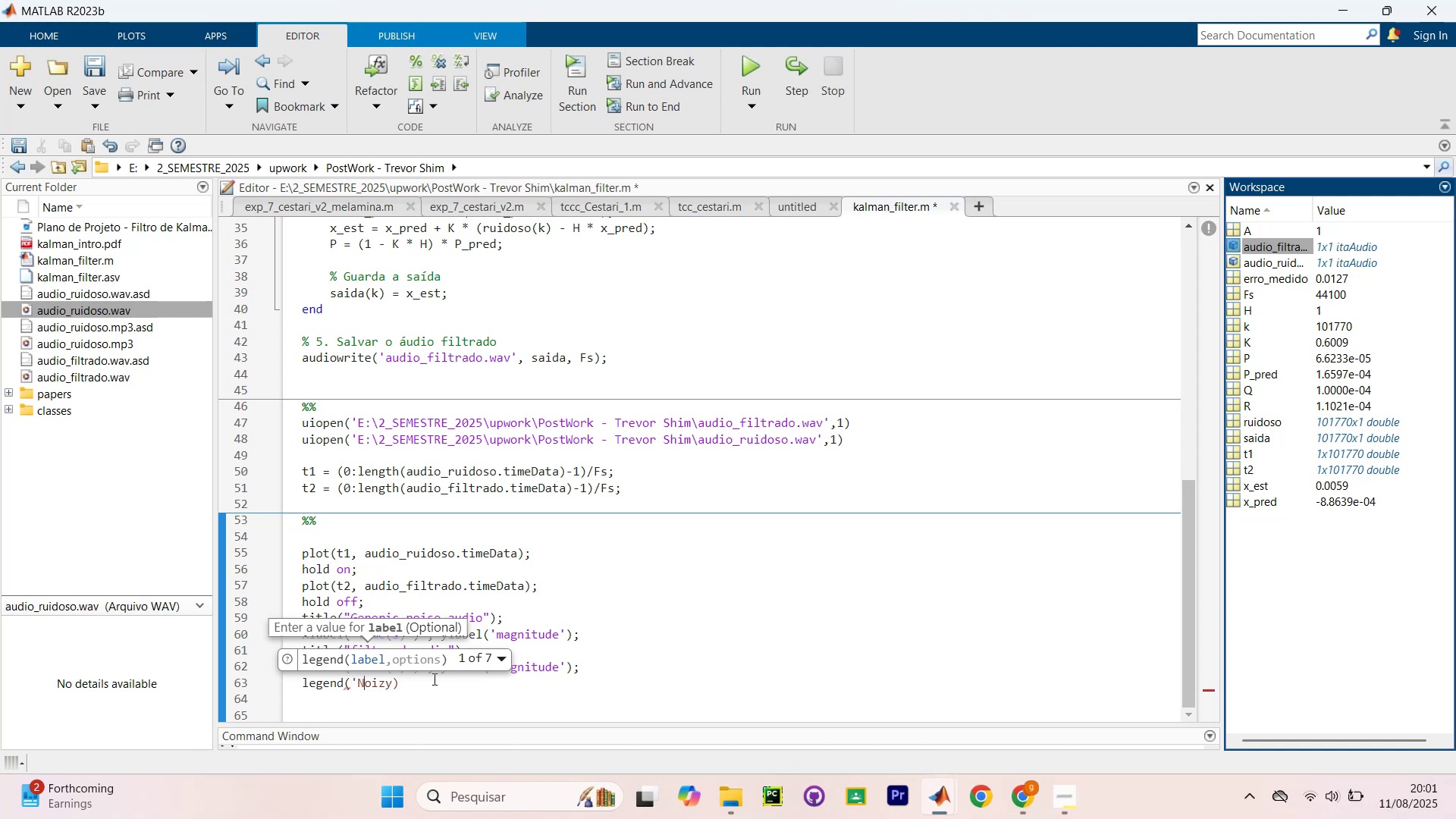 
key(ArrowRight)
 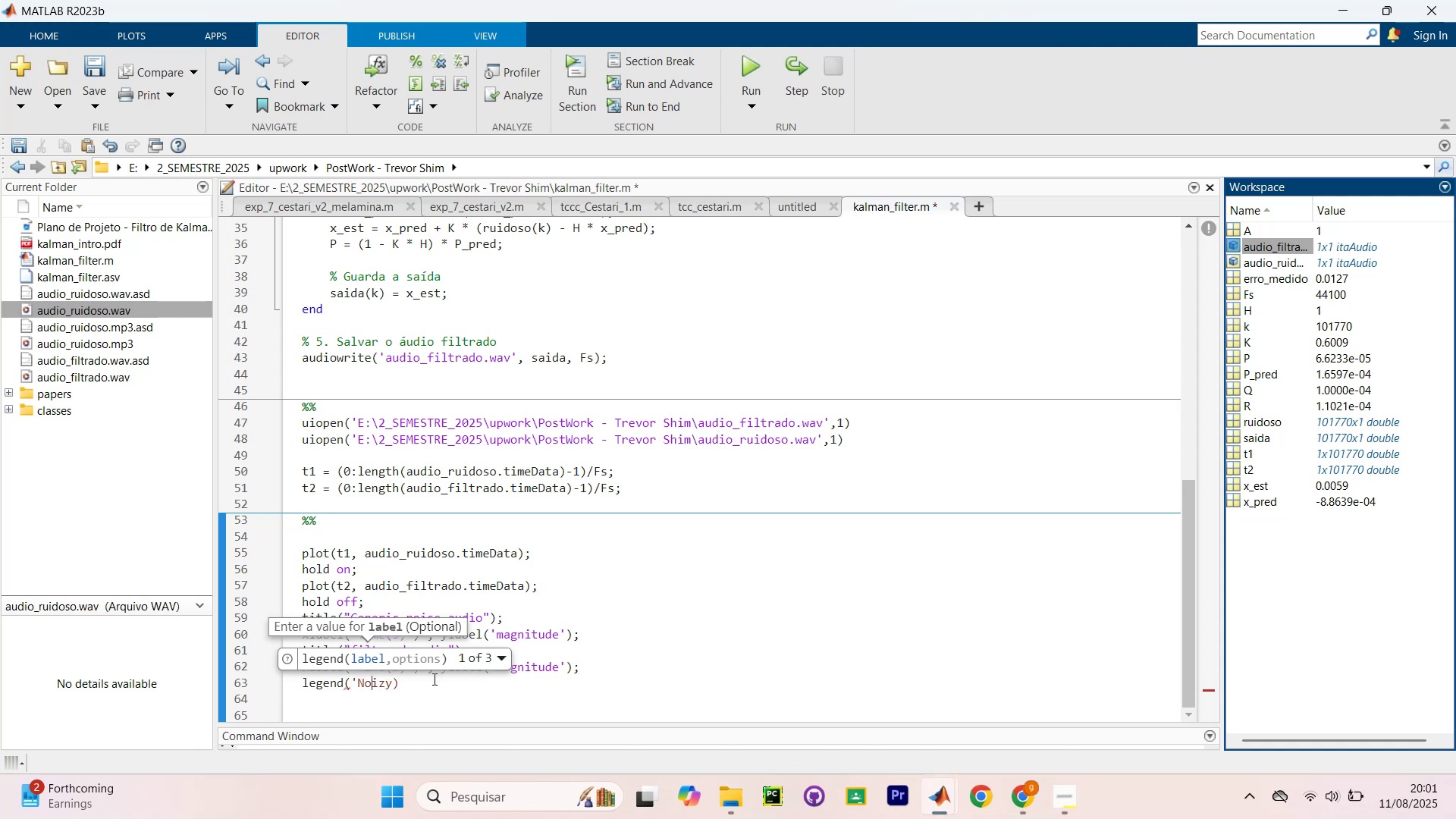 
key(ArrowRight)
 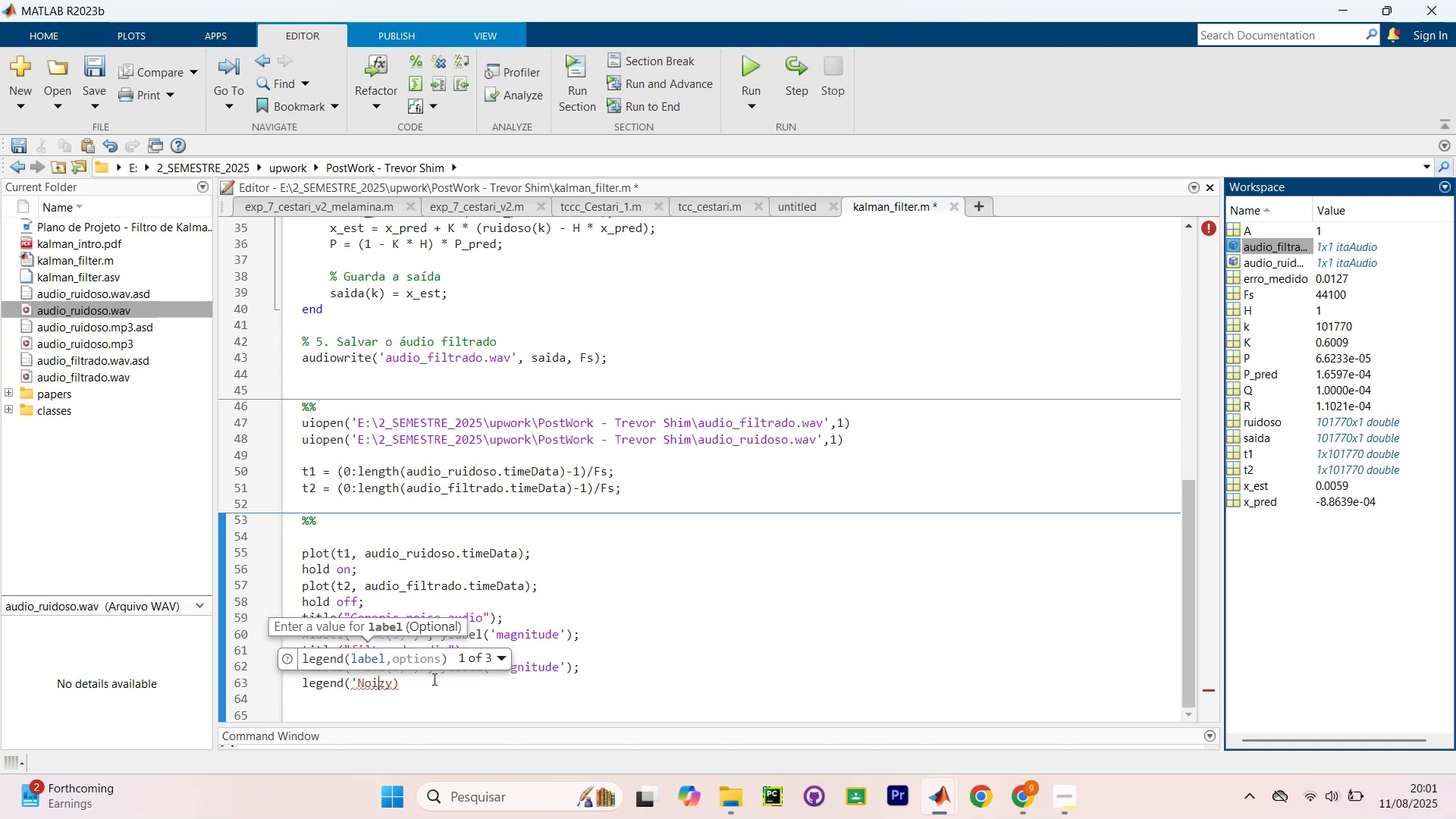 
key(ArrowRight)
 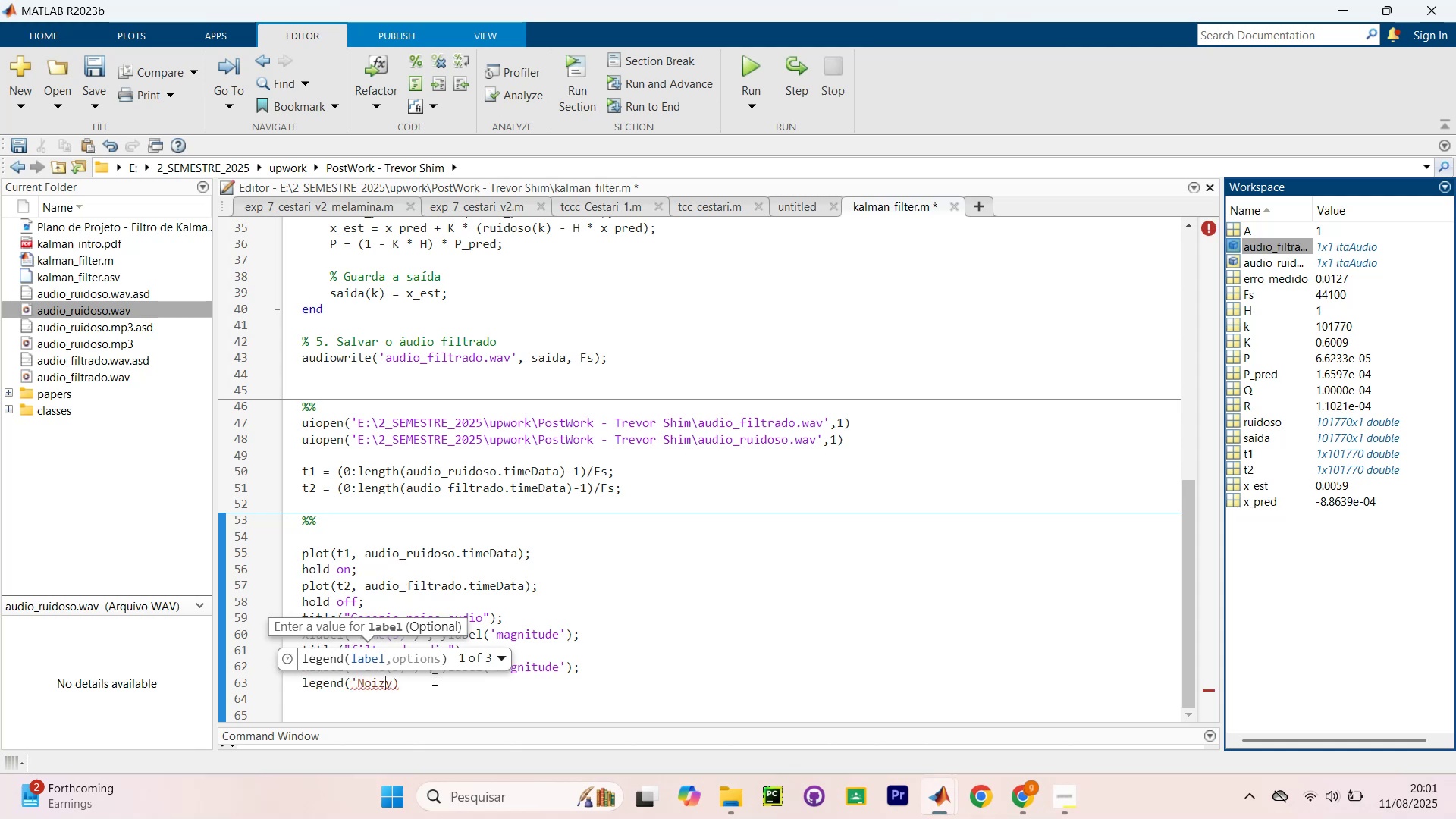 
key(ArrowRight)
 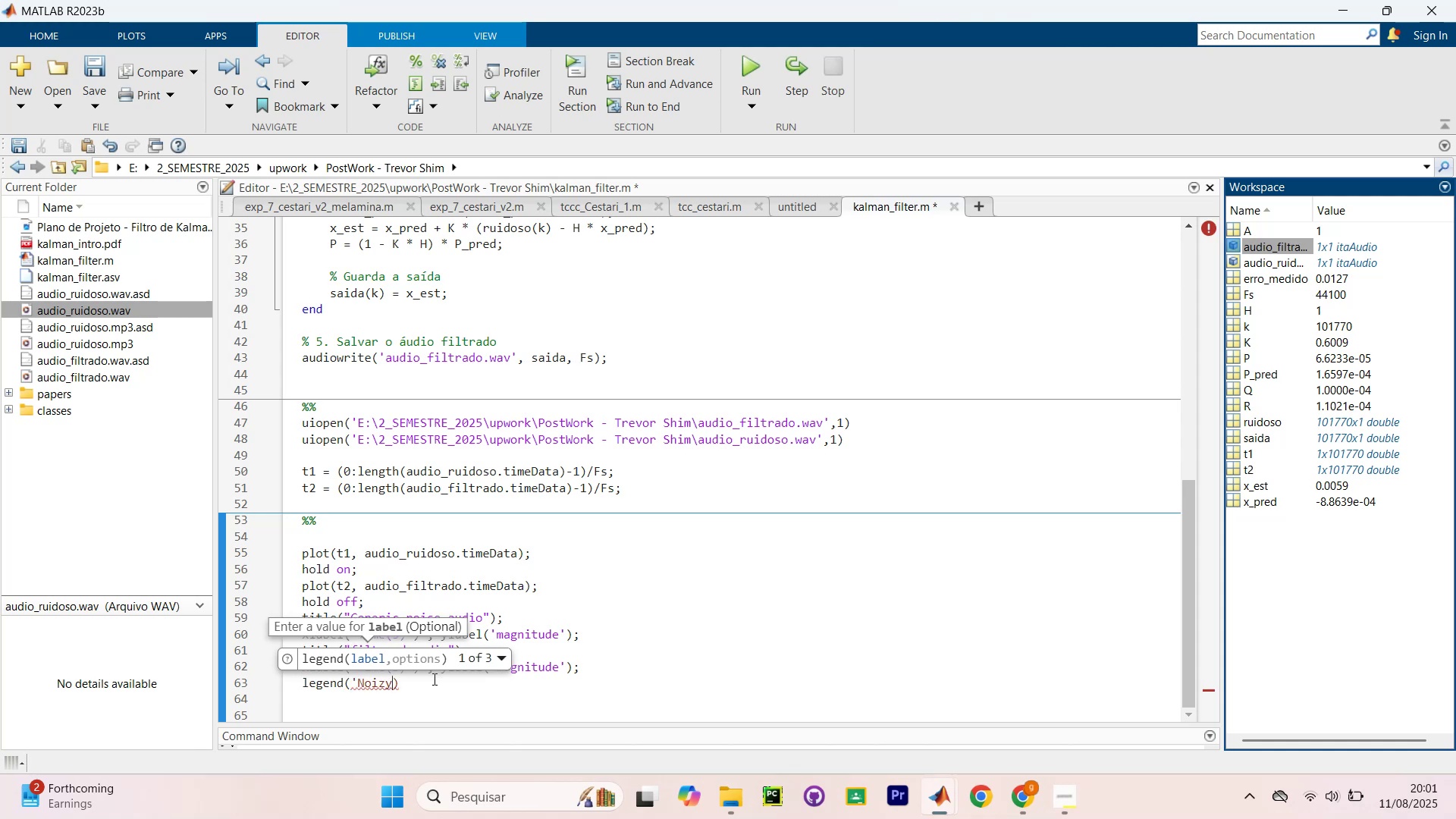 
type(` , `Filteres)
key(Backspace)
type(d)
 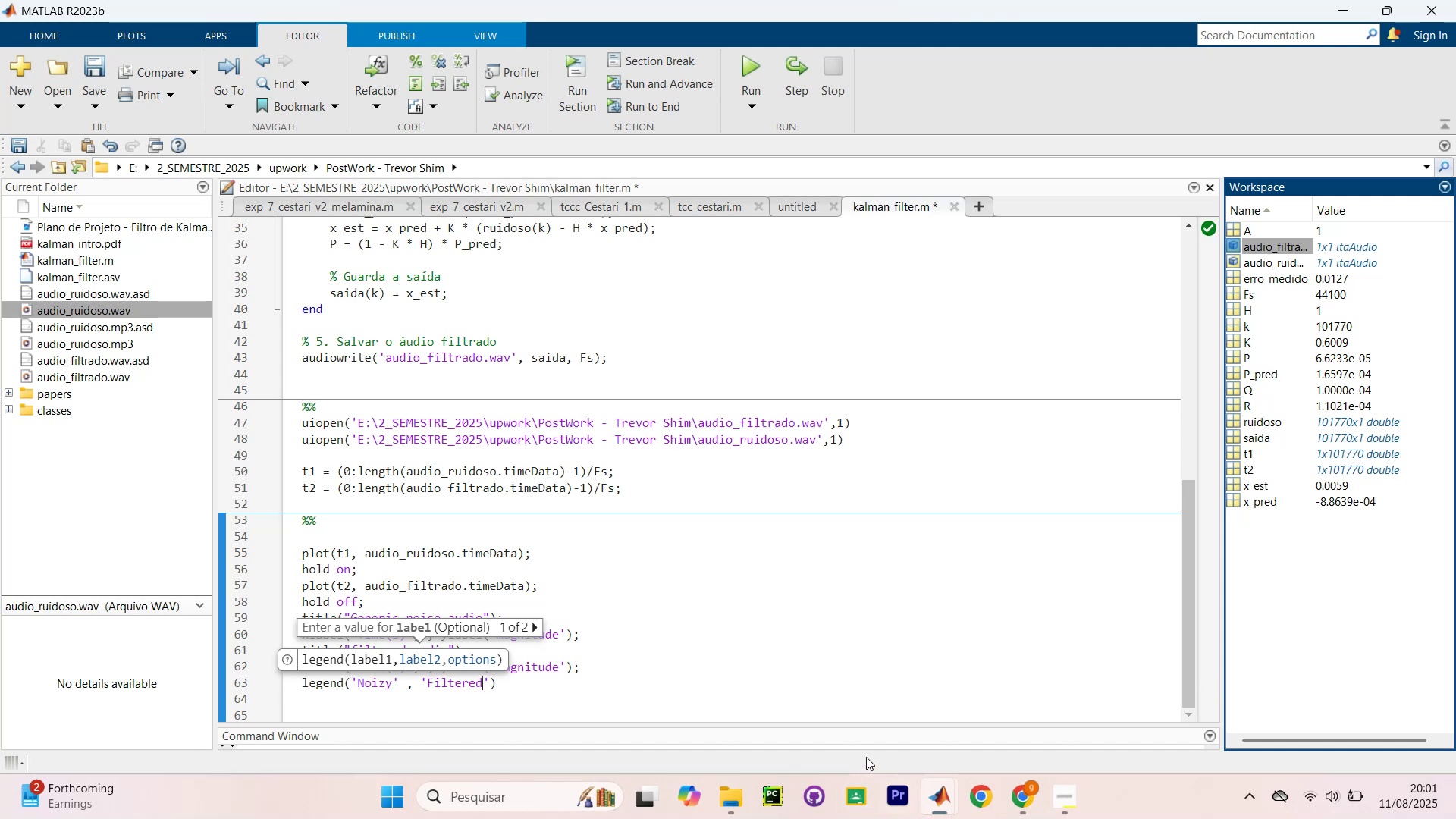 
key(Control+NumpadEnter)
 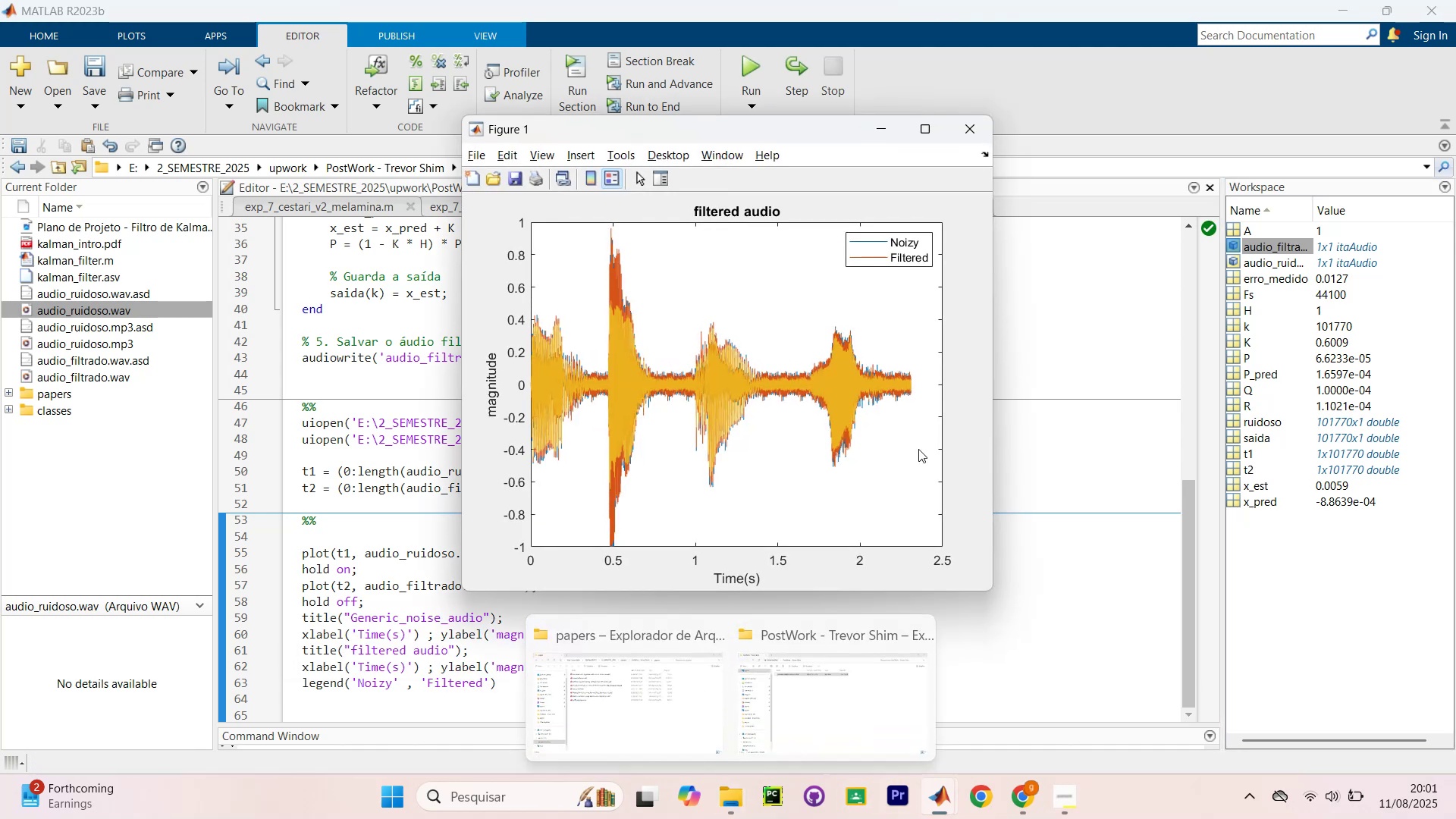 
hold_key(key=ControlLeft, duration=1.5)
scroll: coordinate [863, 275], scroll_direction: up, amount: 3.0
 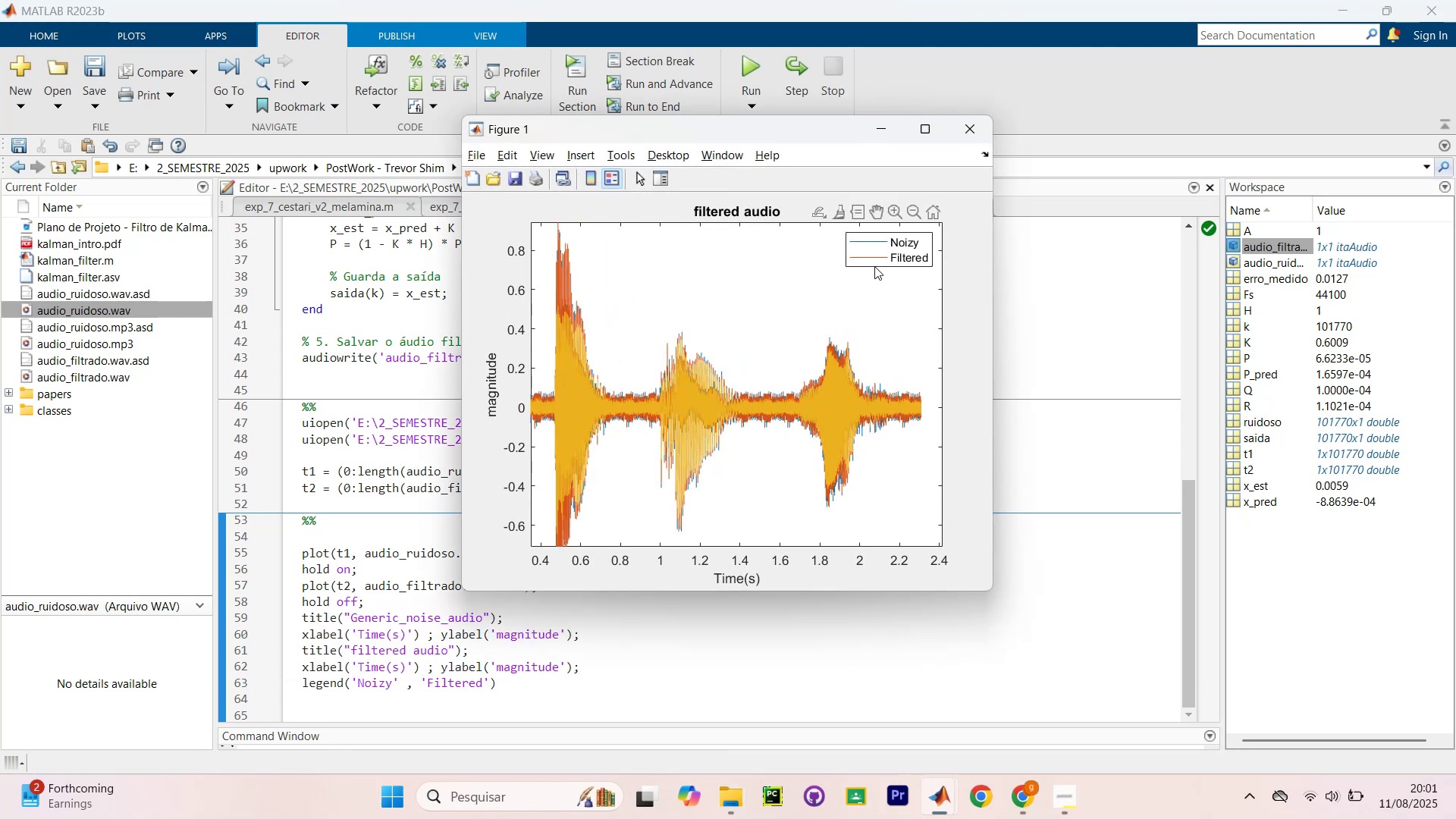 
scroll: coordinate [886, 246], scroll_direction: down, amount: 3.0
 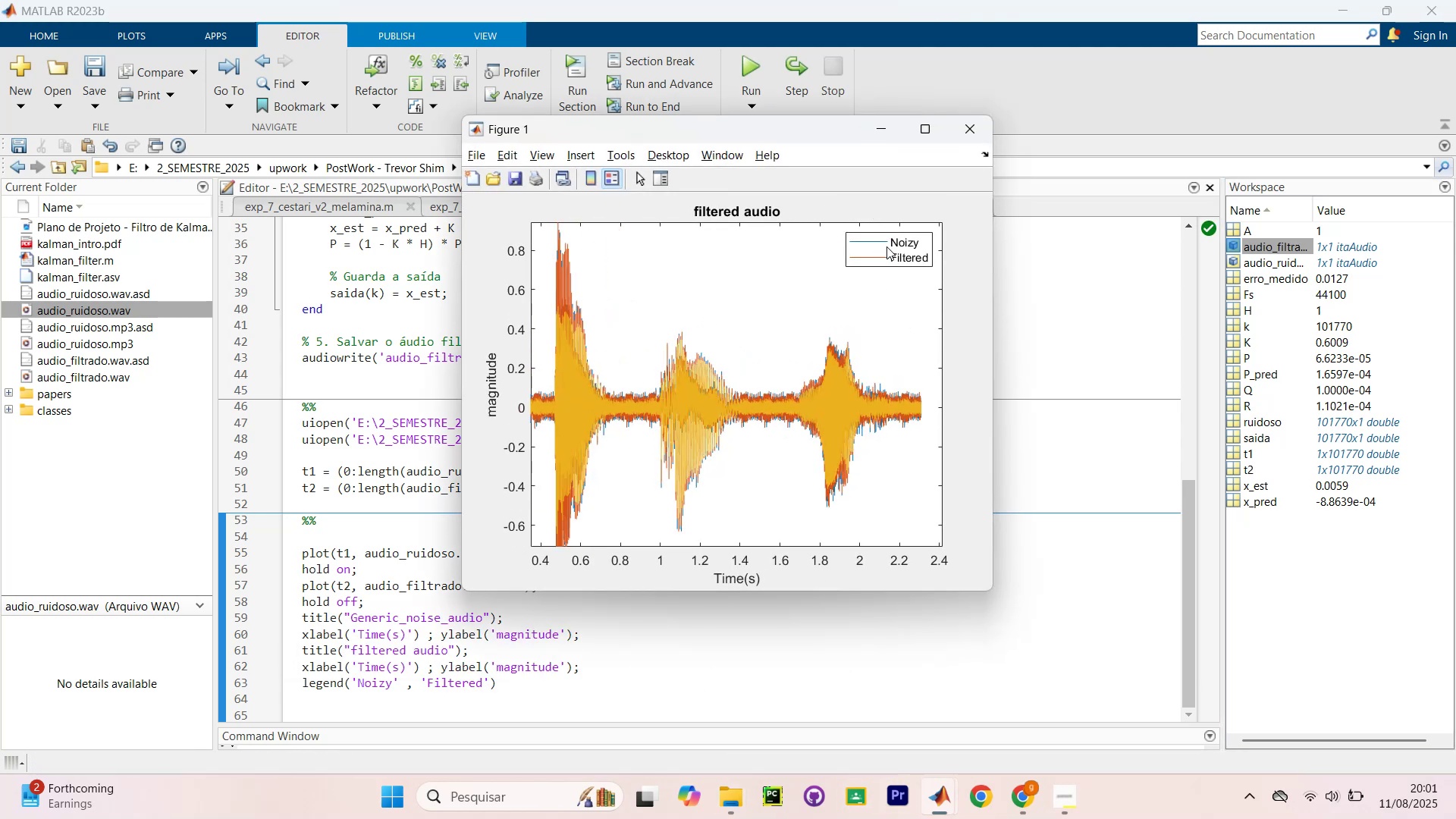 
hold_key(key=ControlLeft, duration=0.79)
 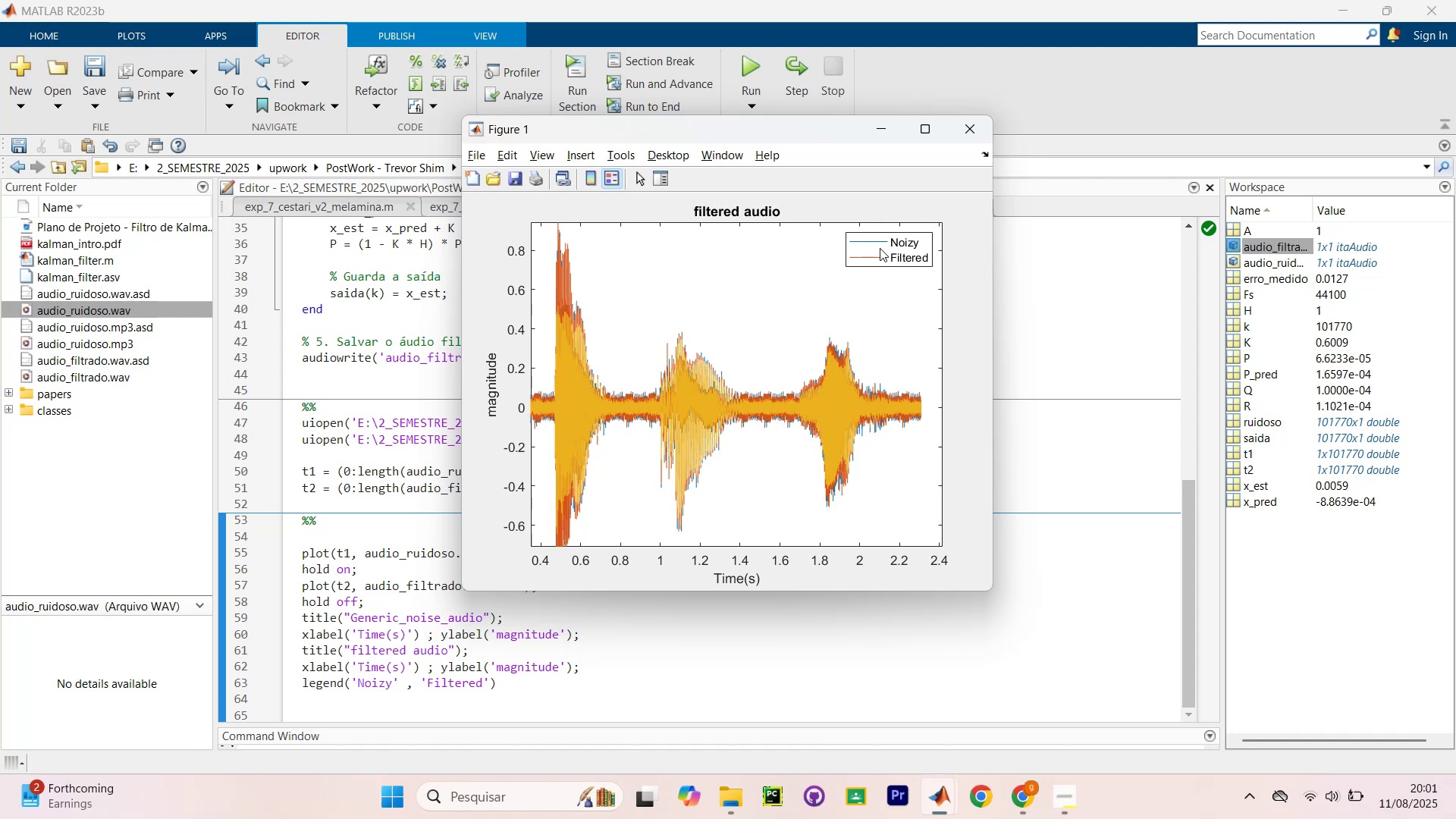 
left_click_drag(start_coordinate=[885, 238], to_coordinate=[886, 247])
 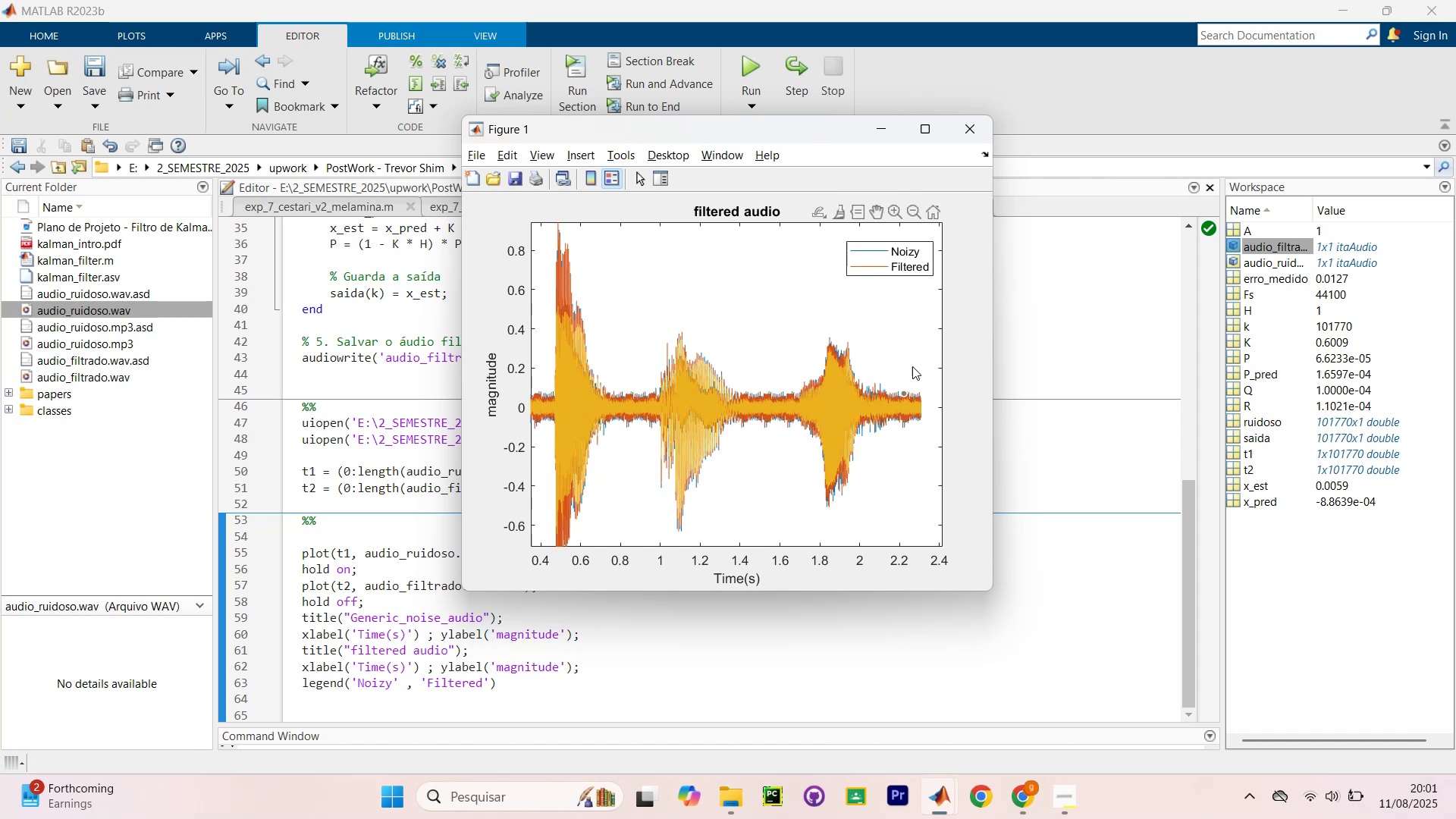 
hold_key(key=ControlLeft, duration=1.24)
scroll: coordinate [859, 416], scroll_direction: down, amount: 3.0
 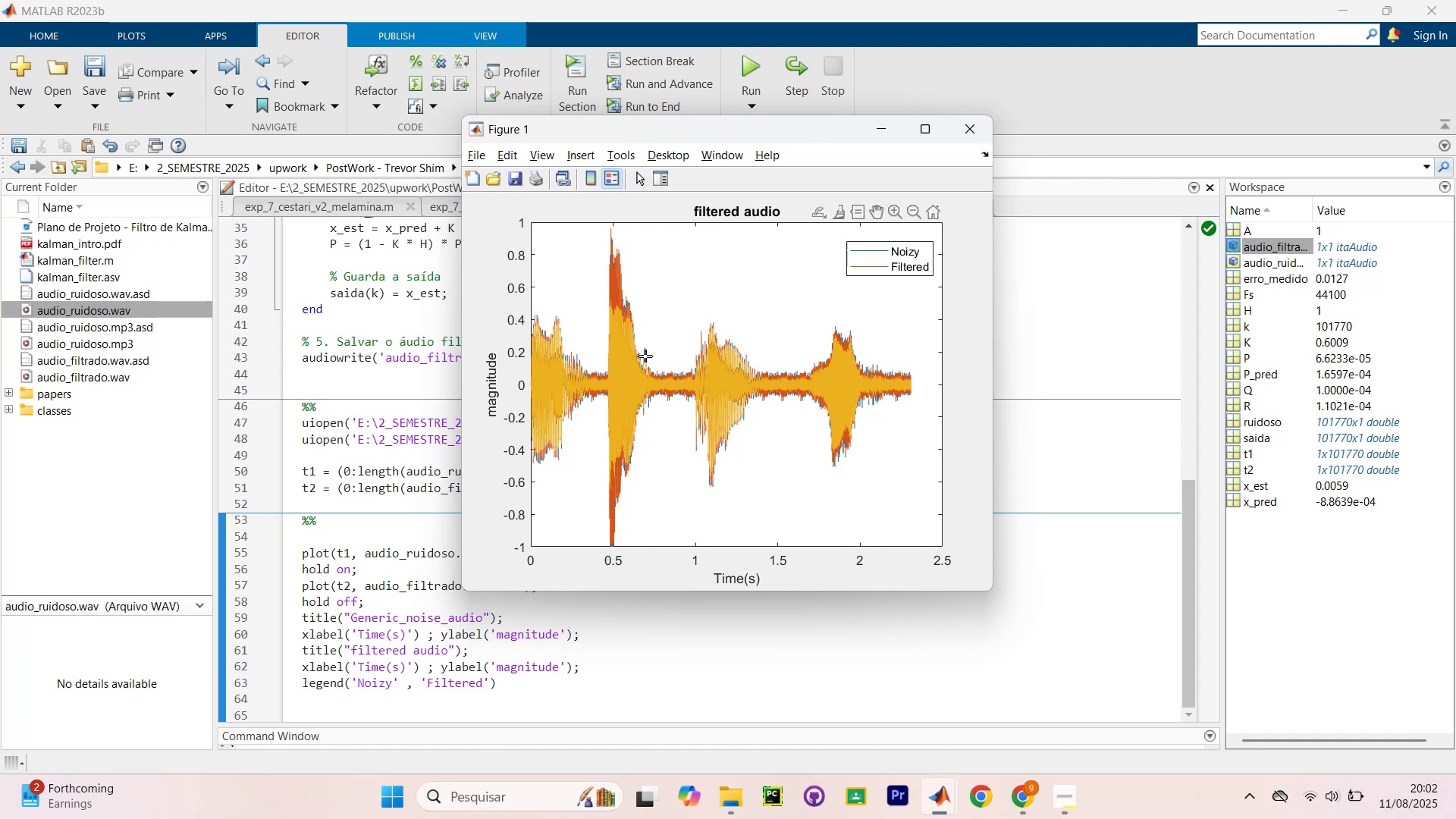 
wait(6.17)
 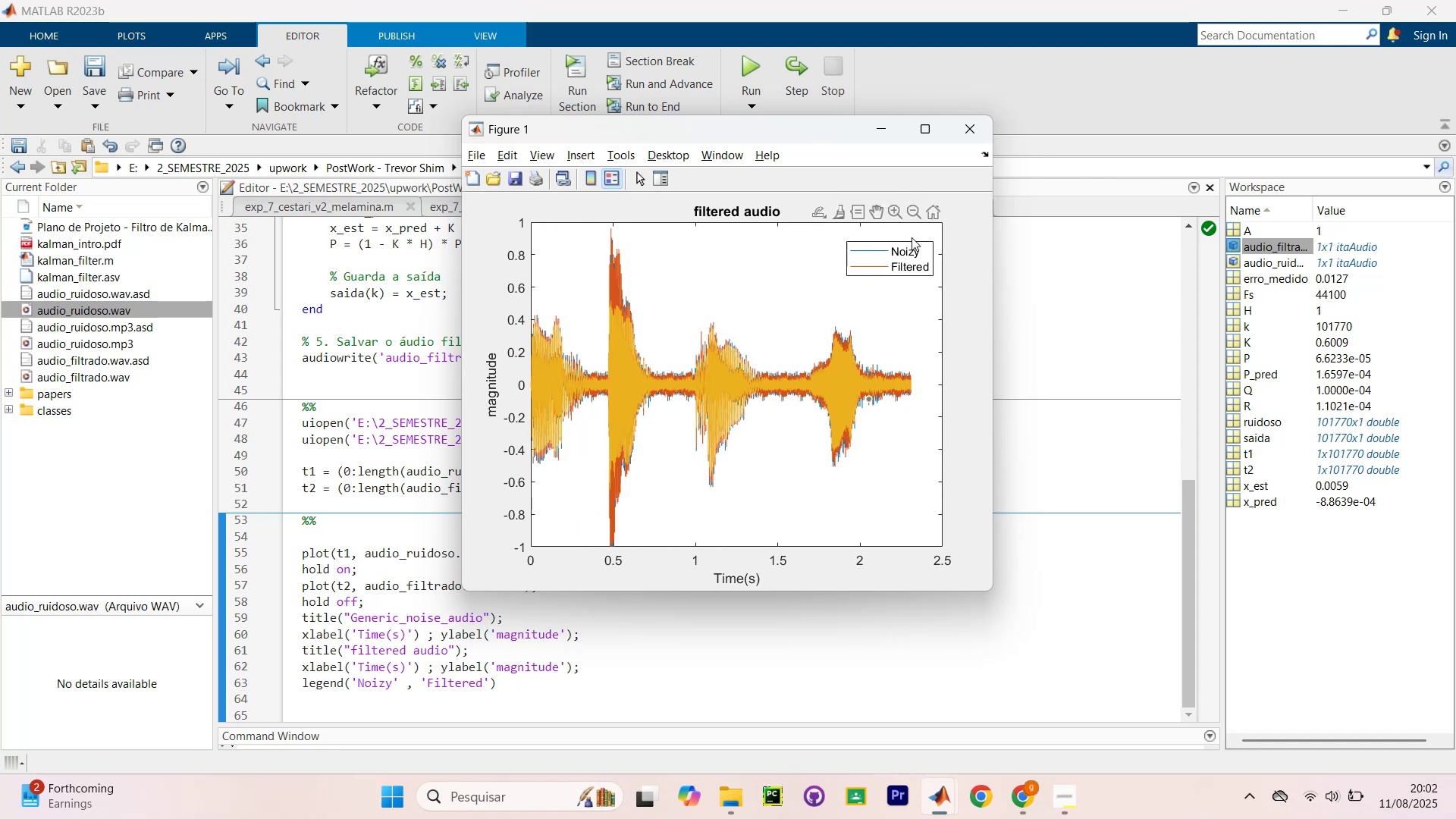 
left_click([390, 688])
 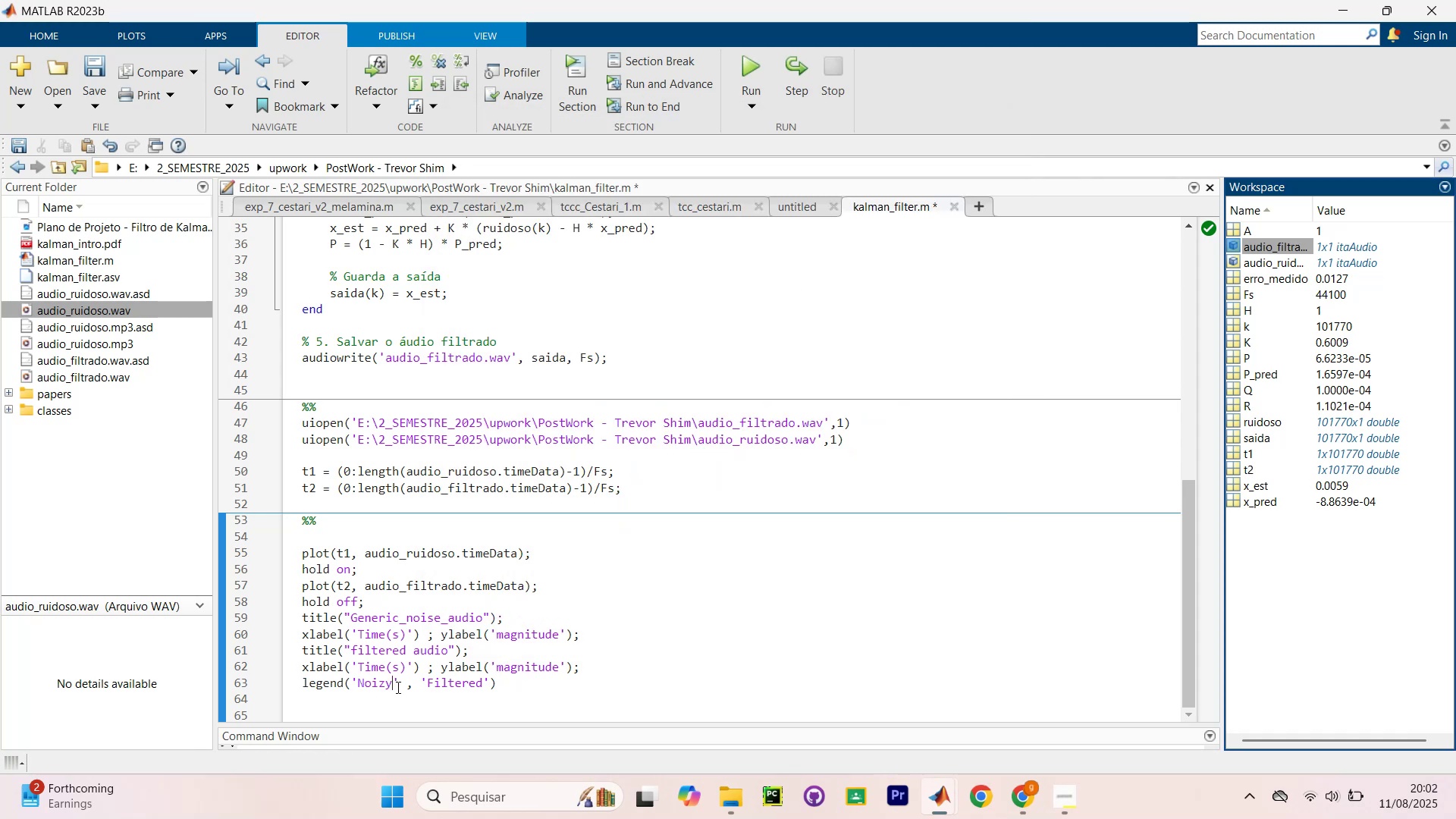 
key(ArrowLeft)
 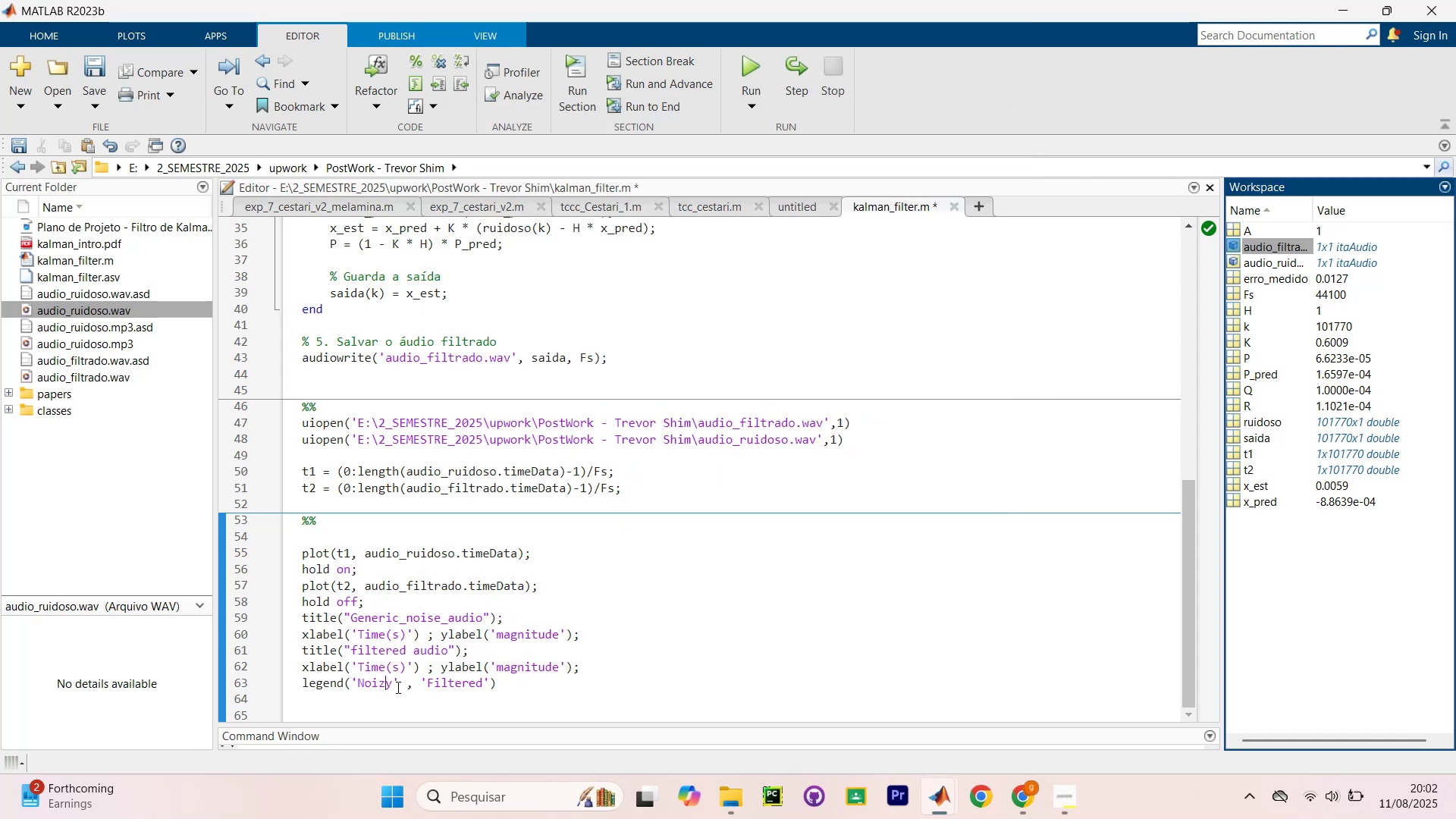 
key(Backspace)
 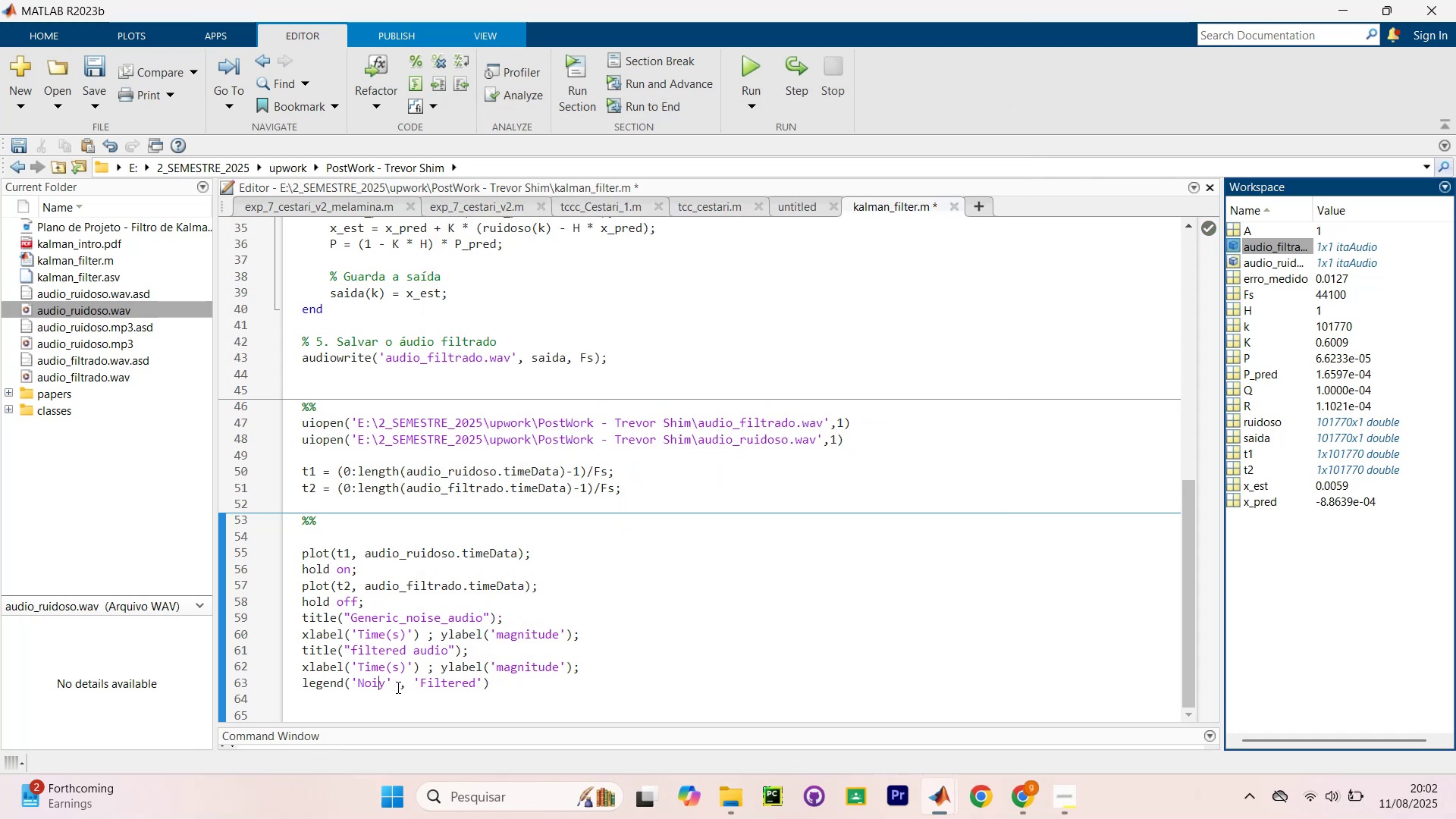 
key(S)
 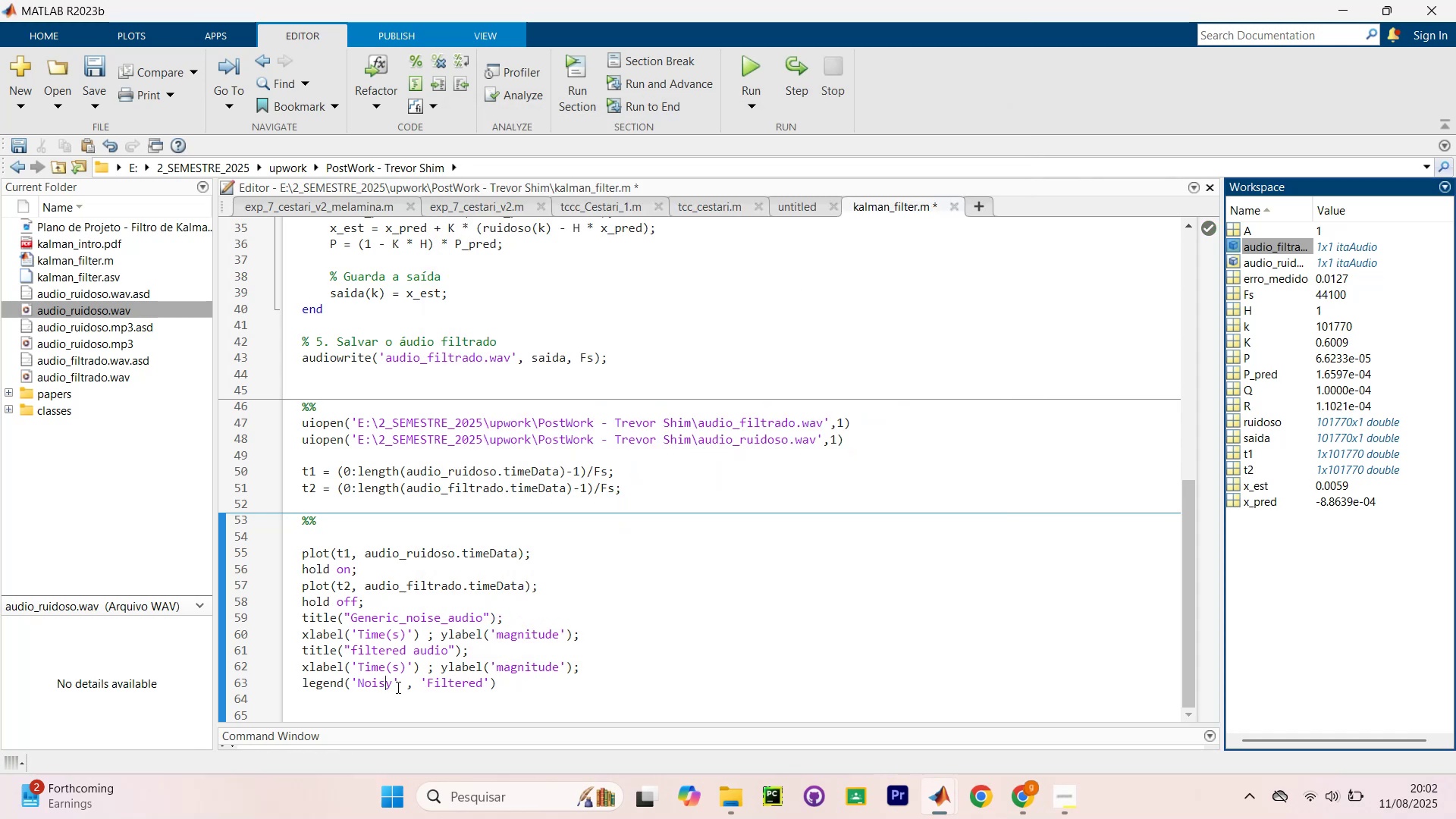 
key(Control+Enter)
 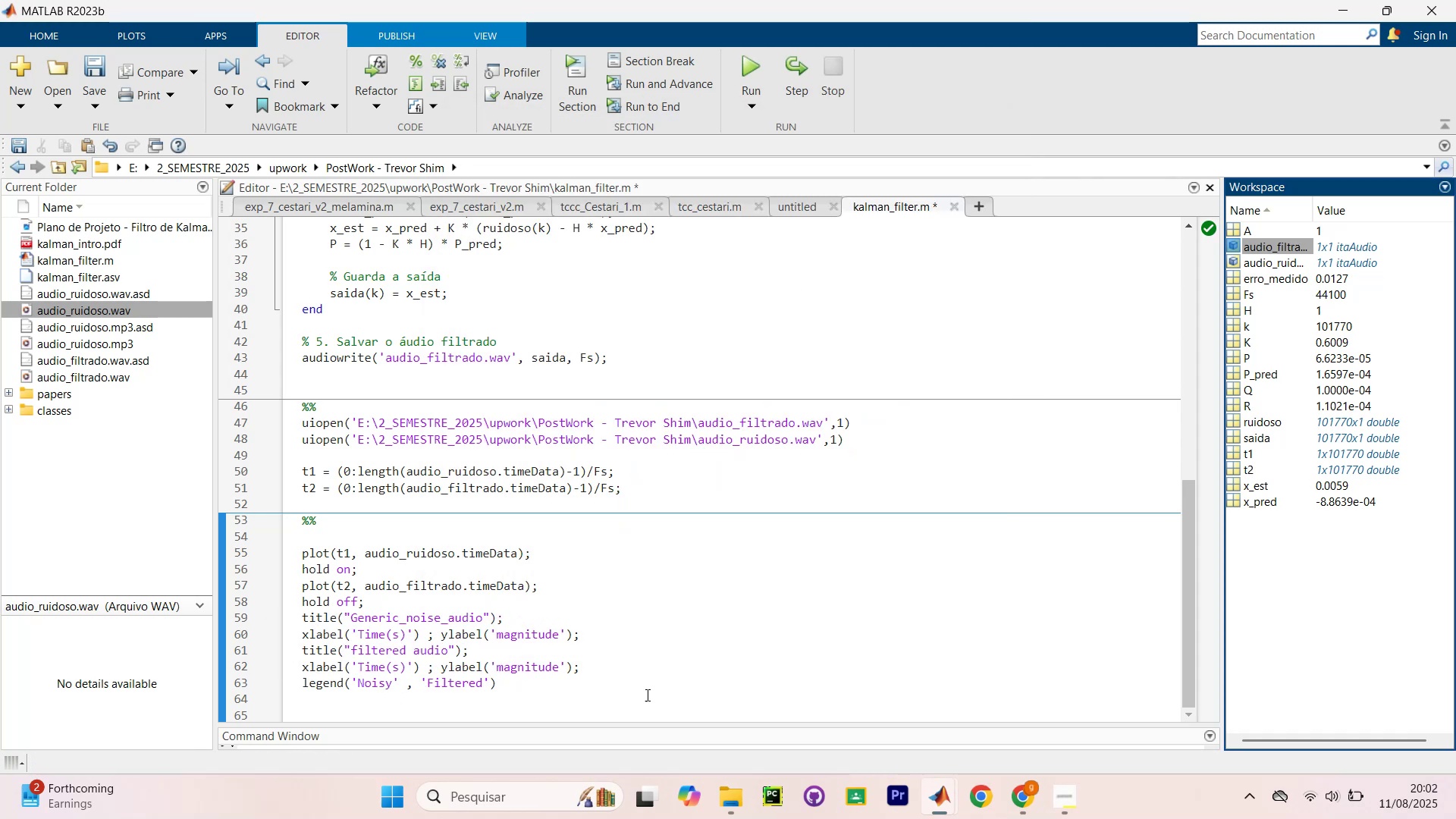 
left_click([730, 616])
 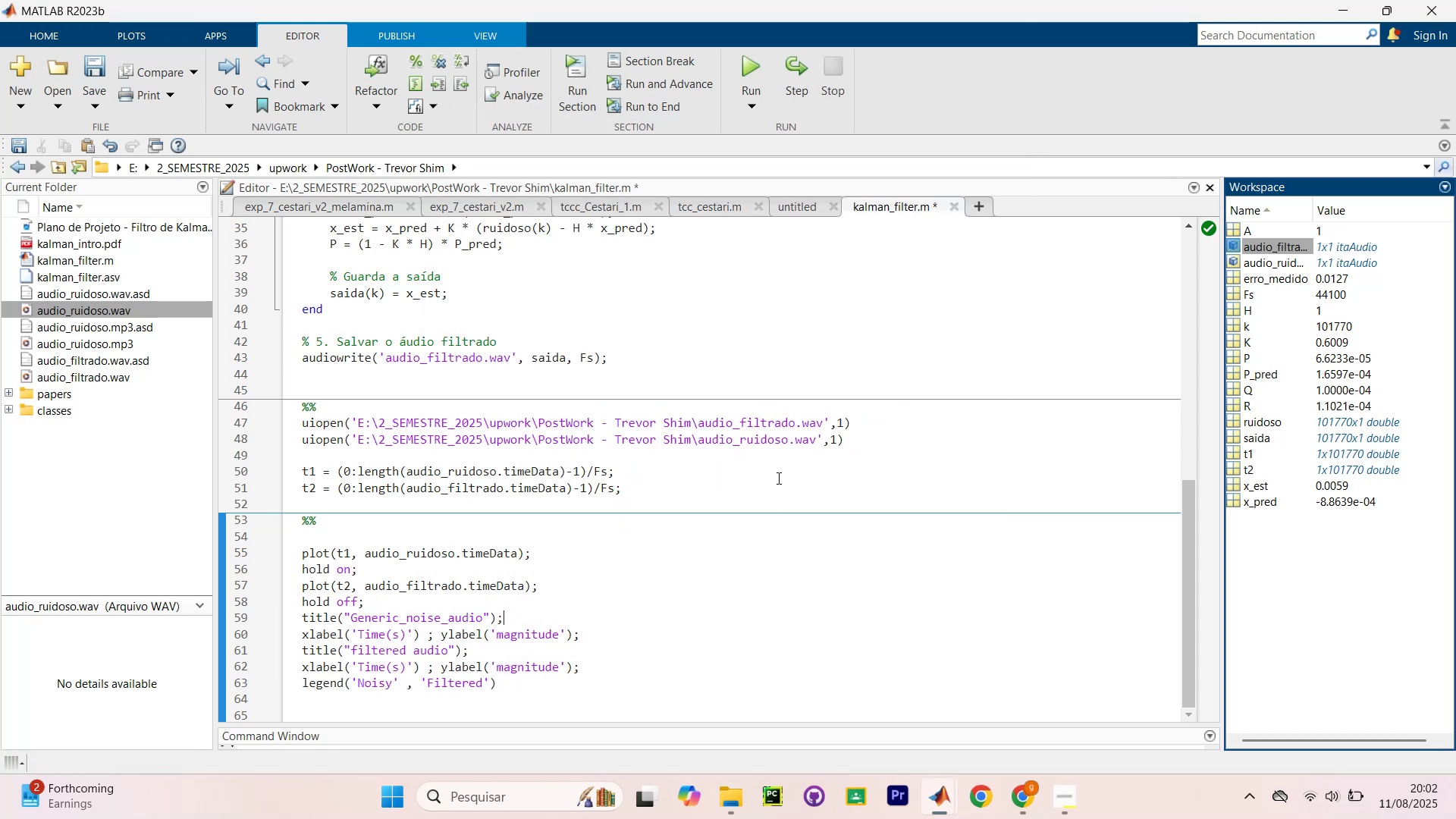 
left_click([777, 478])
 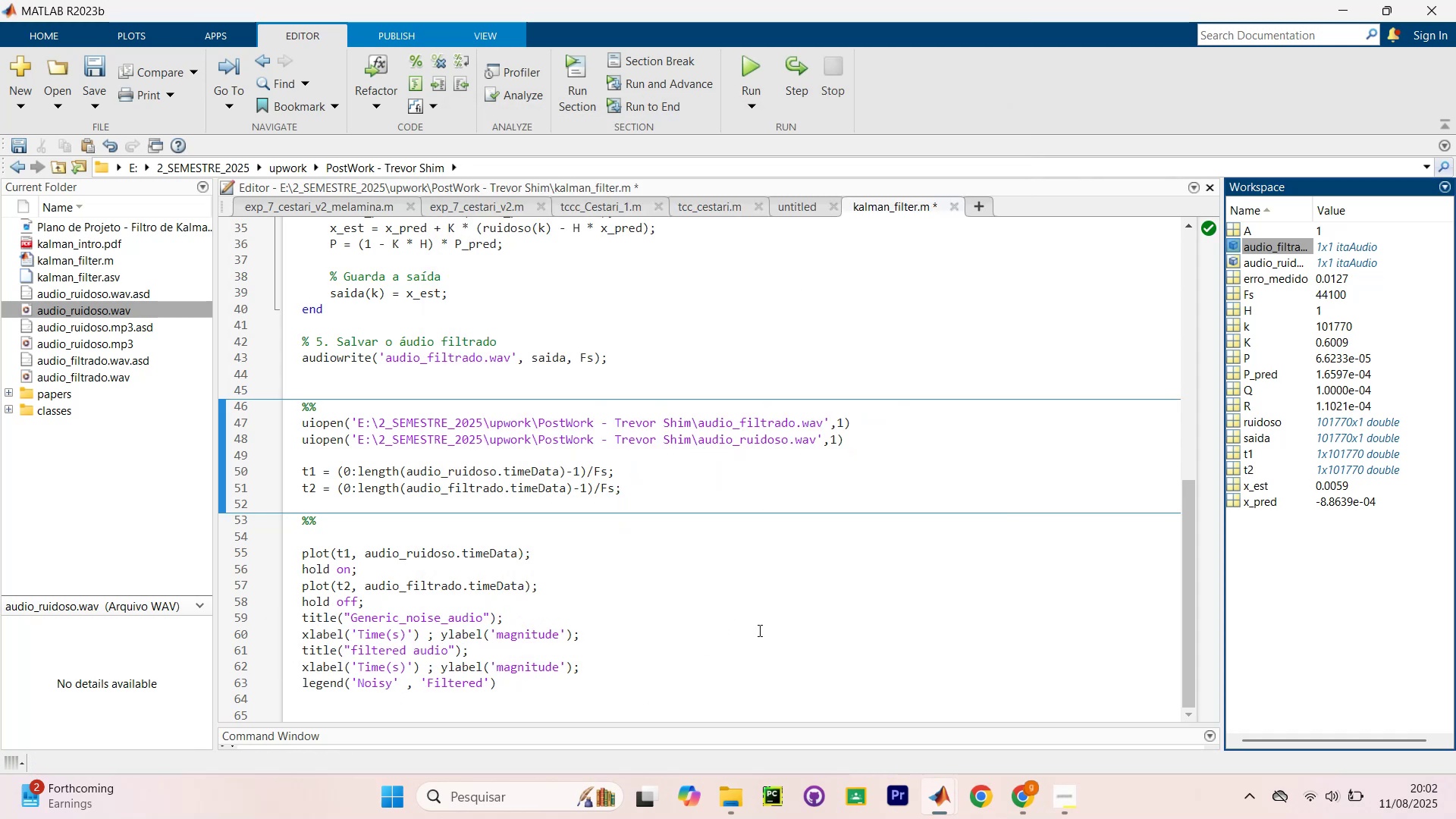 
scroll: coordinate [708, 344], scroll_direction: up, amount: 14.0
 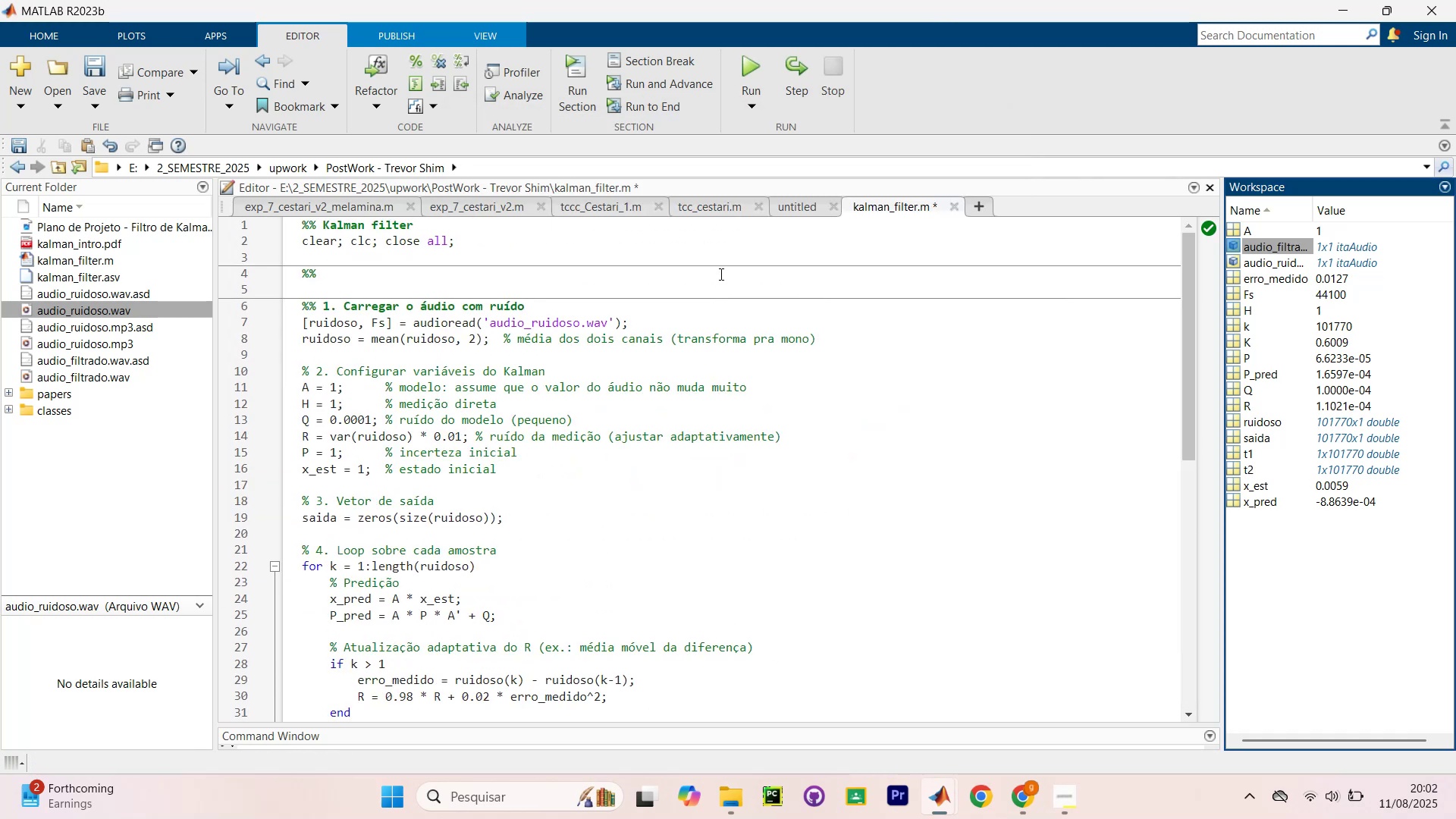 
left_click([725, 251])
 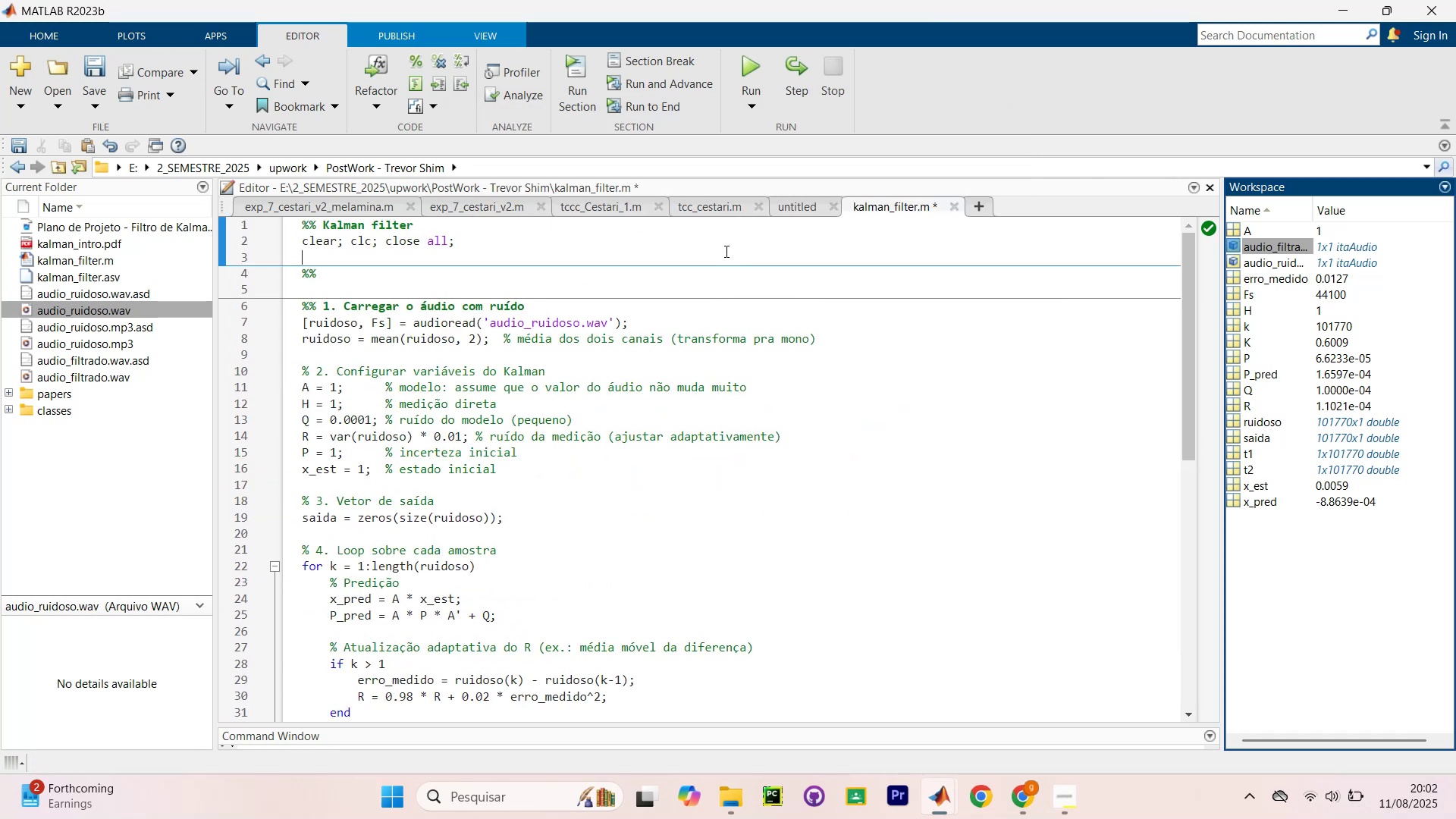 
hold_key(key=ControlLeft, duration=0.62)
 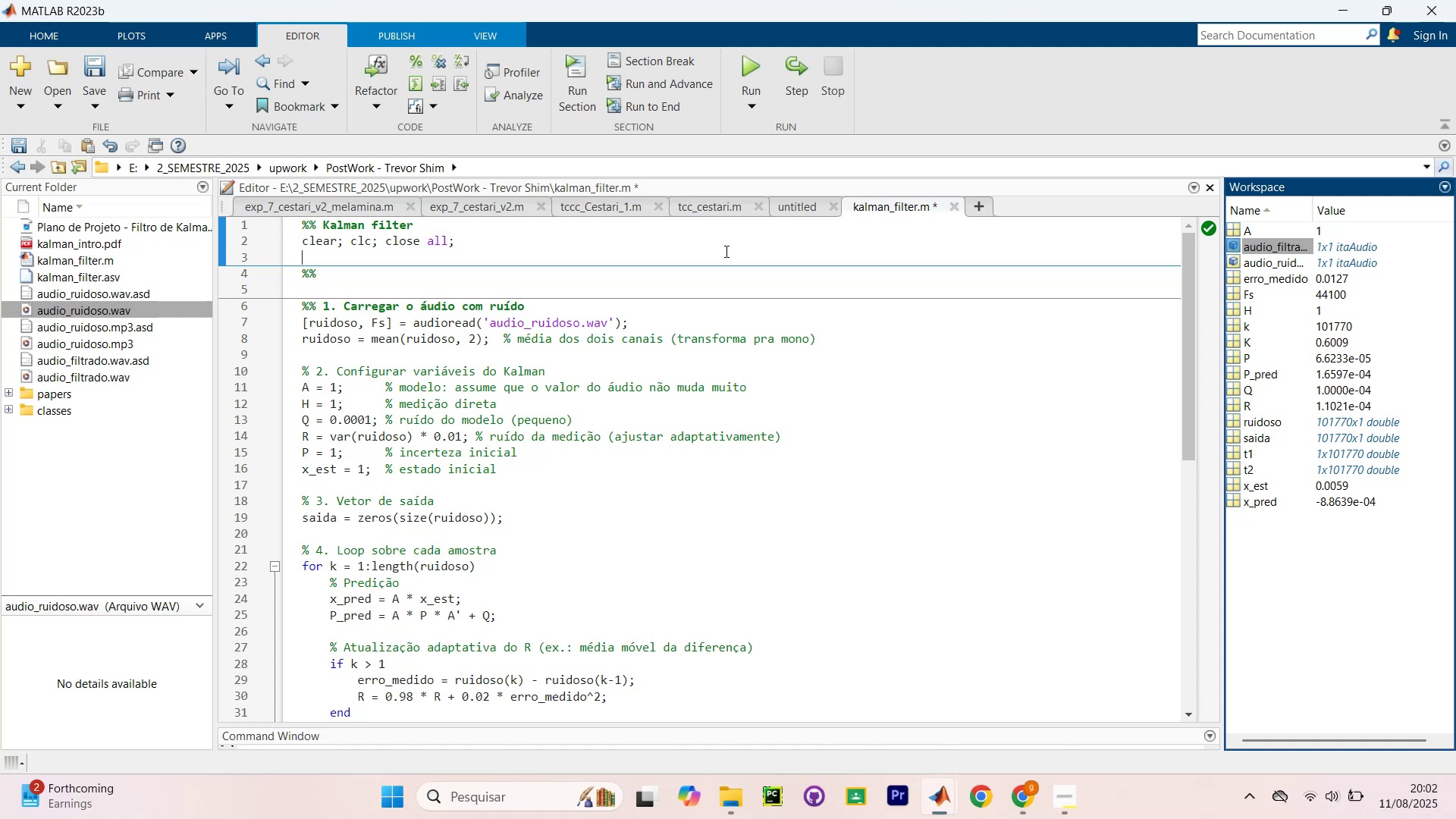 
hold_key(key=ShiftLeft, duration=0.52)
 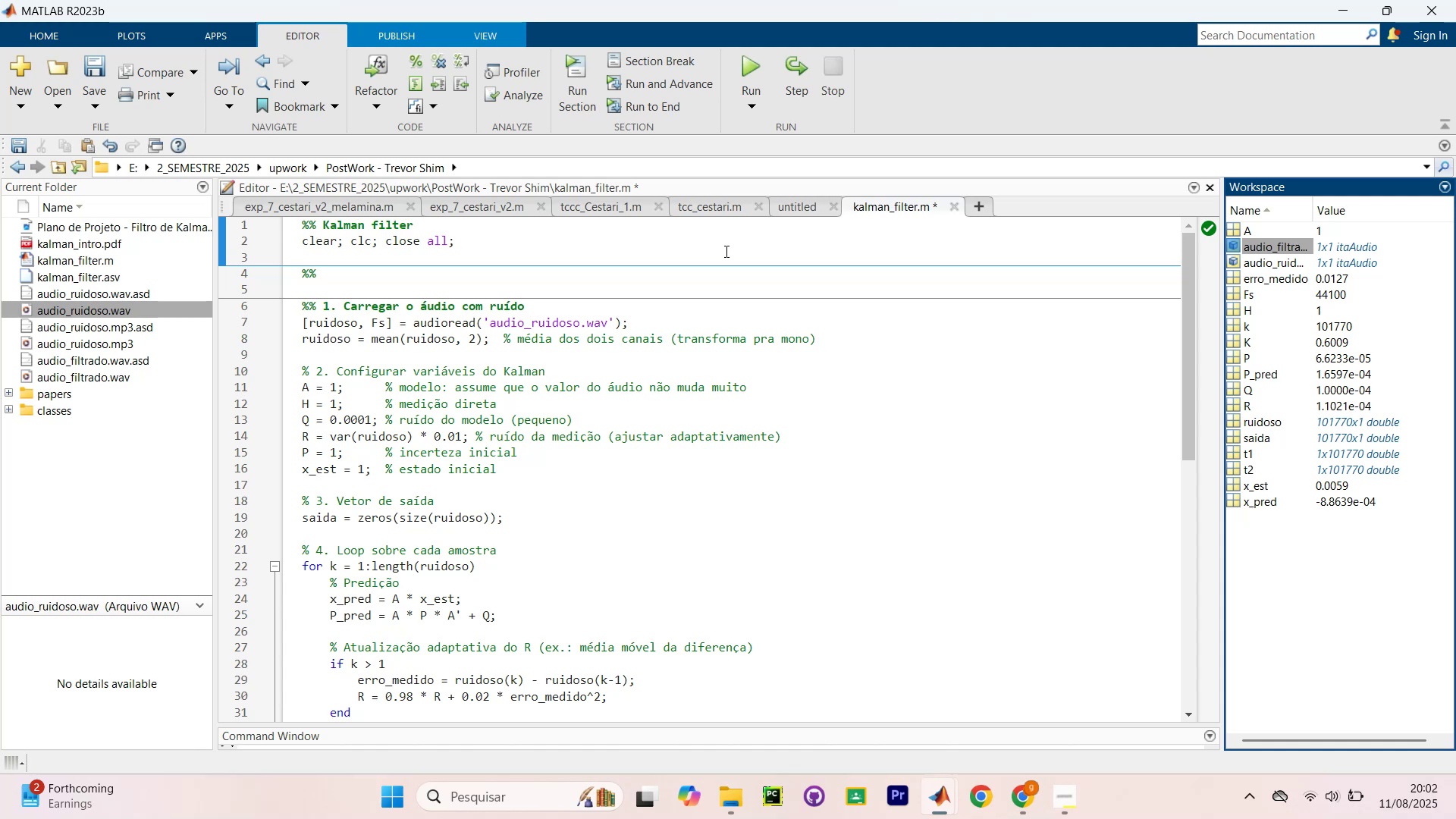 
key(Control+Shift+NumpadEnter)
 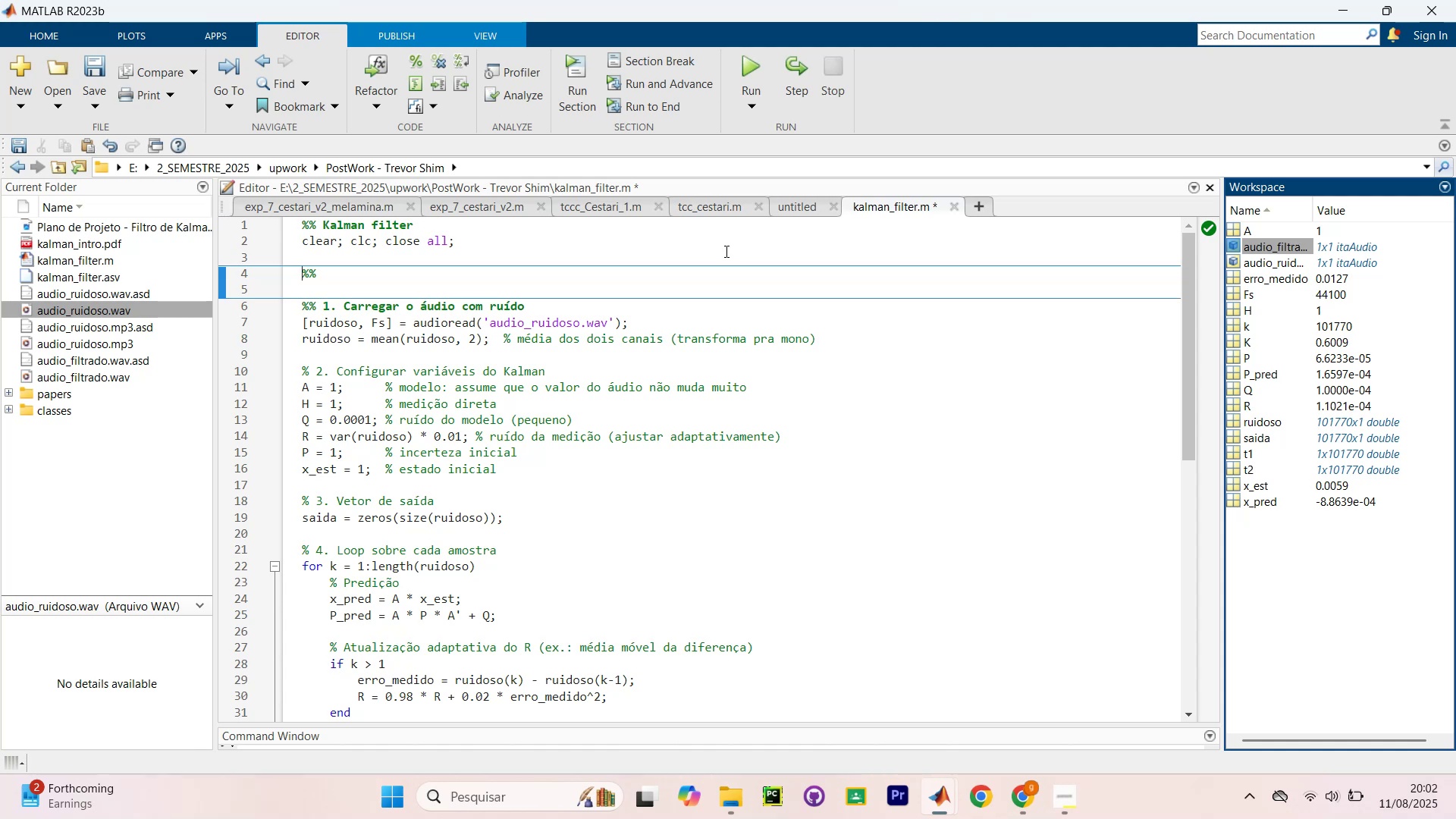 
key(Control+Shift+NumpadEnter)
 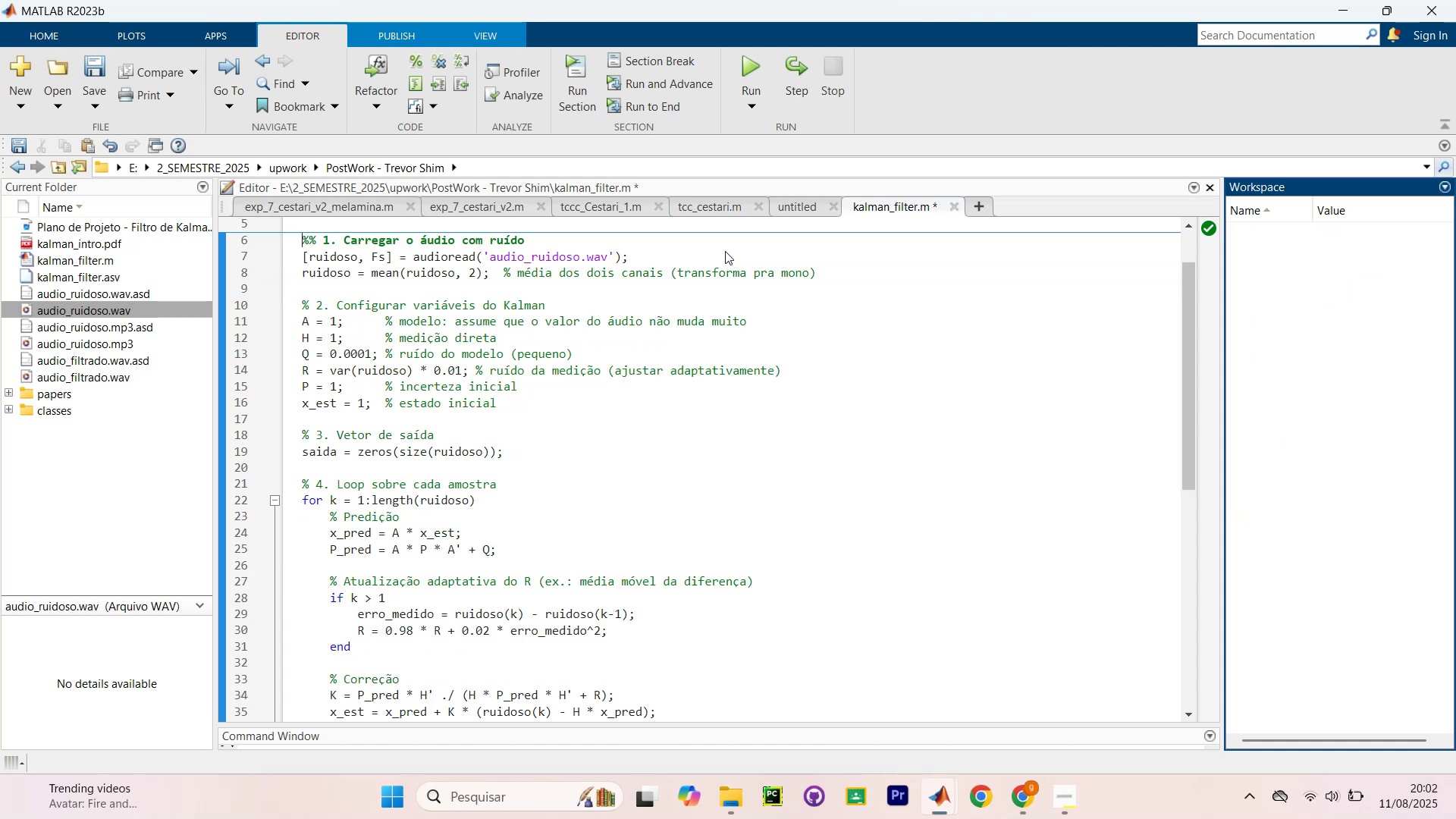 
key(Control+Shift+NumpadEnter)
 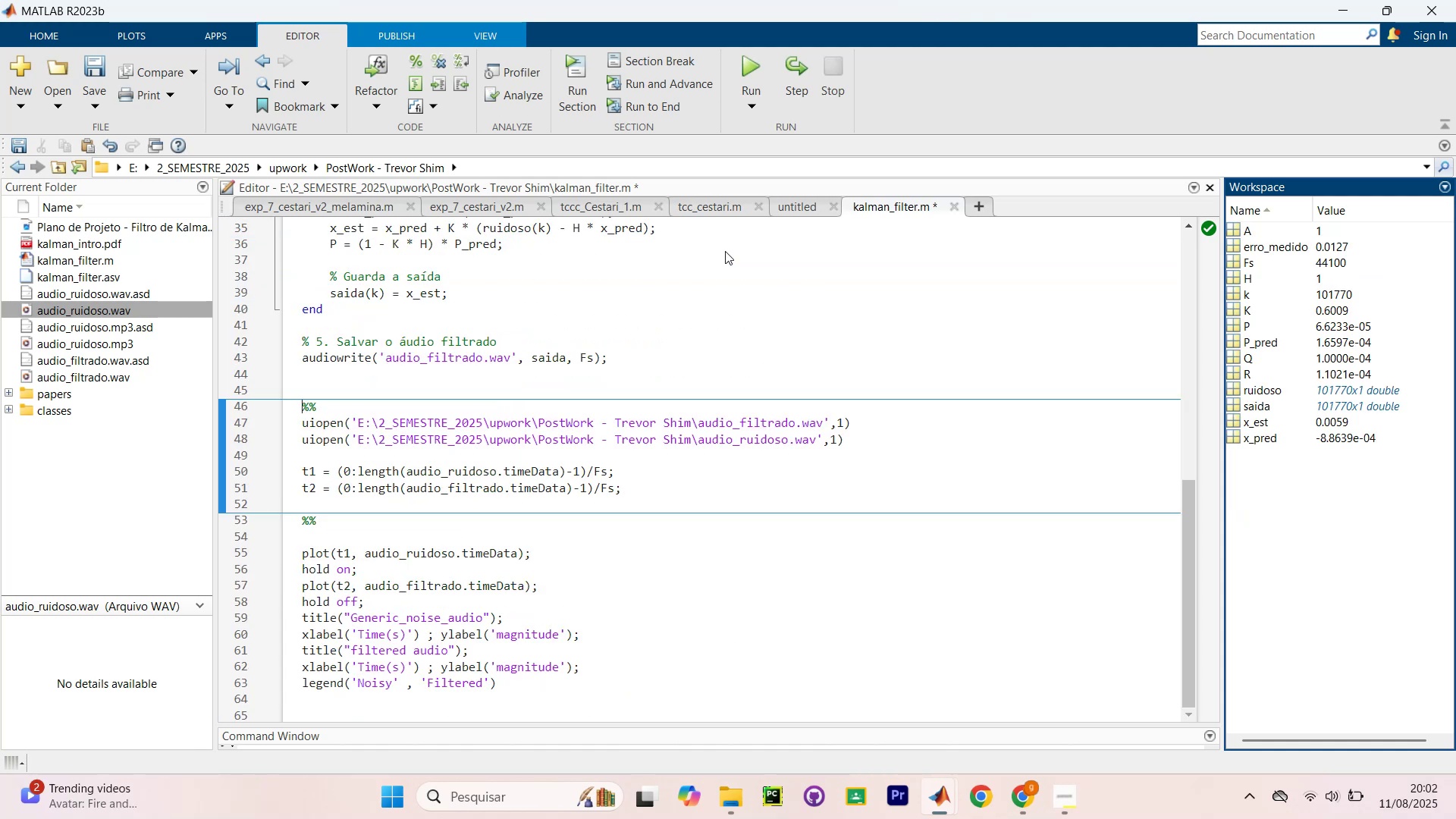 
key(Control+Shift+NumpadEnter)
 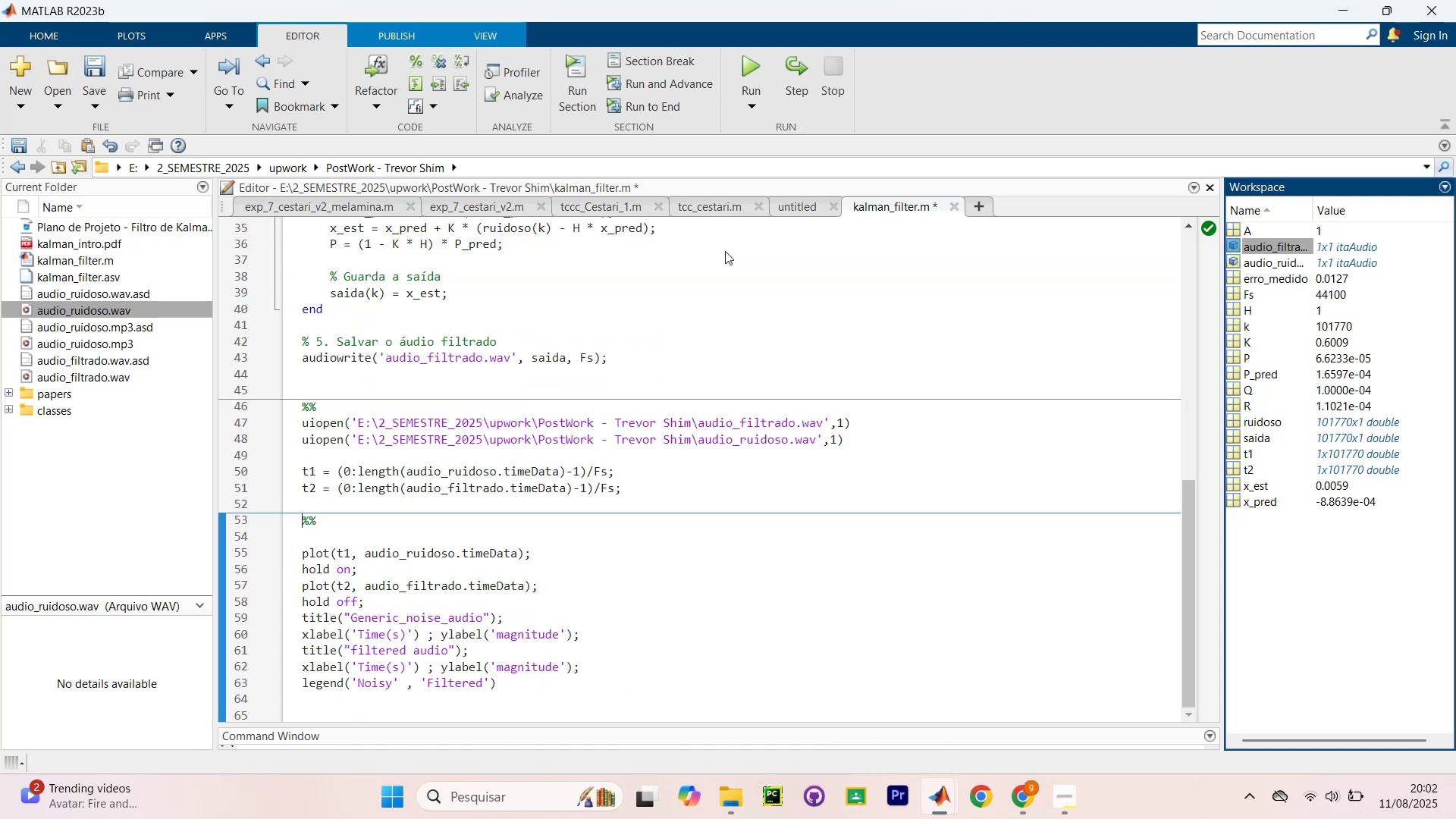 
key(Control+Shift+NumpadEnter)
 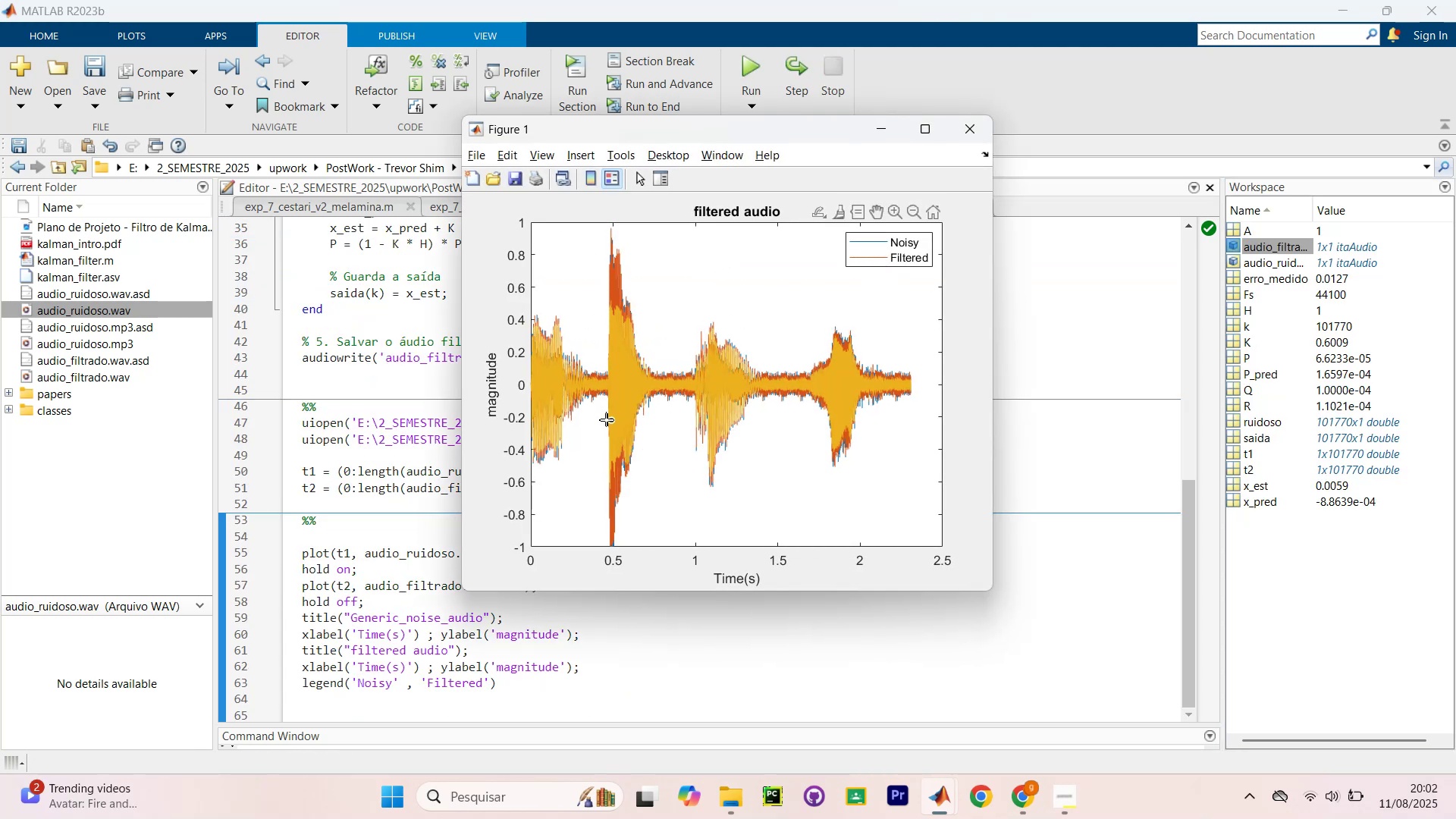 
wait(10.34)
 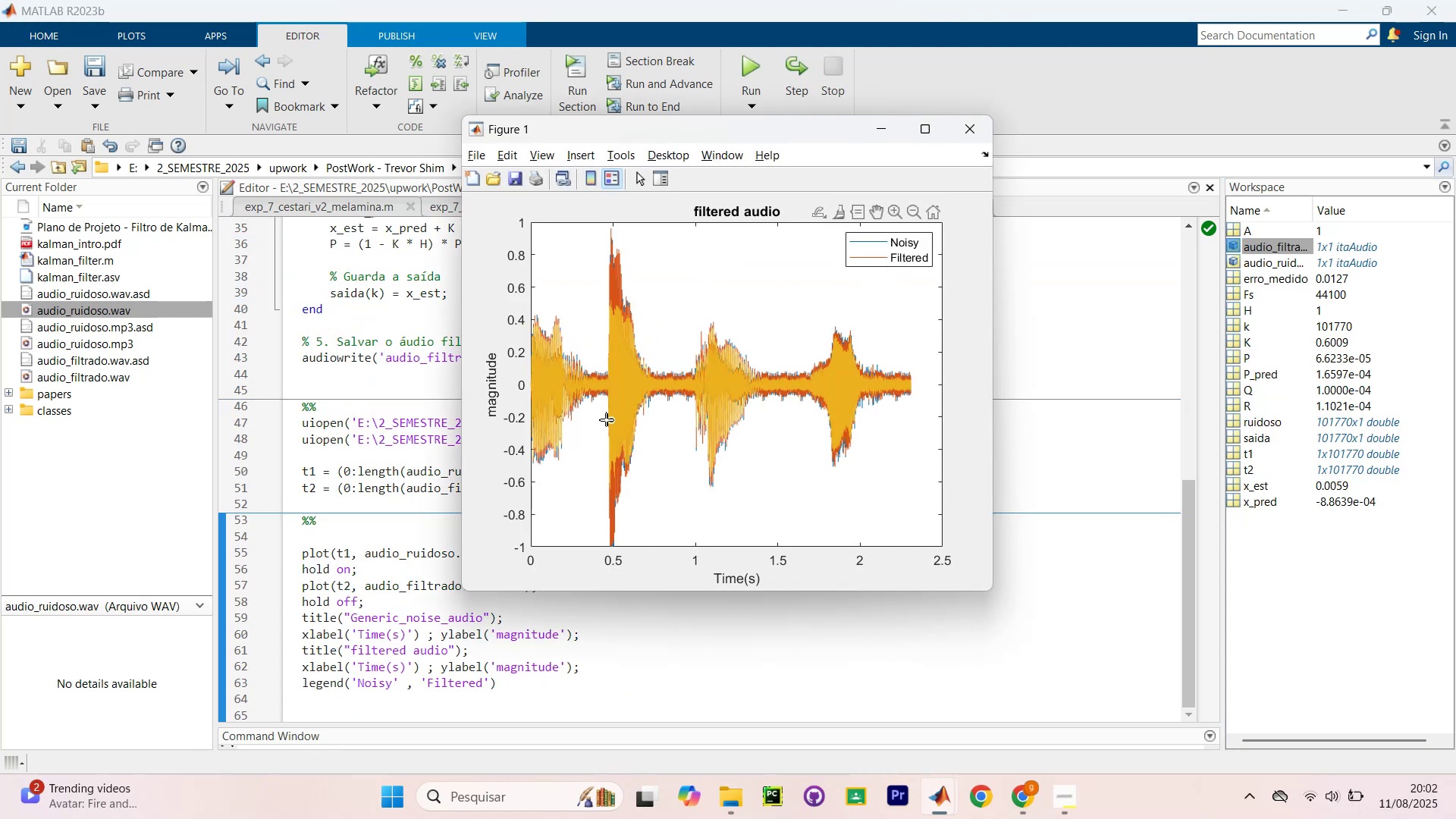 
left_click_drag(start_coordinate=[669, 669], to_coordinate=[669, 673])
 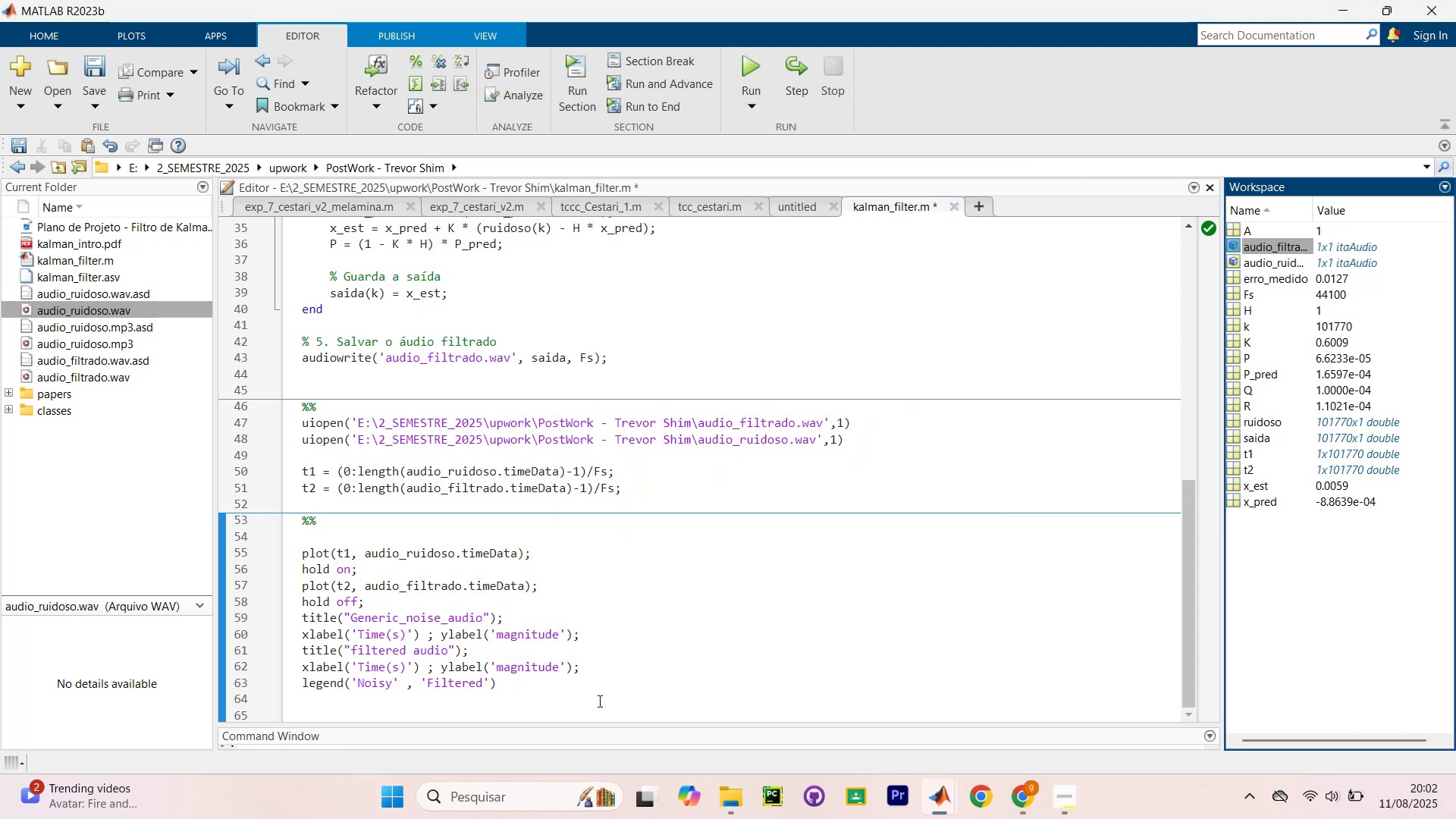 
wait(7.63)
 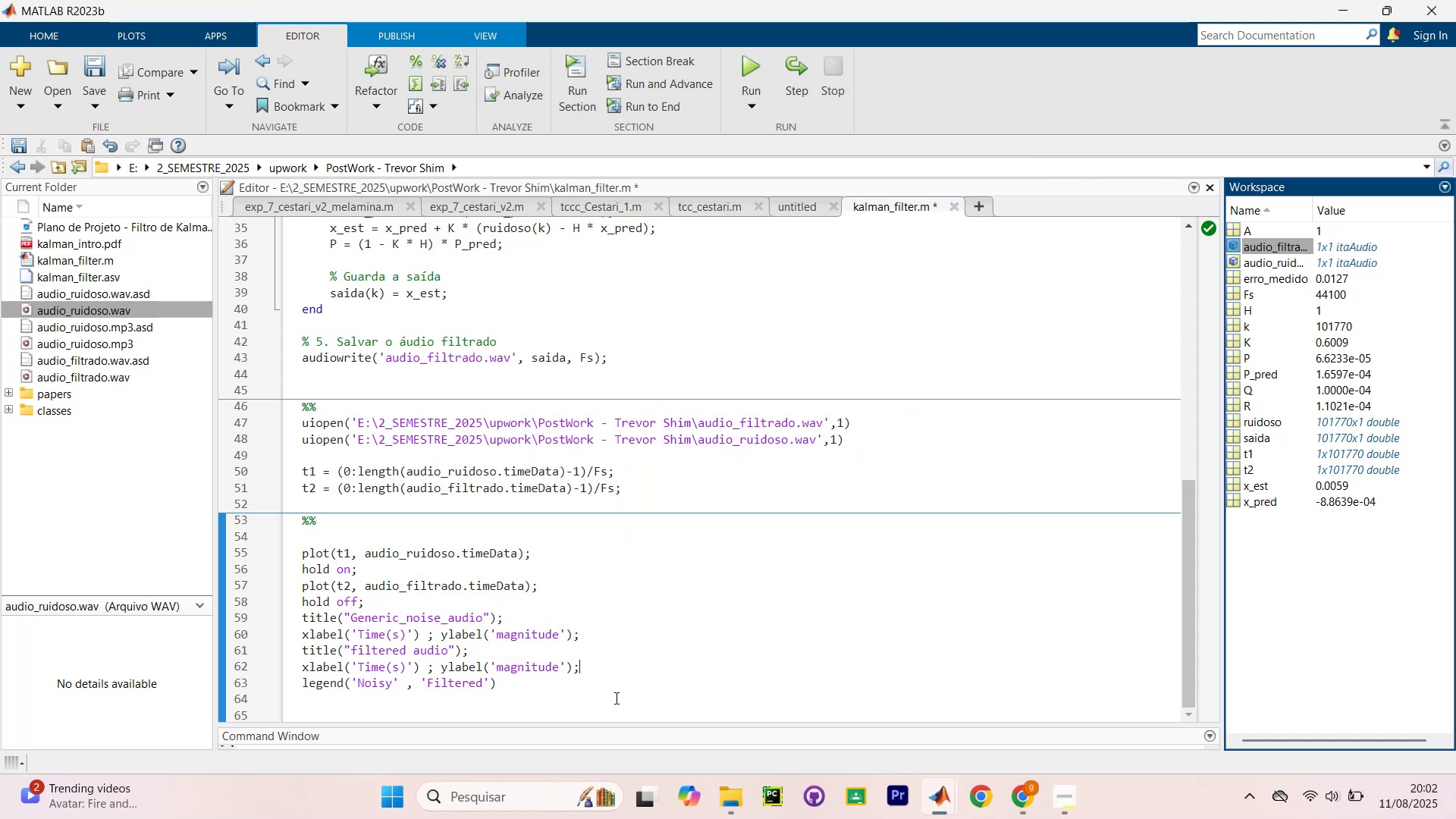 
left_click([516, 553])
 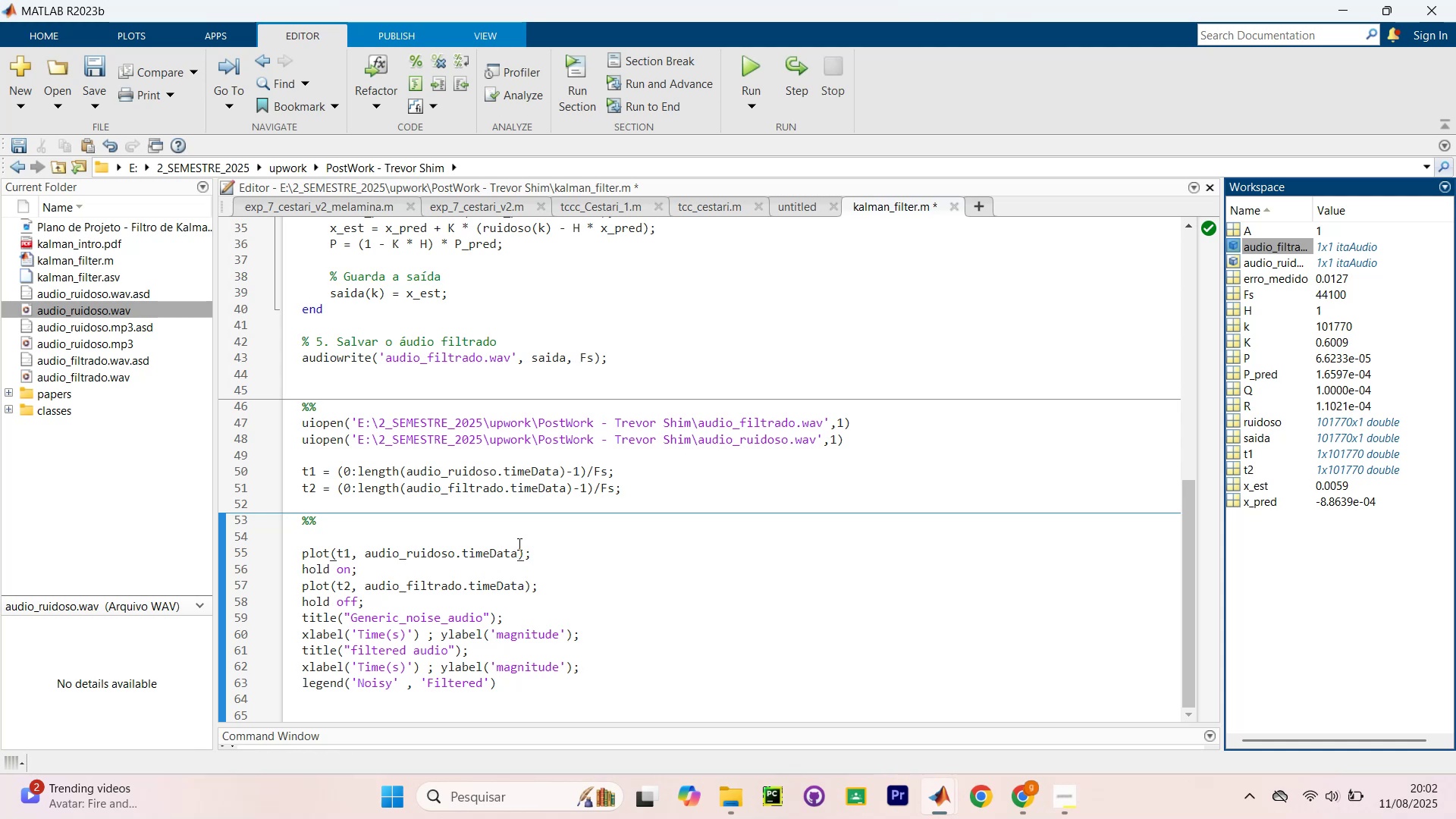 
key(Space)
 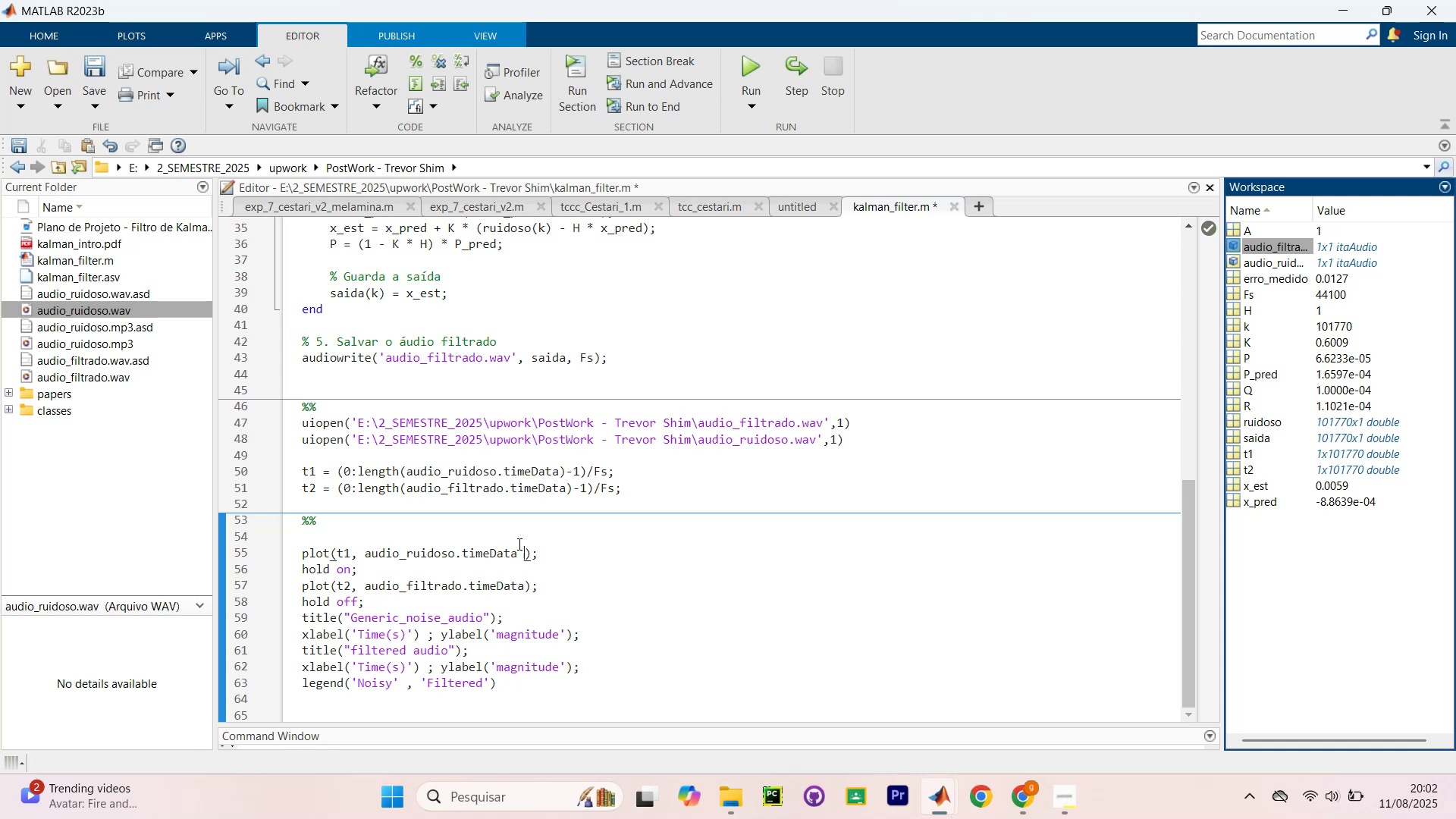 
key(Comma)
 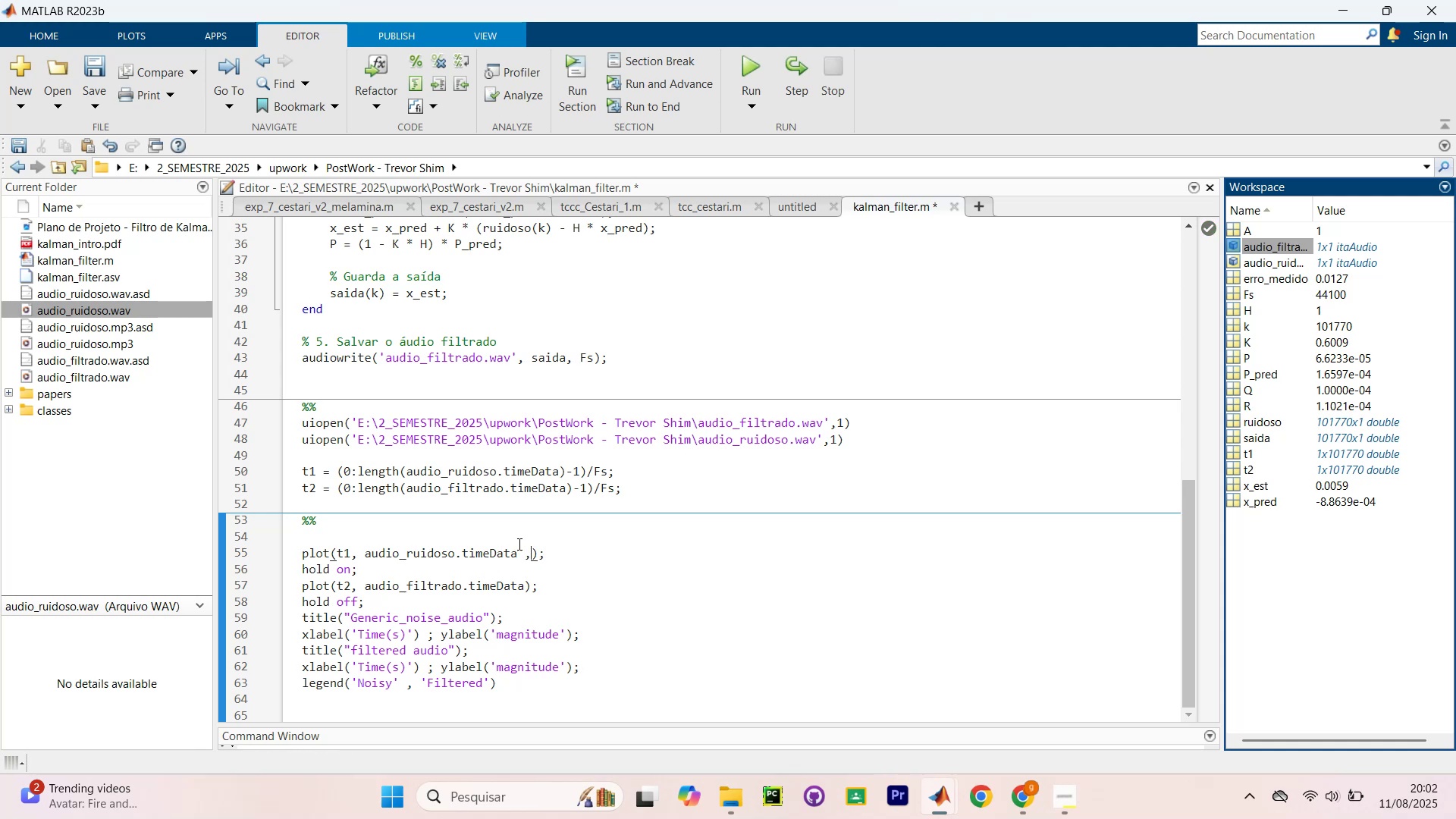 
key(Space)
 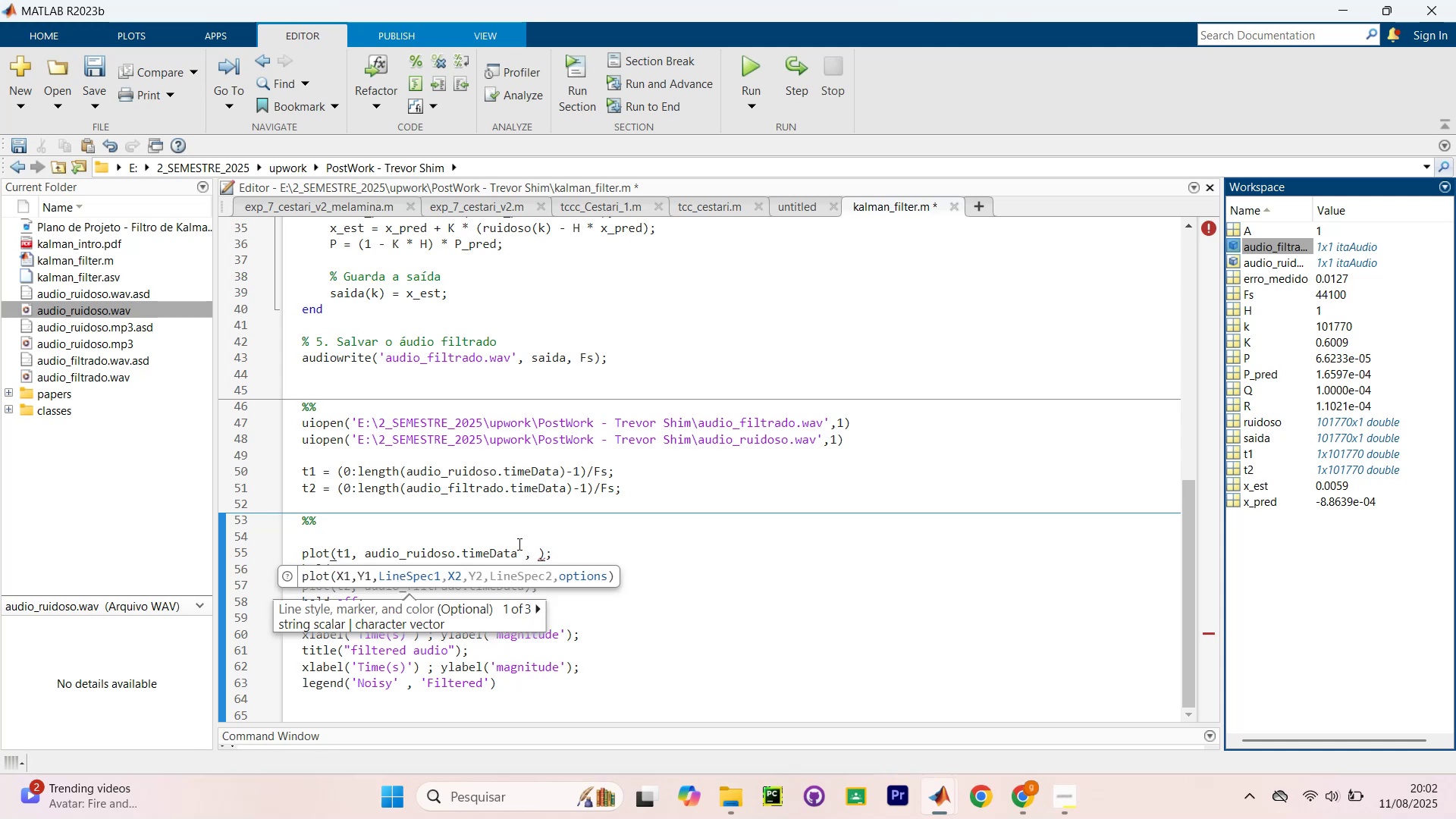 
key(Backquote)
 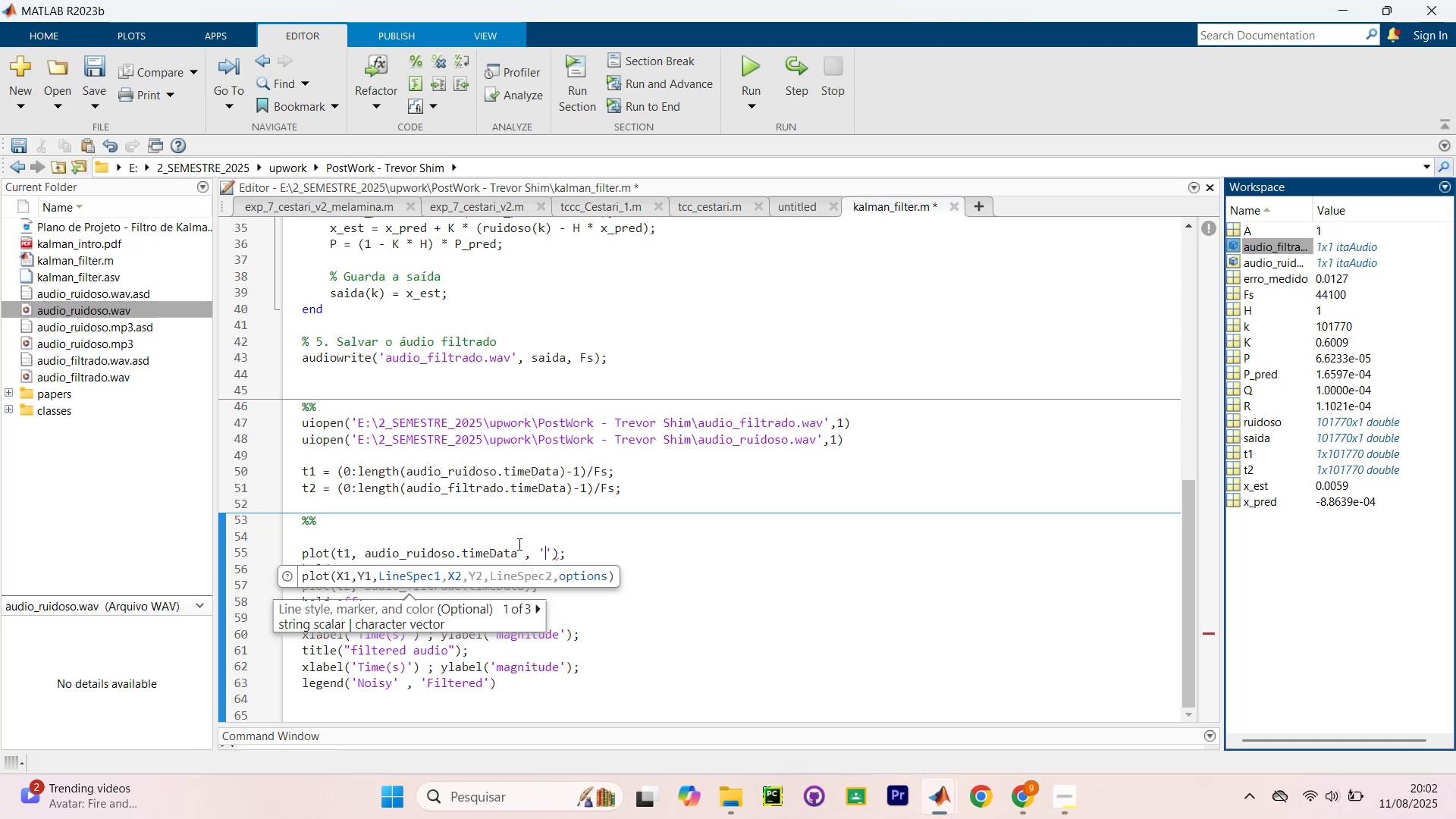 
key(R)
 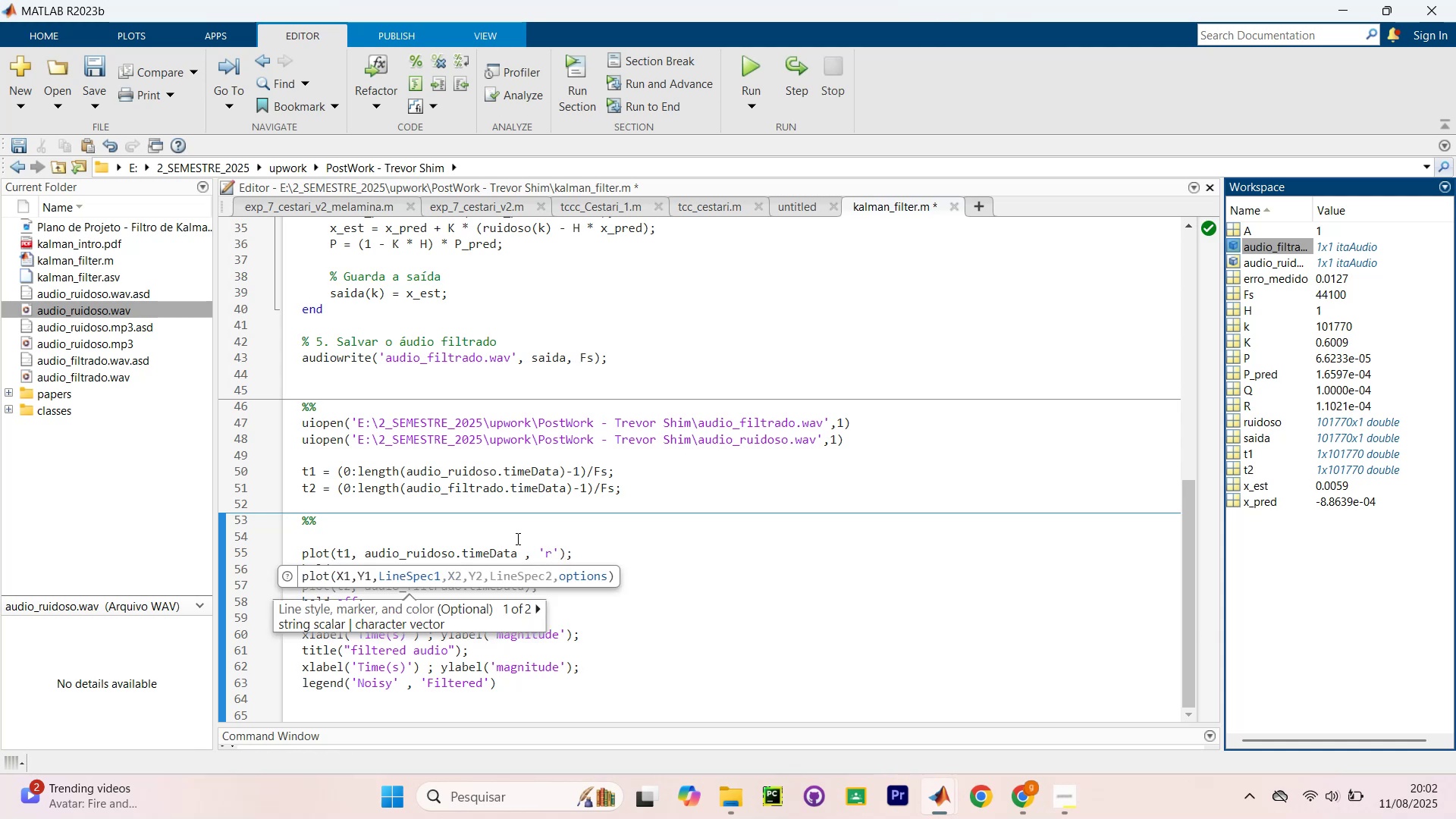 
left_click([682, 591])
 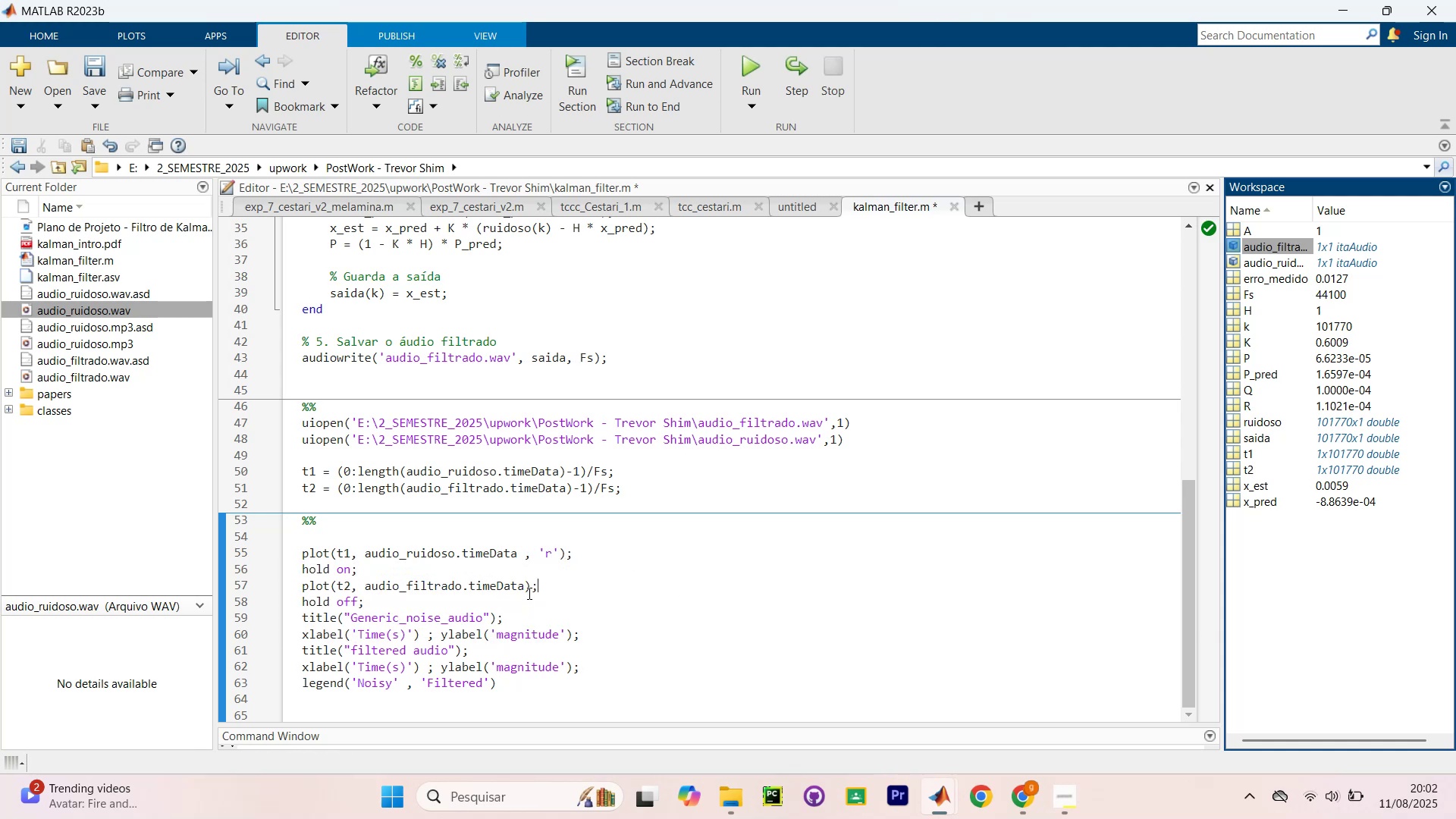 
key(Space)
 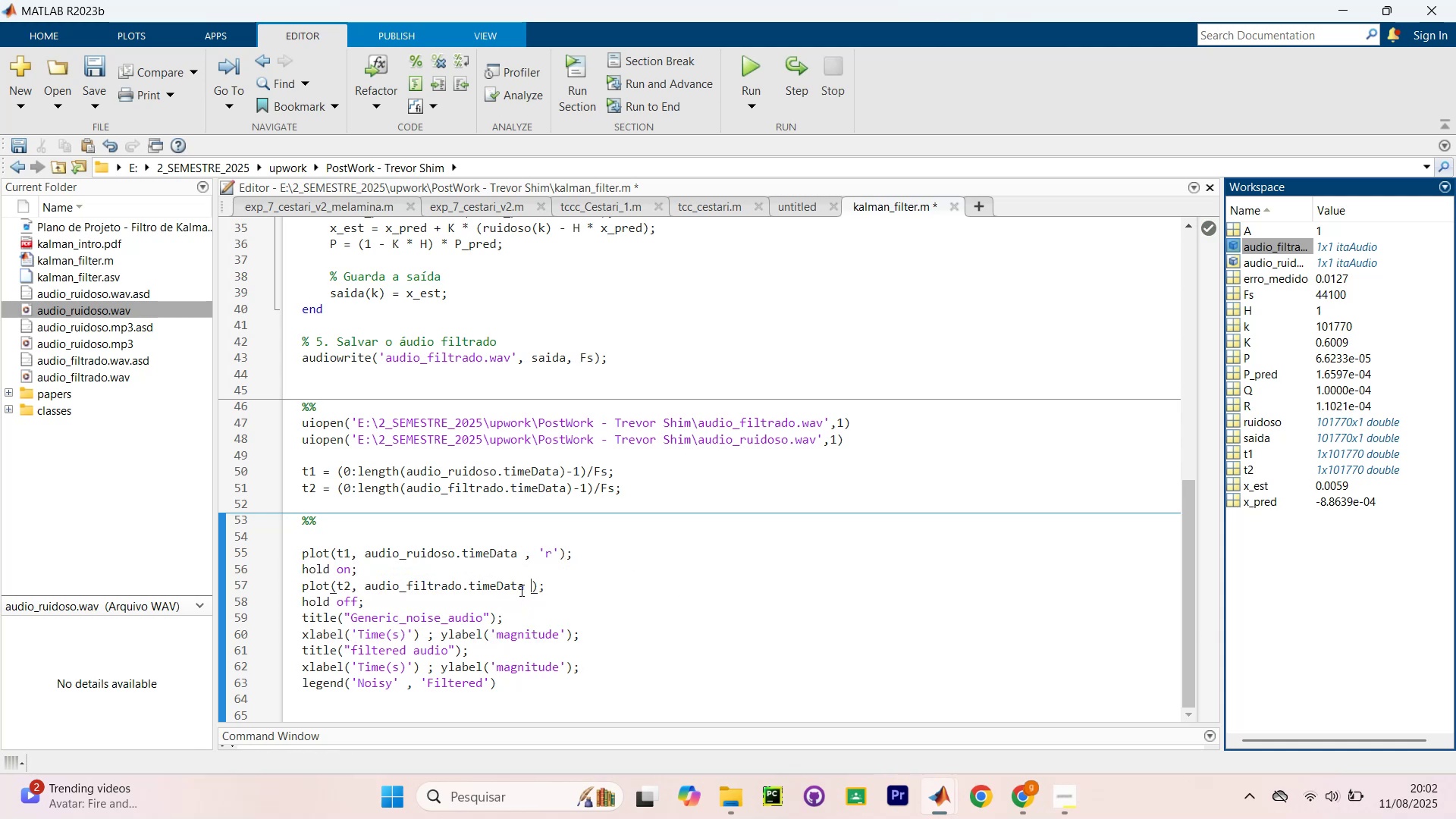 
key(Comma)
 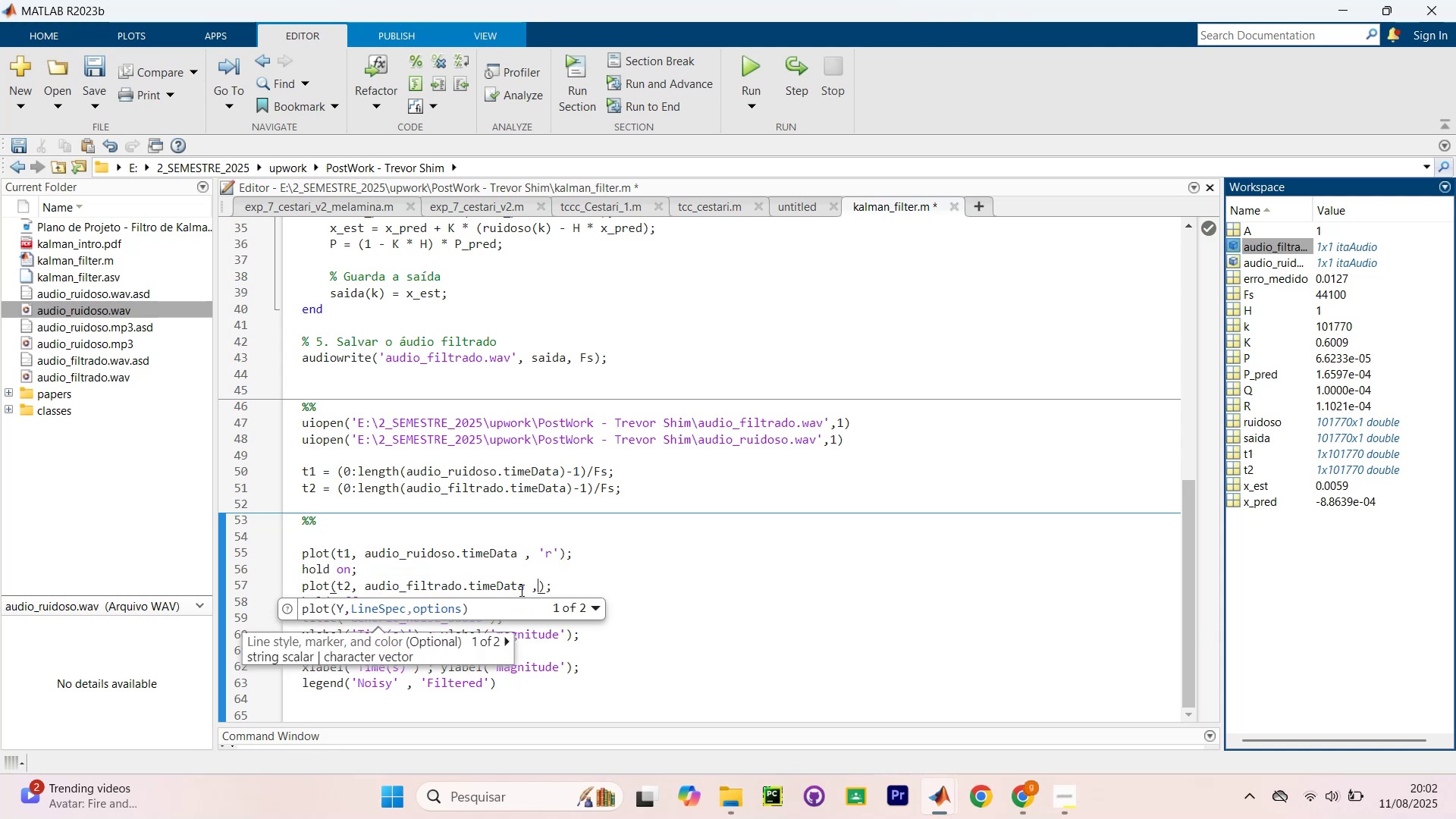 
key(Space)
 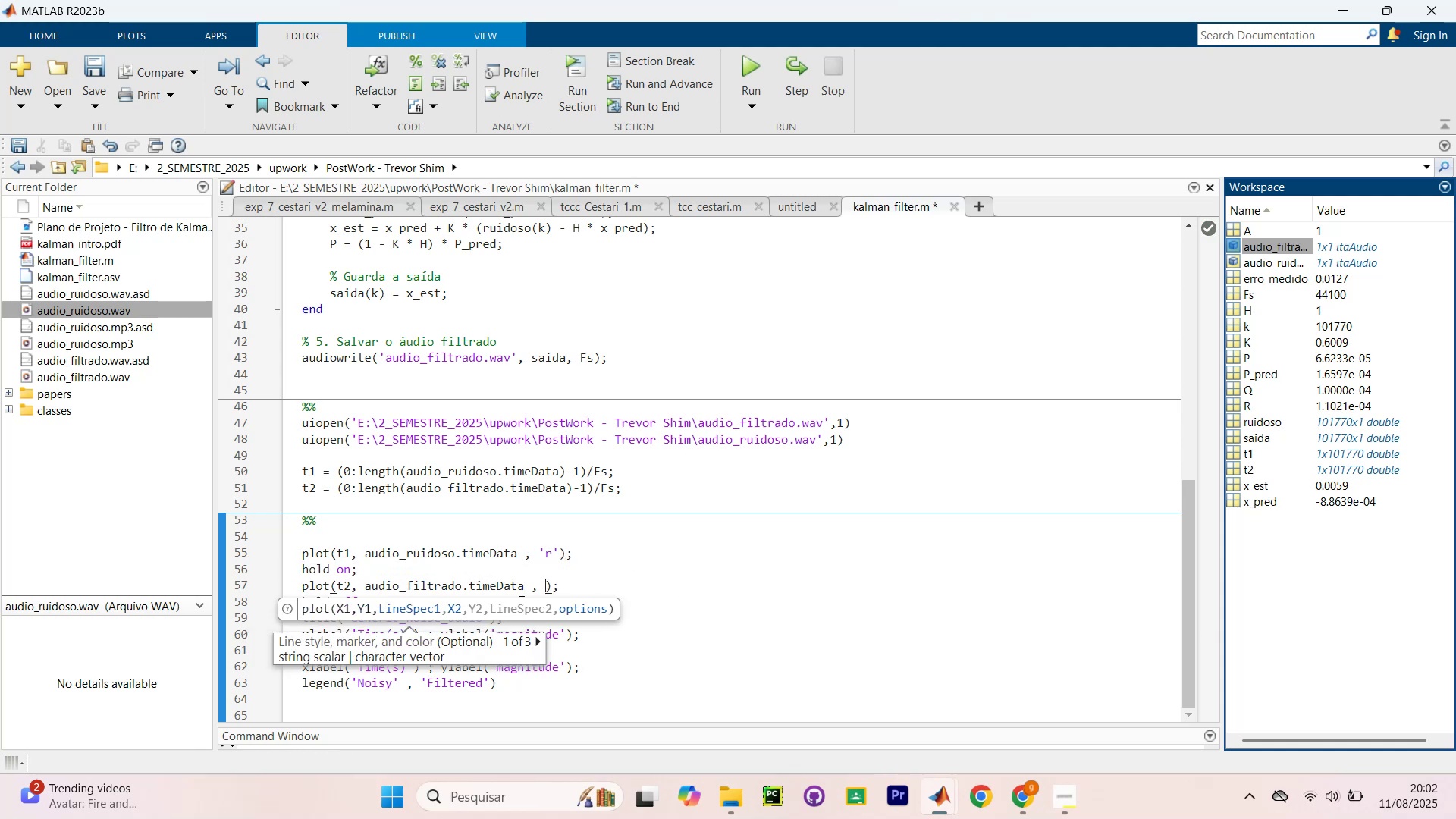 
key(Backquote)
 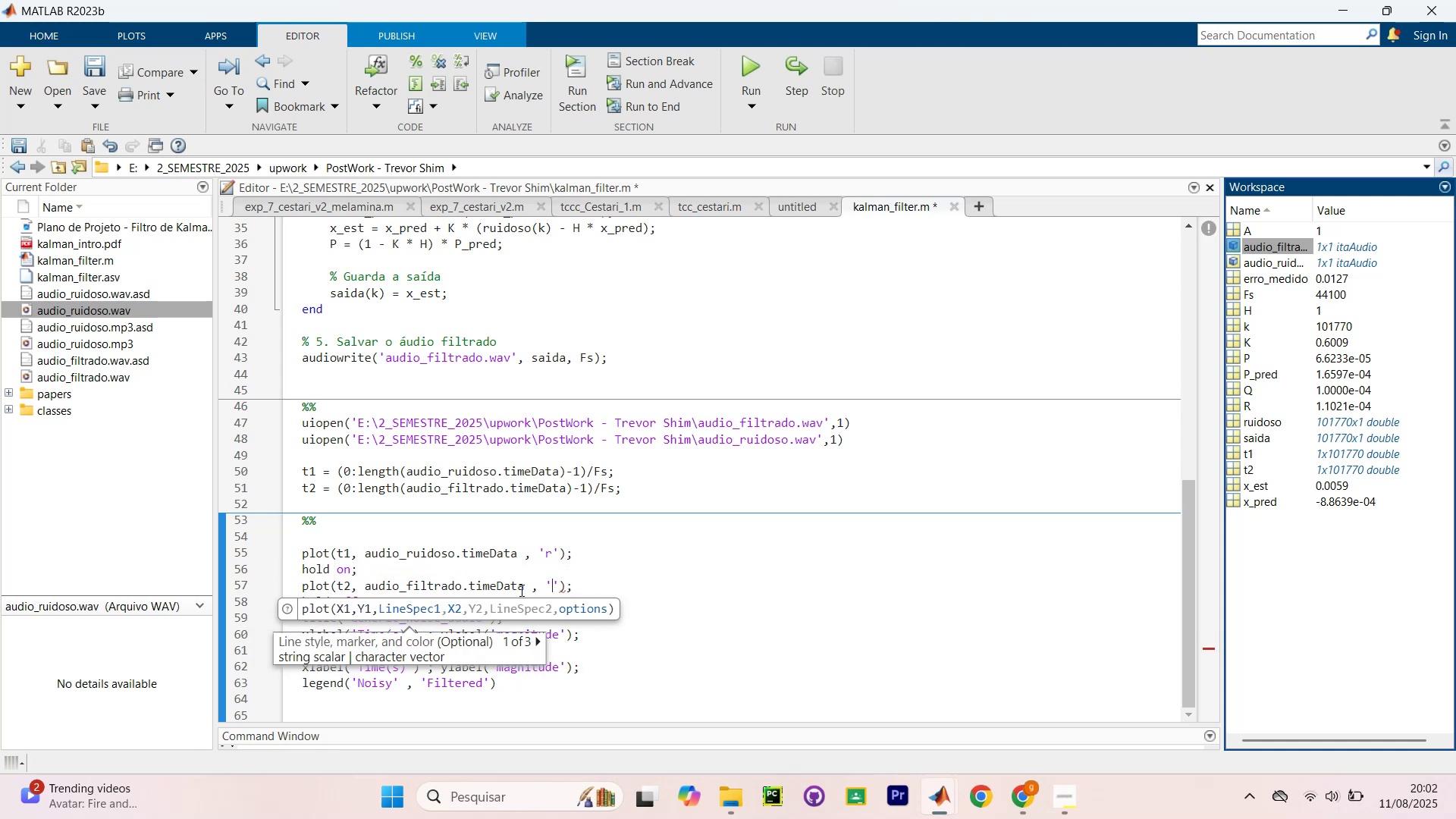 
key(B)
 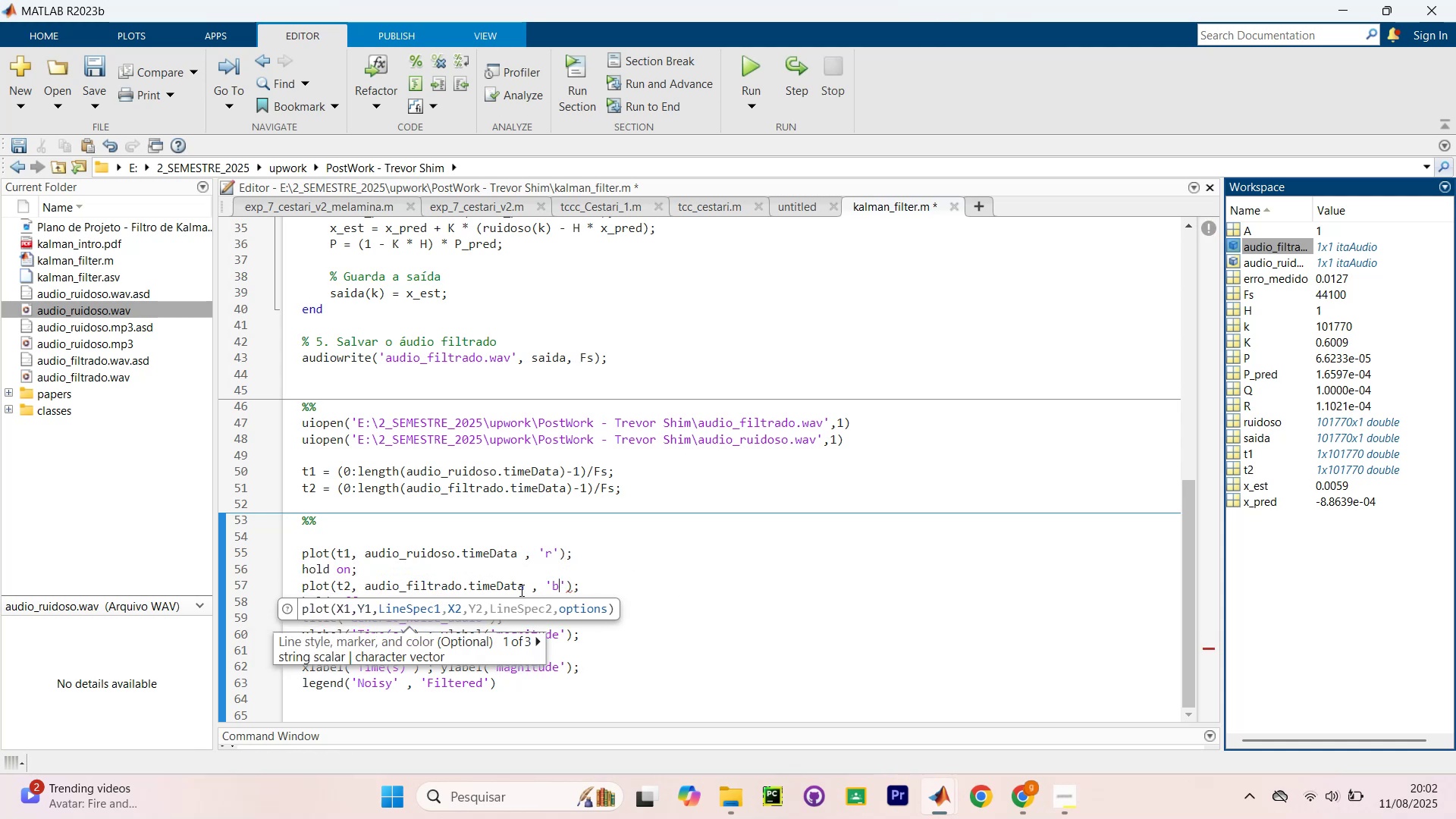 
key(Backquote)
 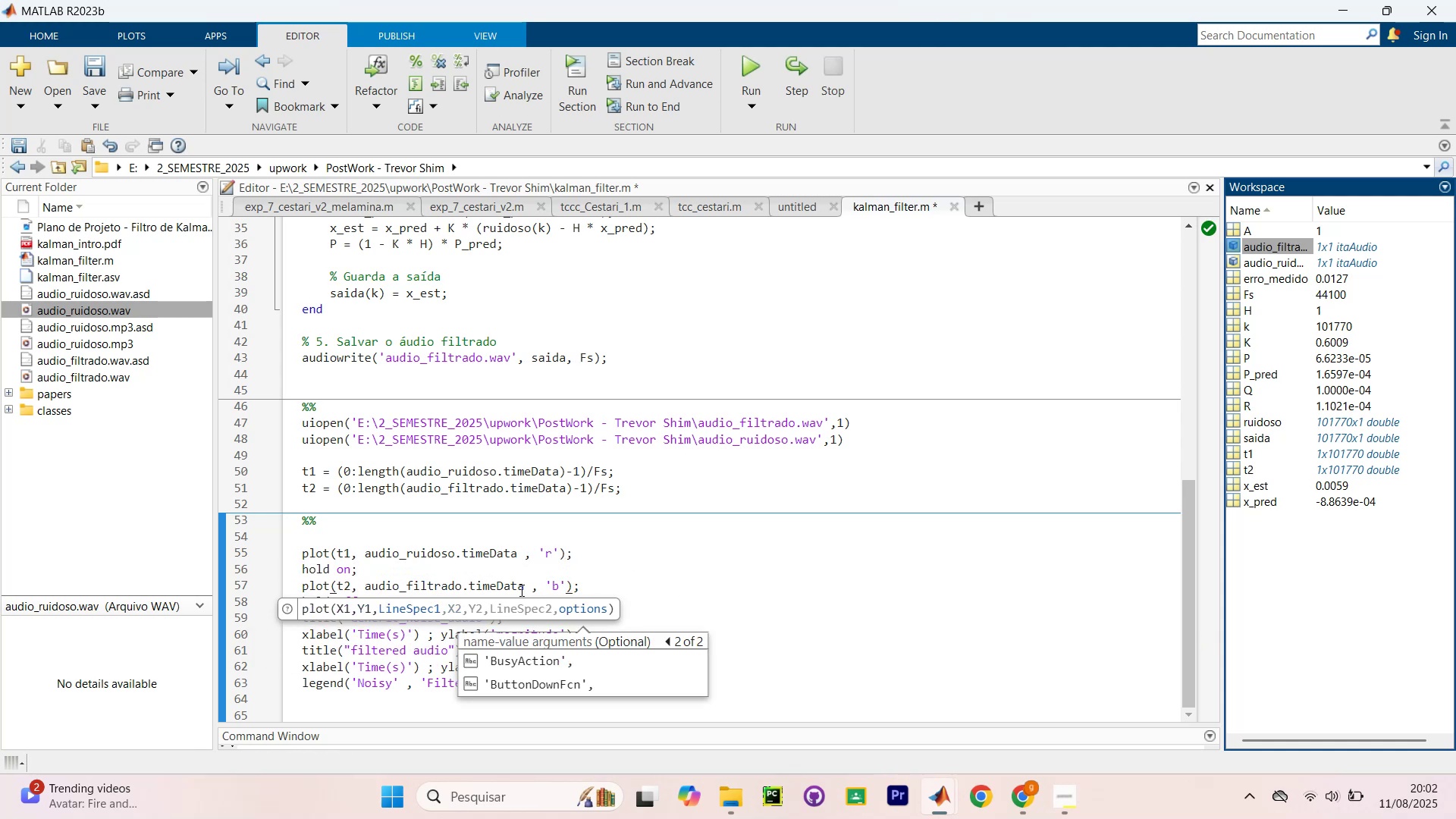 
left_click([824, 590])
 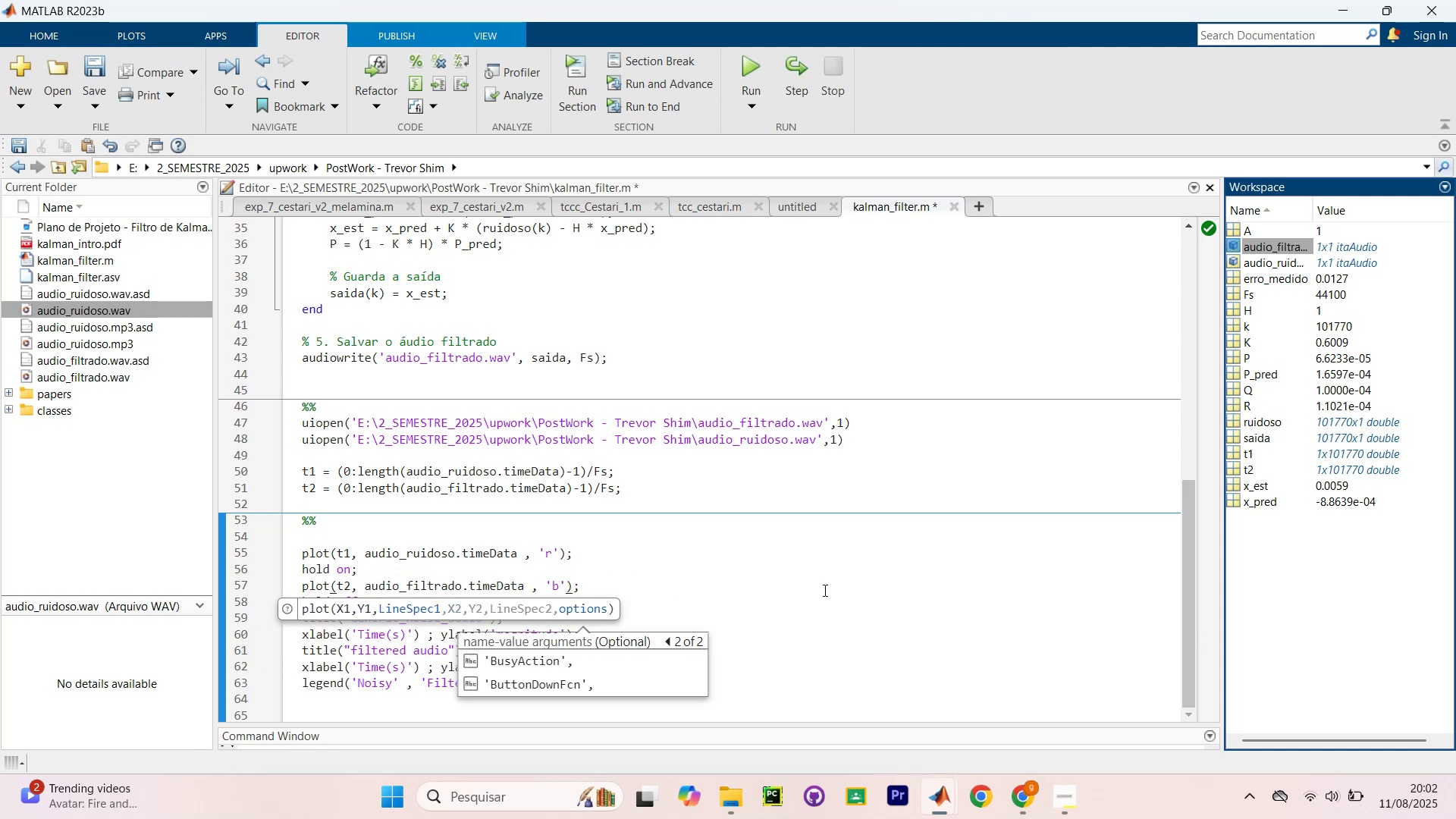 
key(Control+NumpadEnter)
 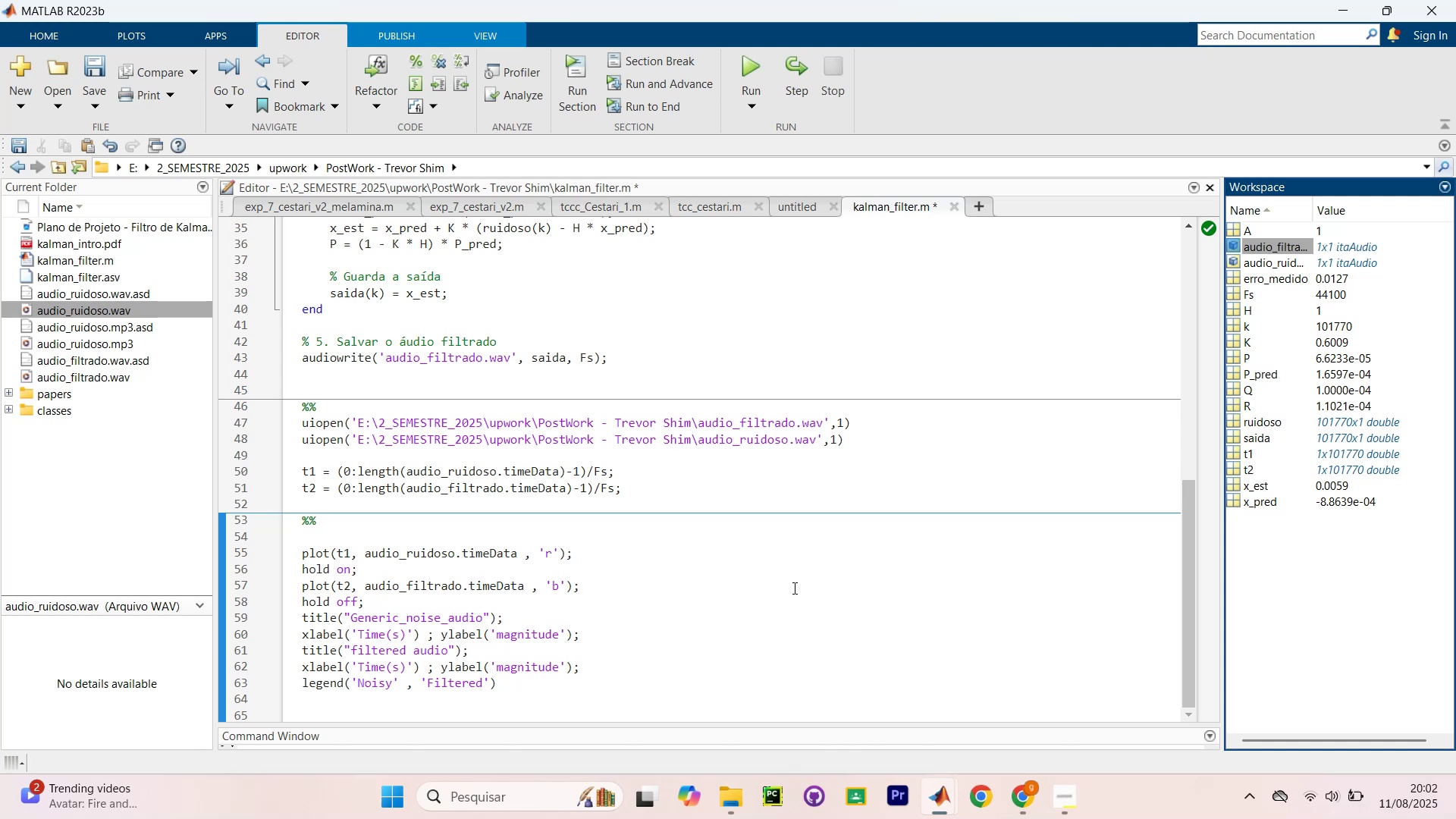 
scroll: coordinate [720, 276], scroll_direction: up, amount: 13.0
 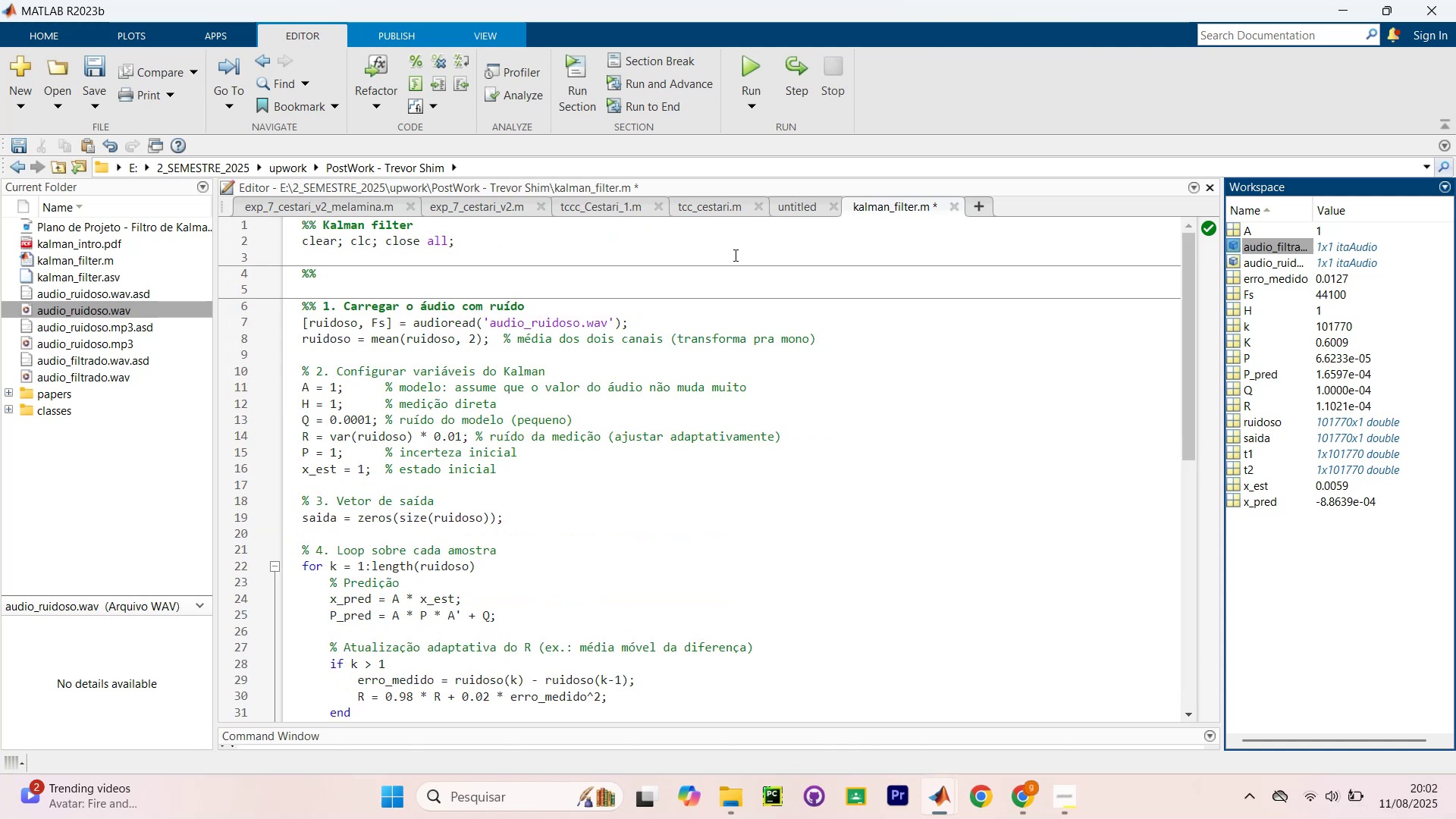 
left_click([744, 237])
 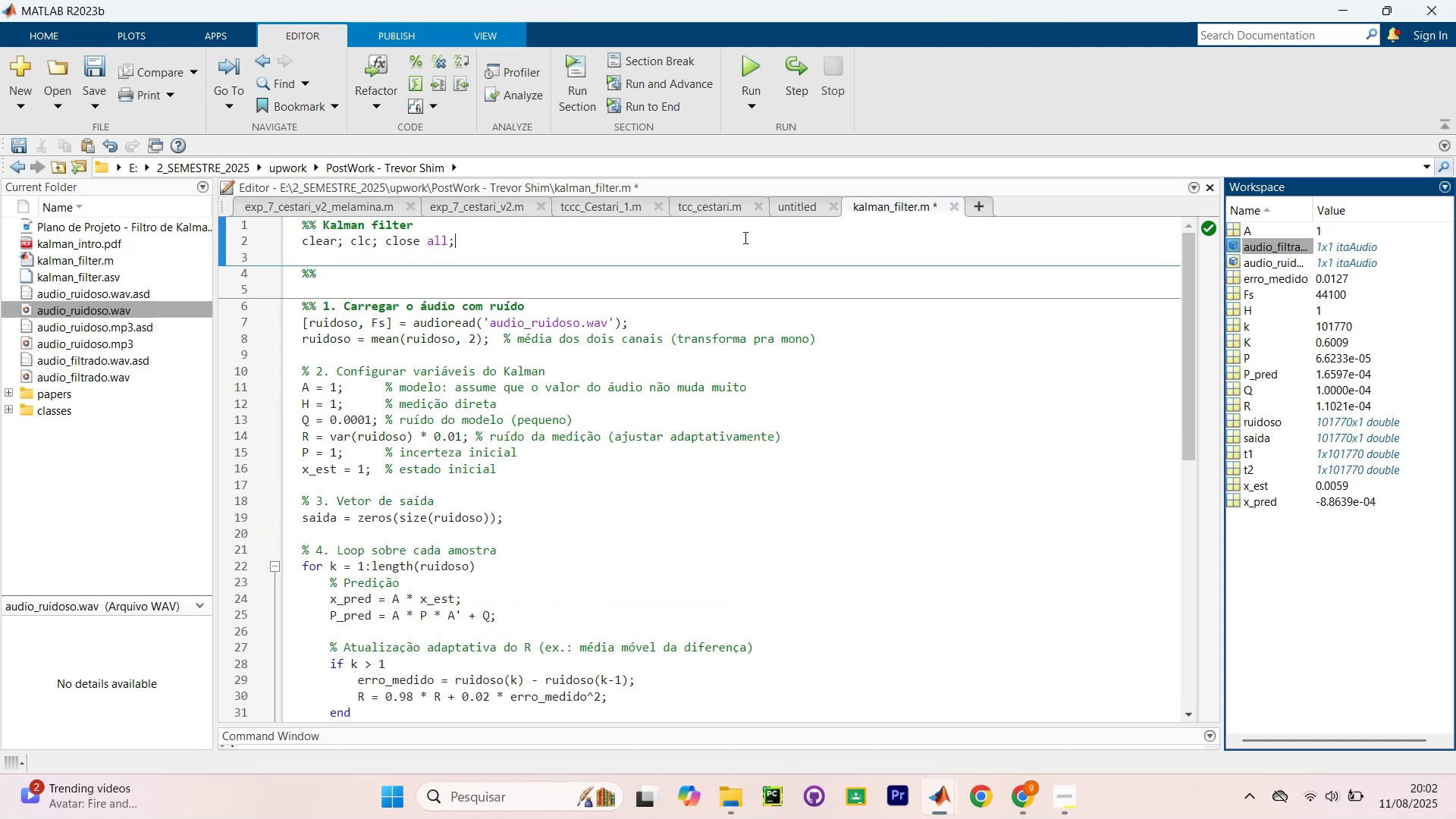 
key(Control+Shift+NumpadEnter)
 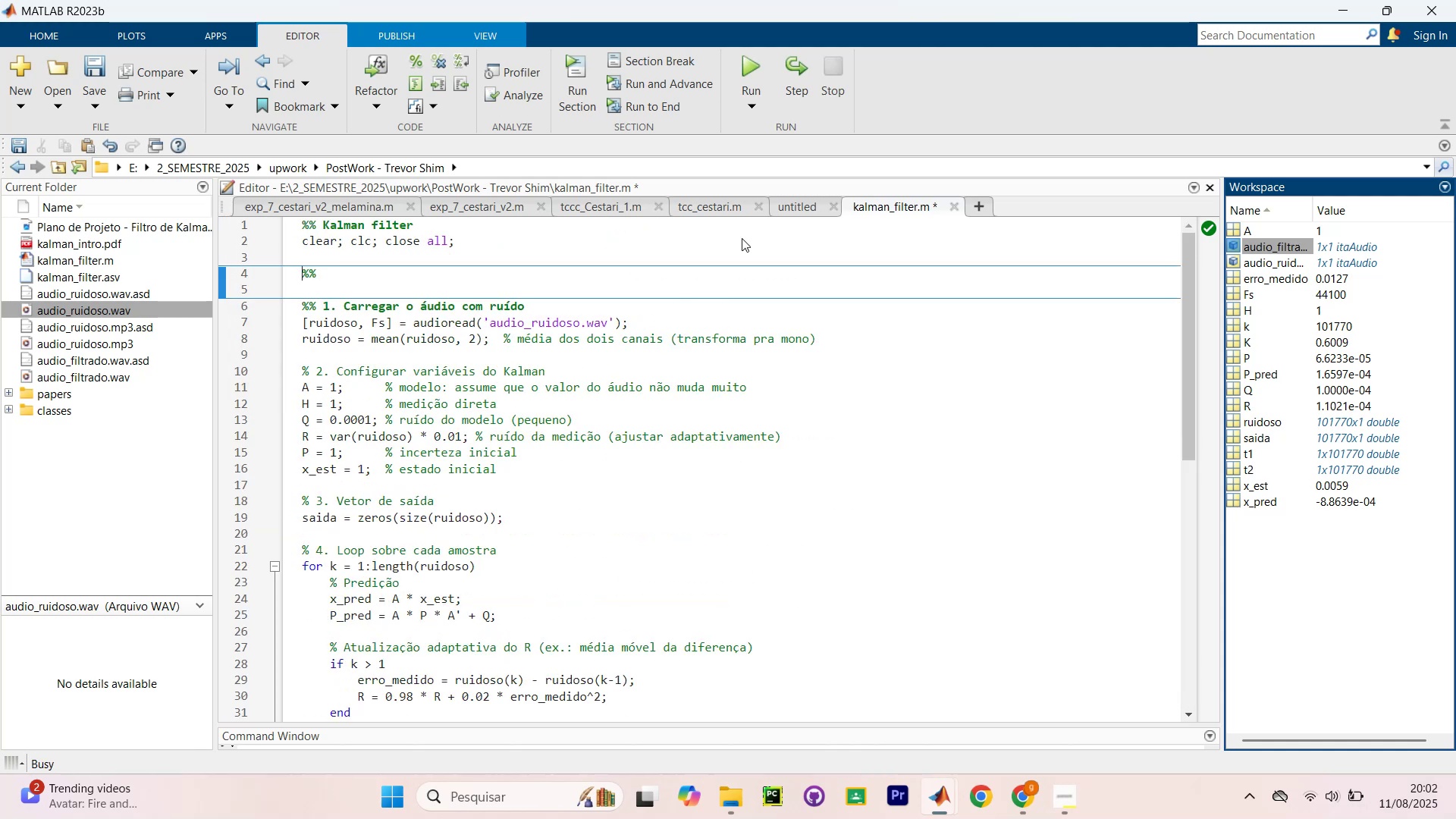 
key(Control+Shift+NumpadEnter)
 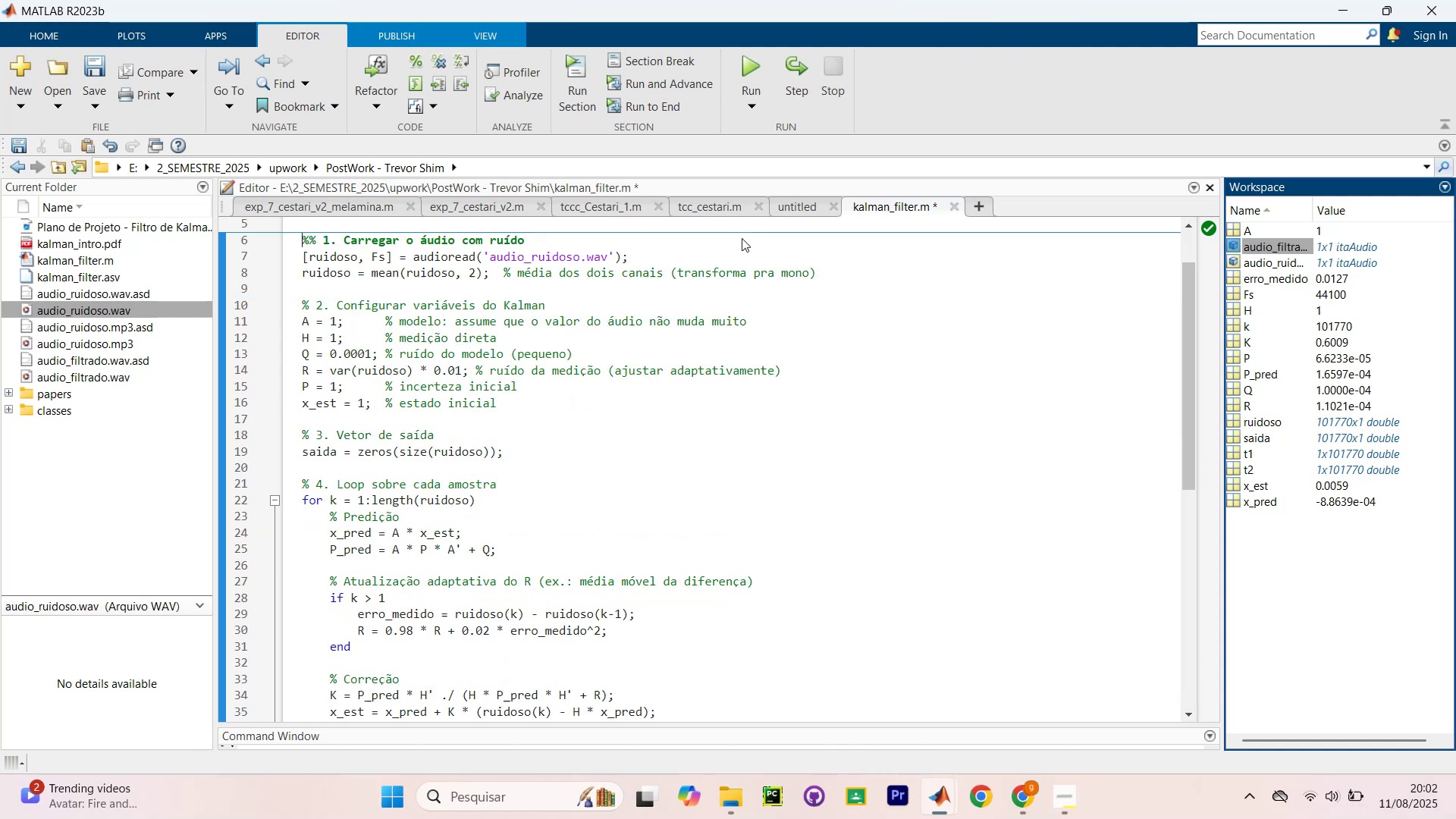 
key(Control+Shift+NumpadEnter)
 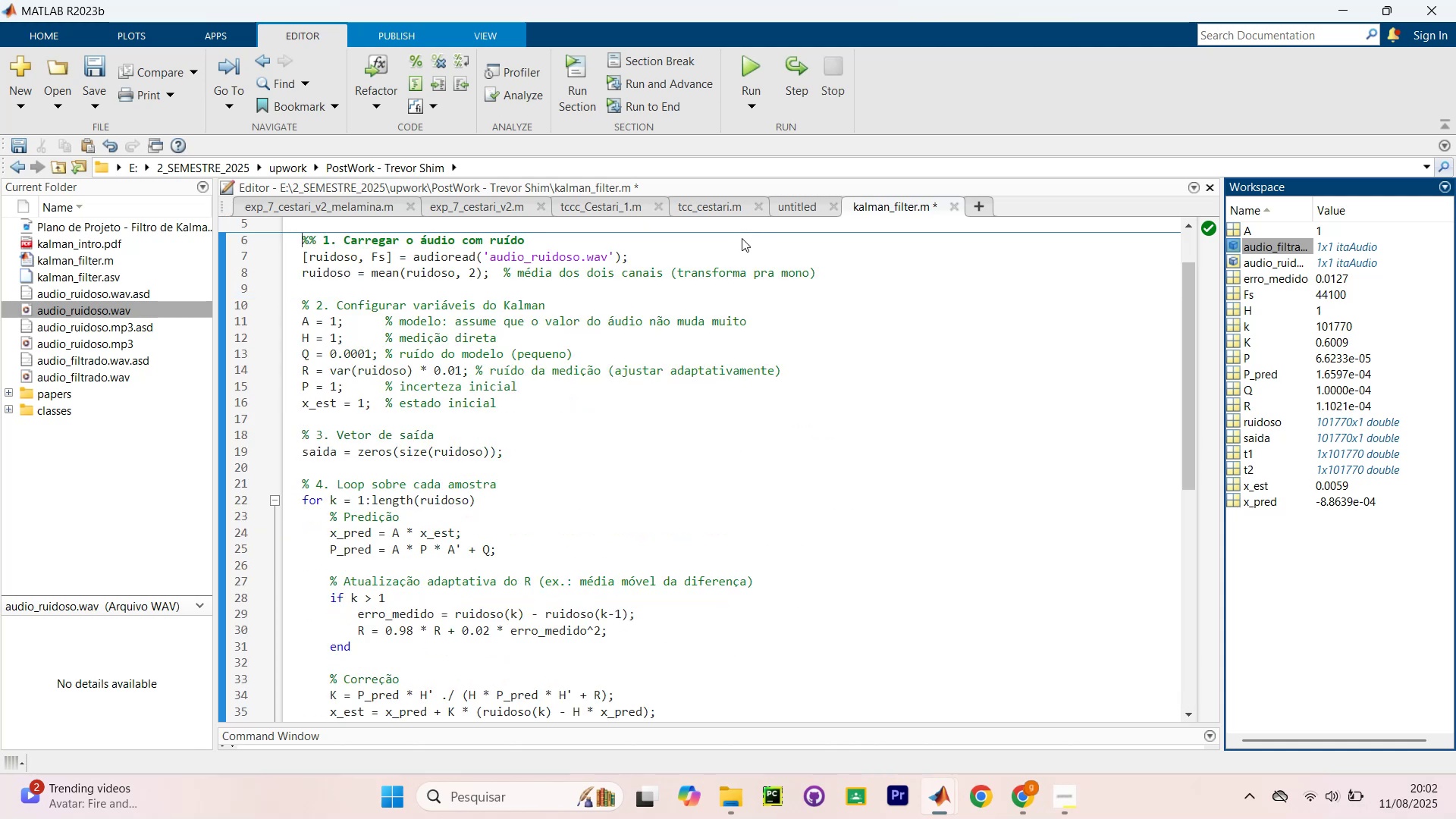 
key(Control+Shift+NumpadEnter)
 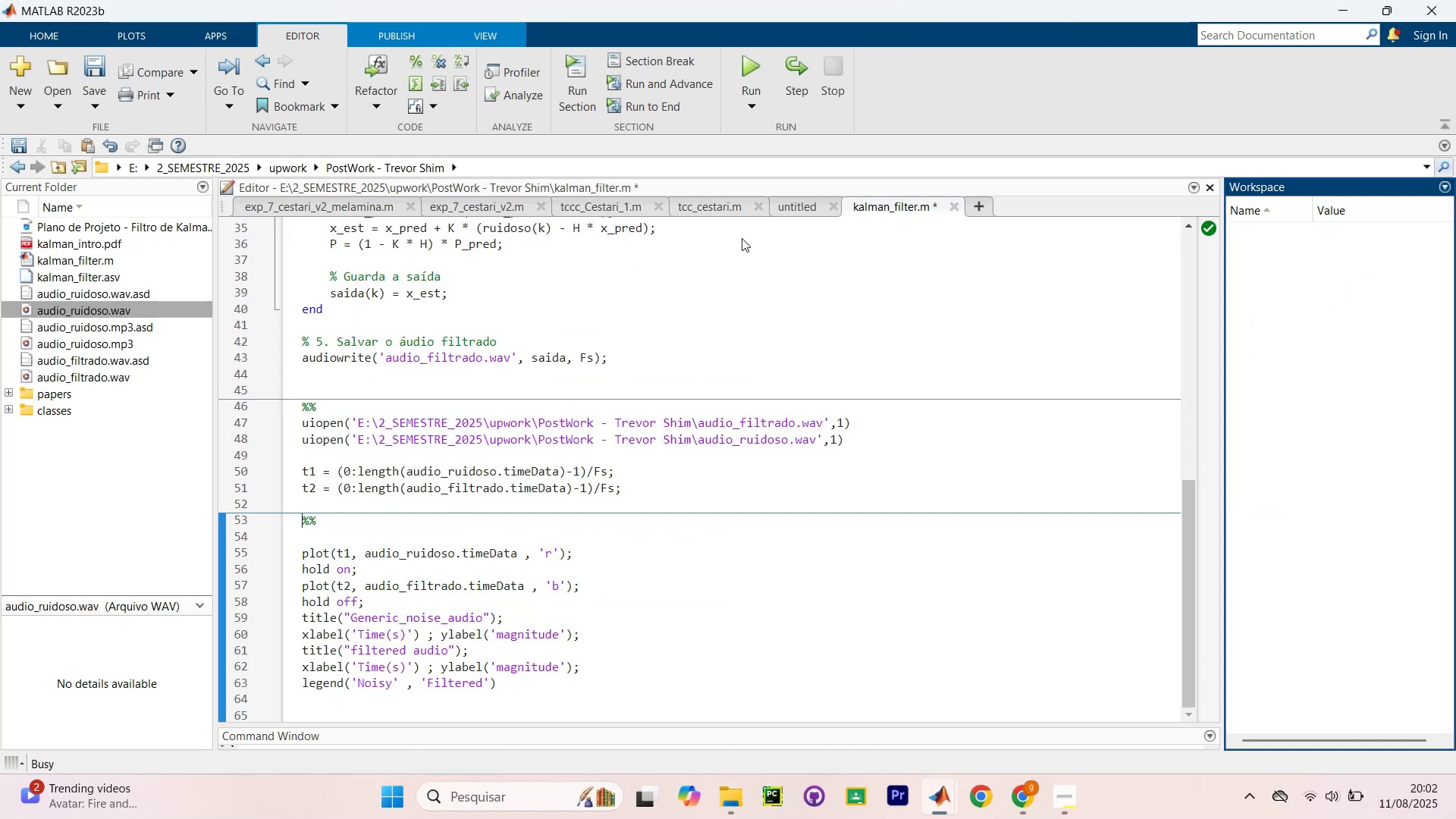 
key(Control+Shift+NumpadEnter)
 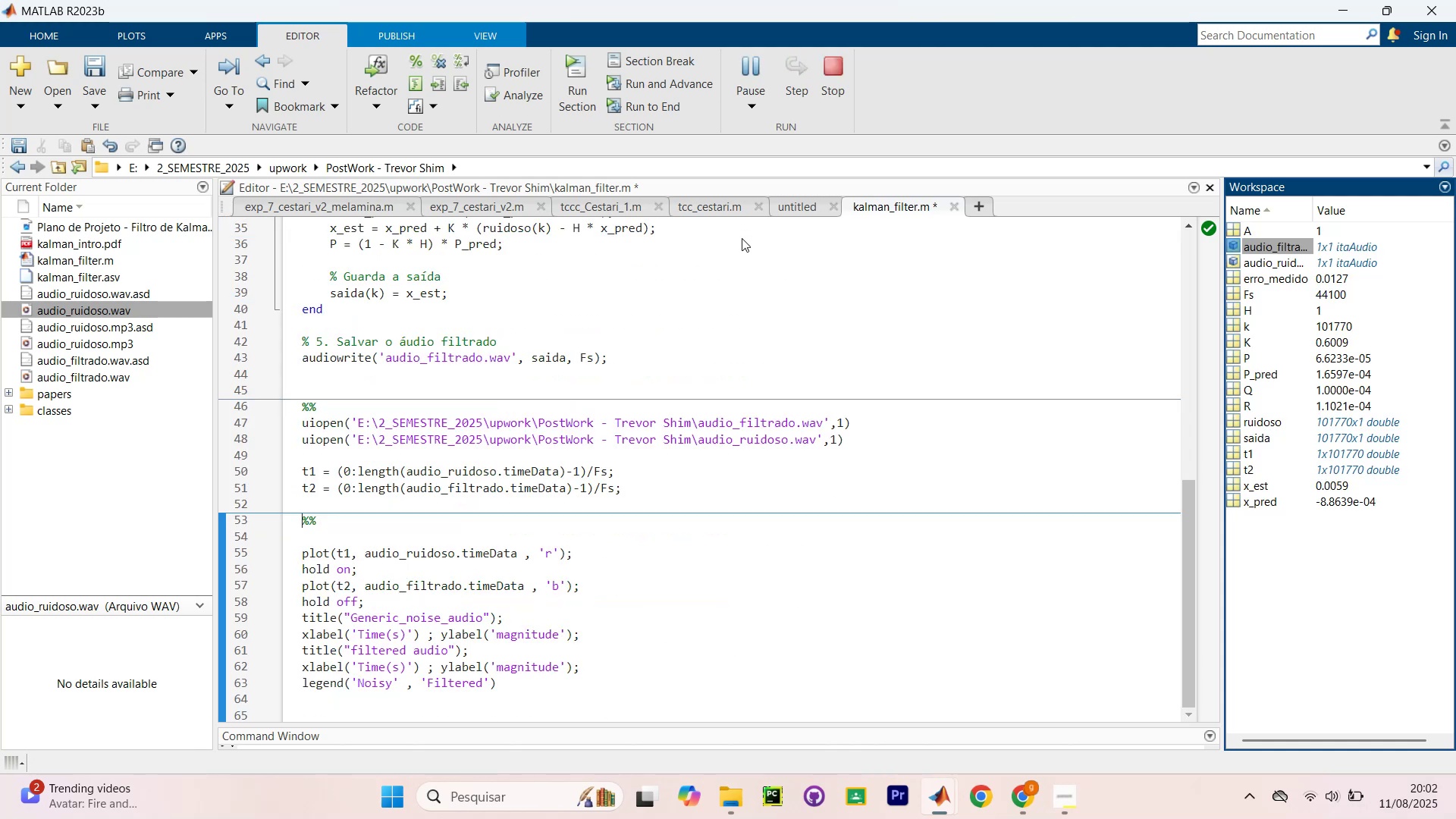 
key(Control+Shift+NumpadEnter)
 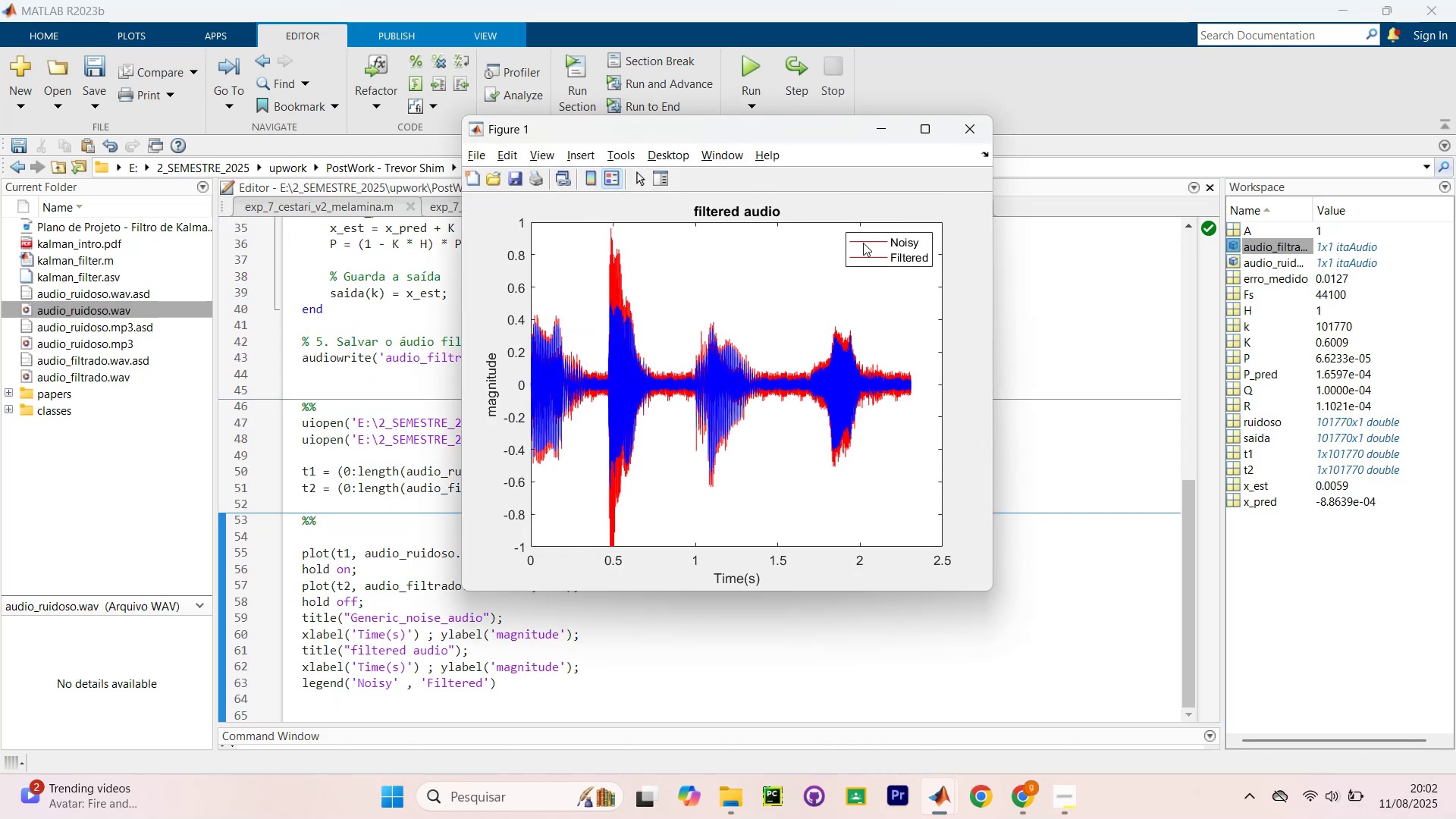 
wait(6.61)
 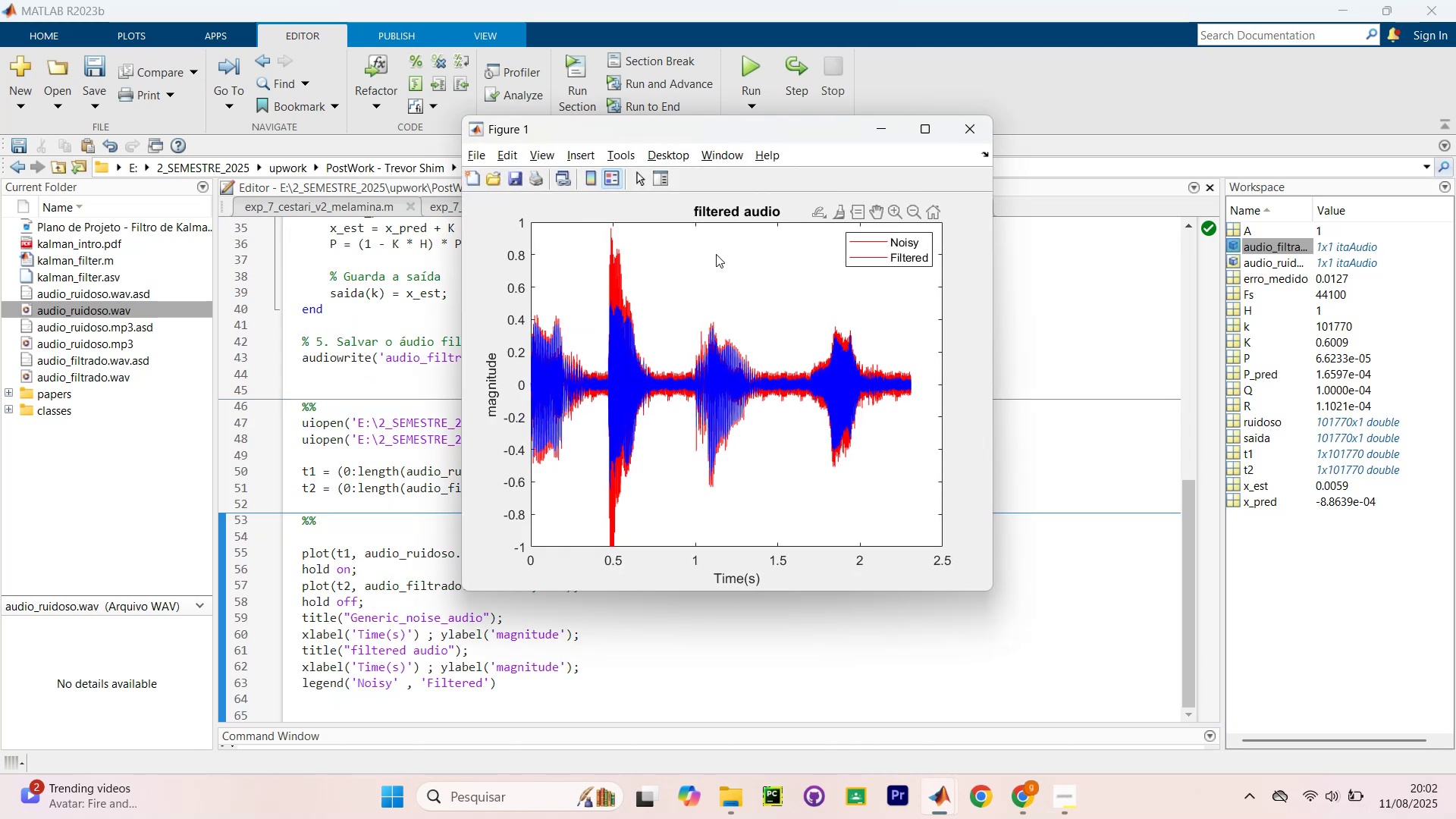 
left_click([398, 692])
 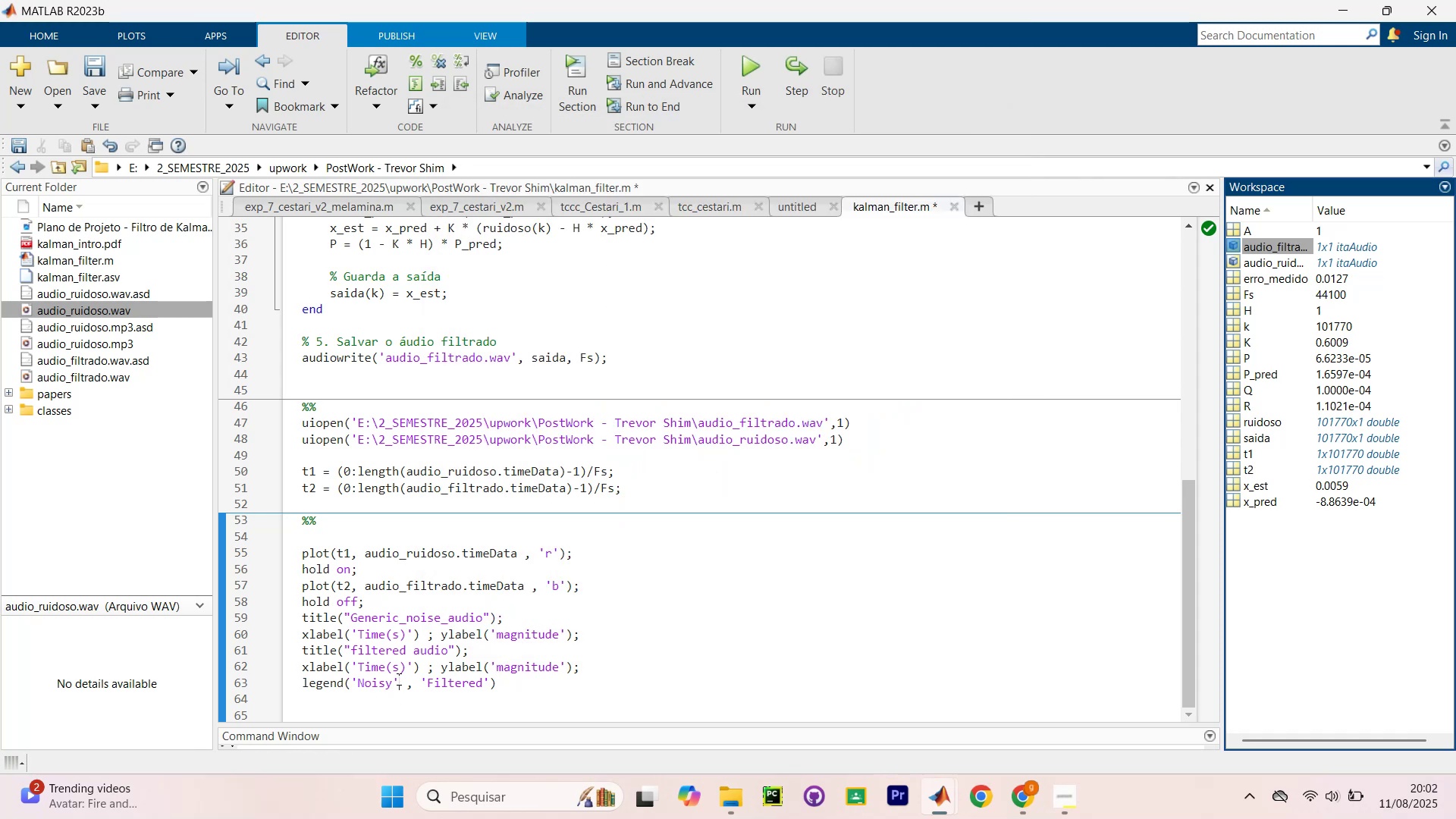 
key(Comma)
 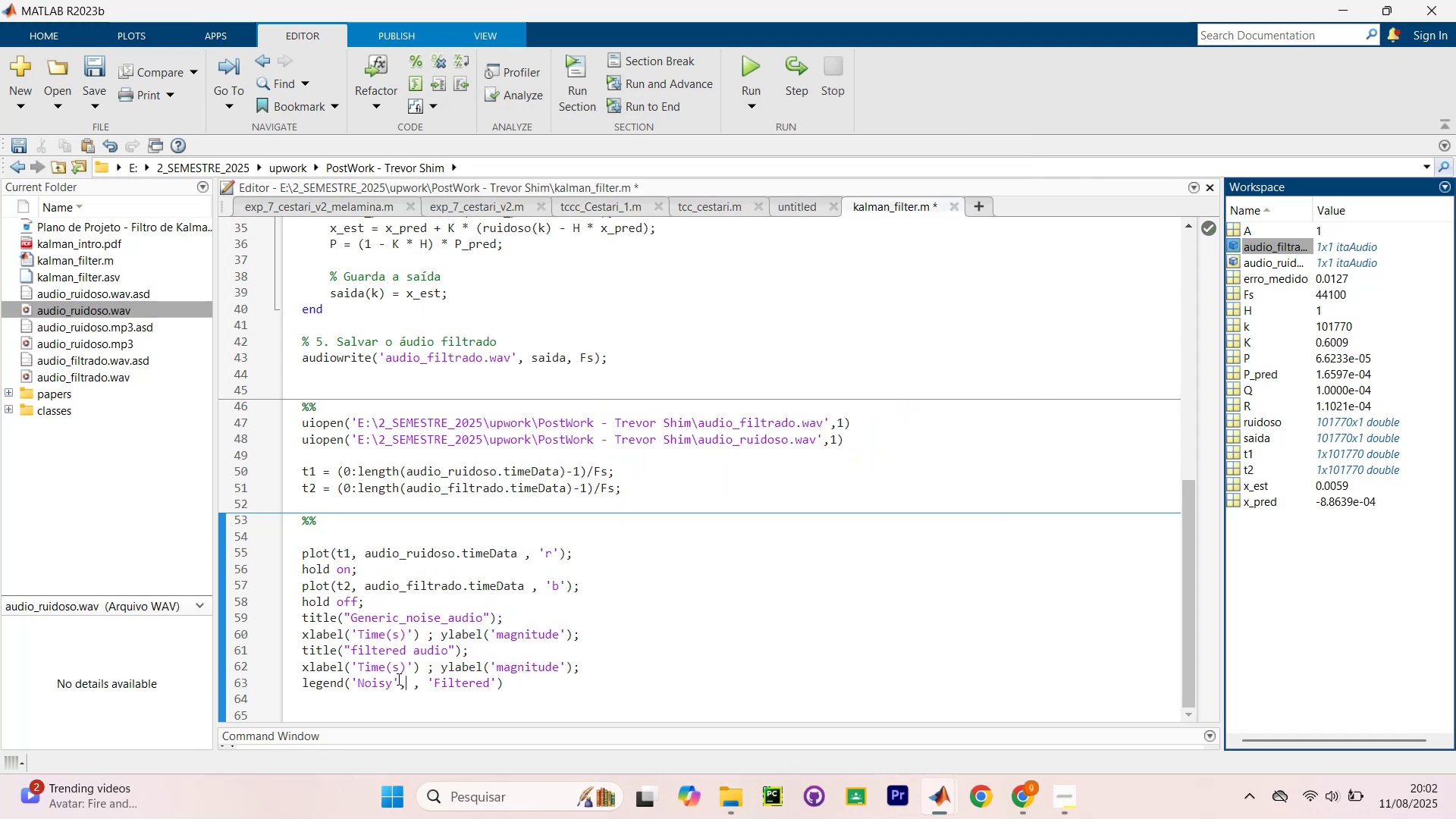 
key(Space)
 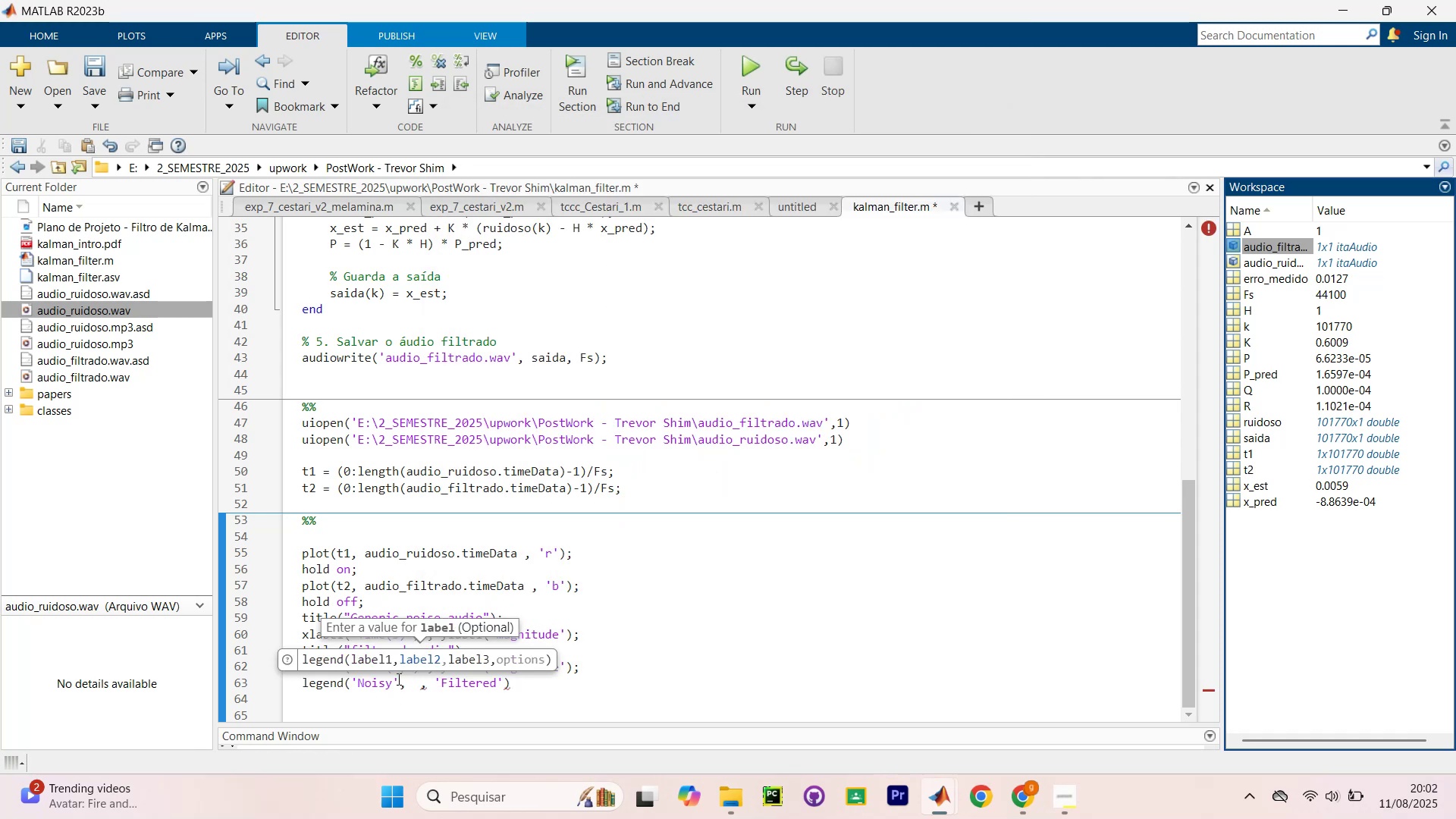 
key(Backquote)
 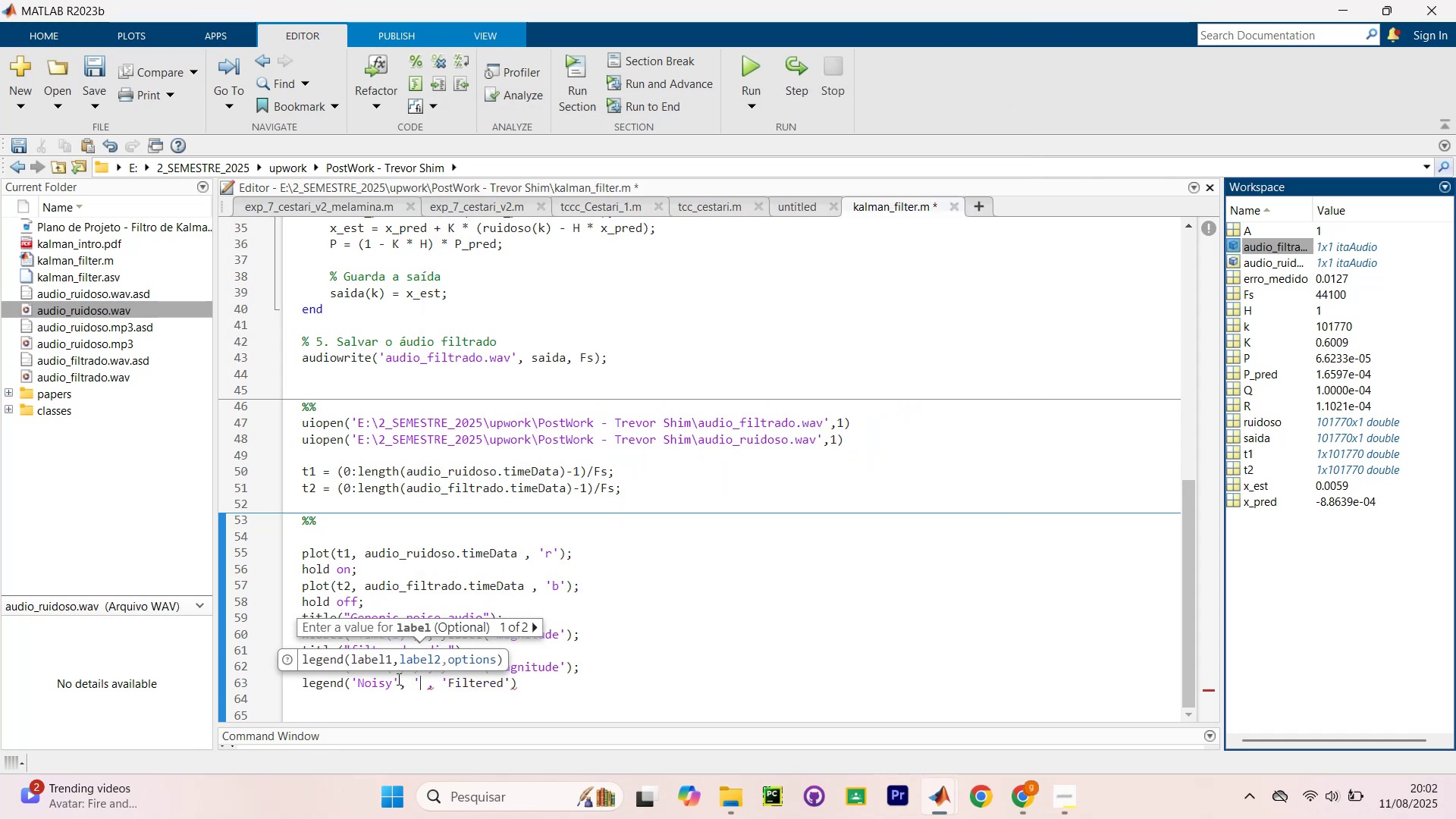 
key(R)
 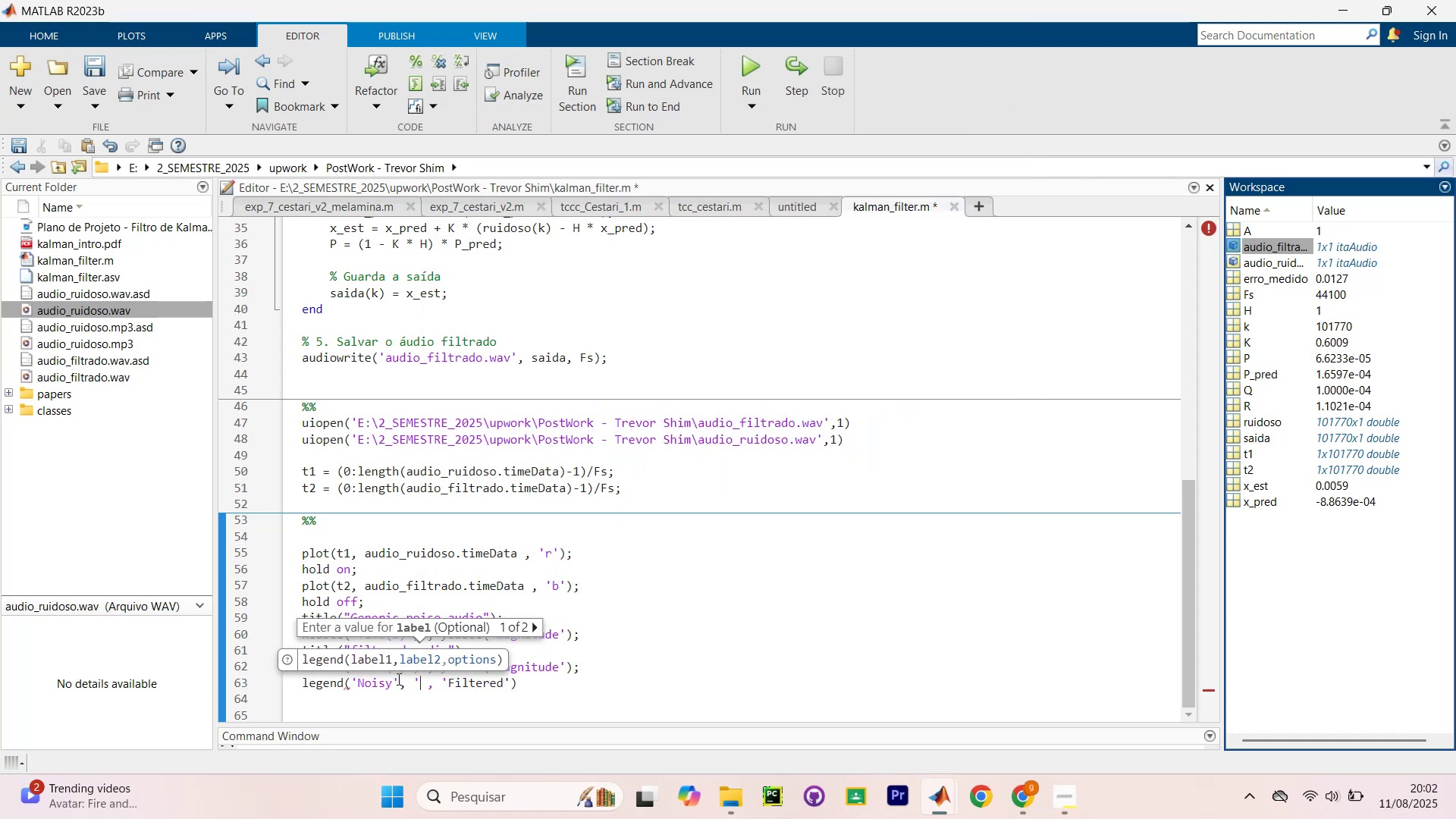 
key(Backquote)
 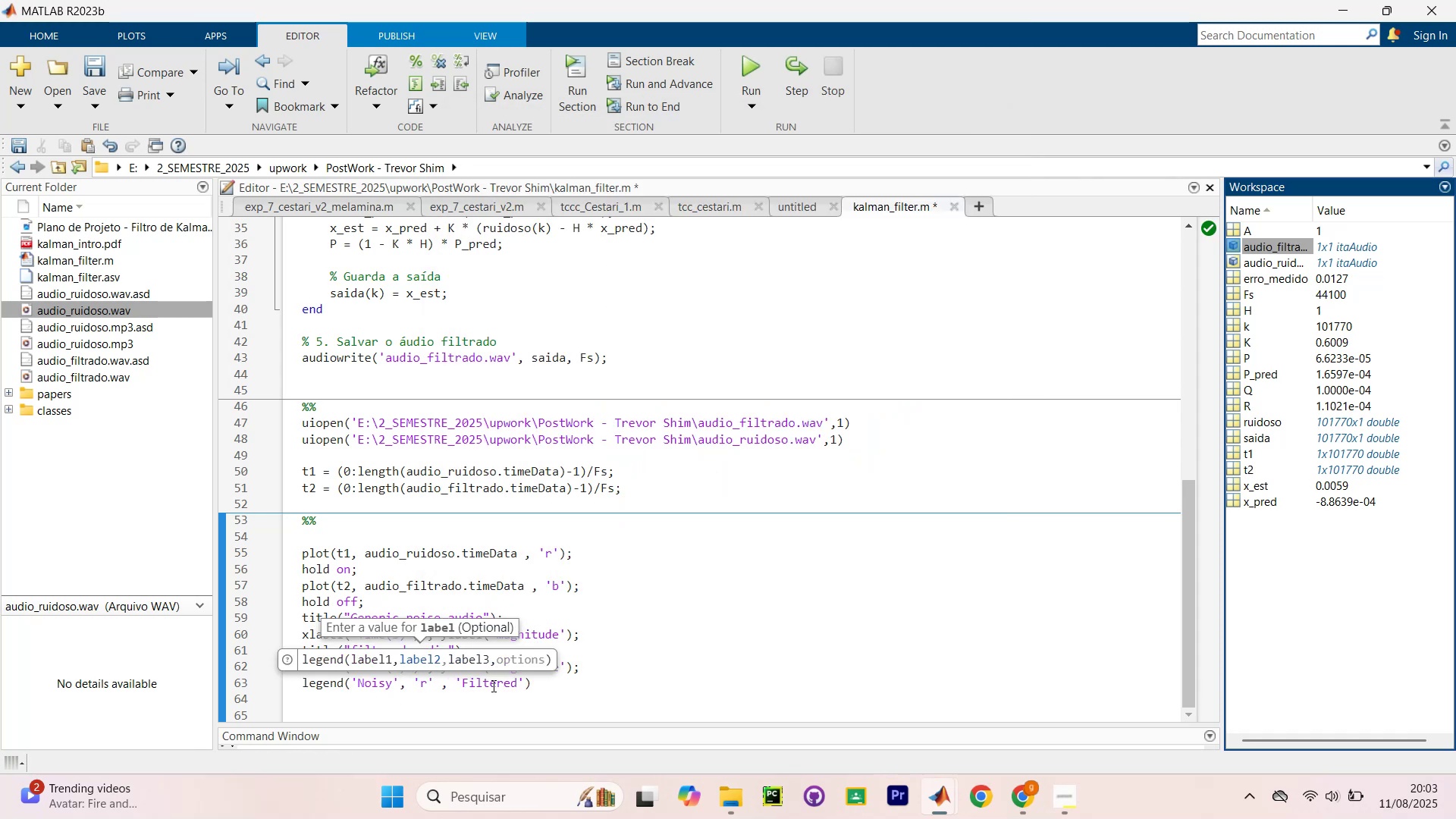 
left_click([523, 686])
 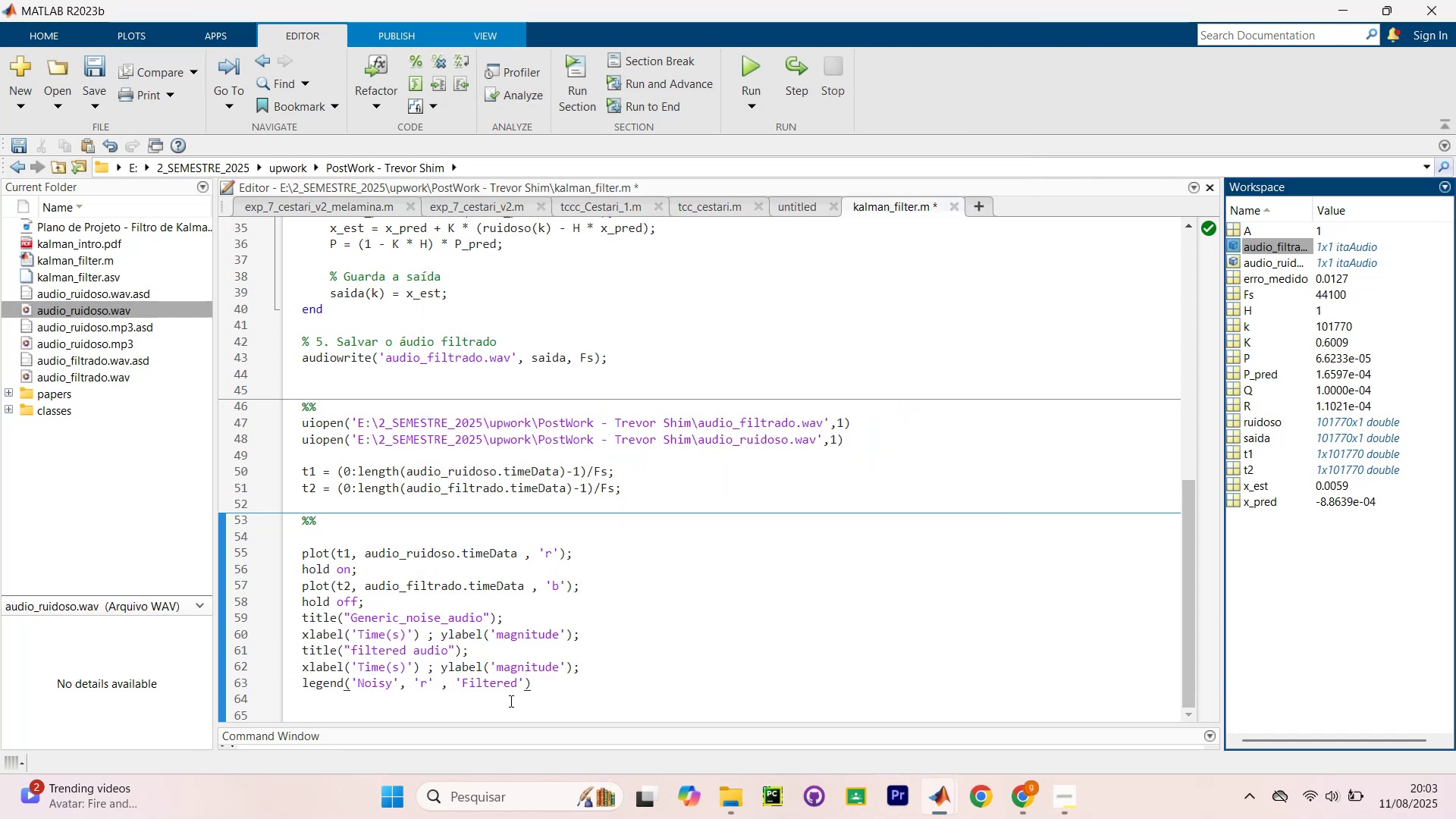 
key(Comma)
 